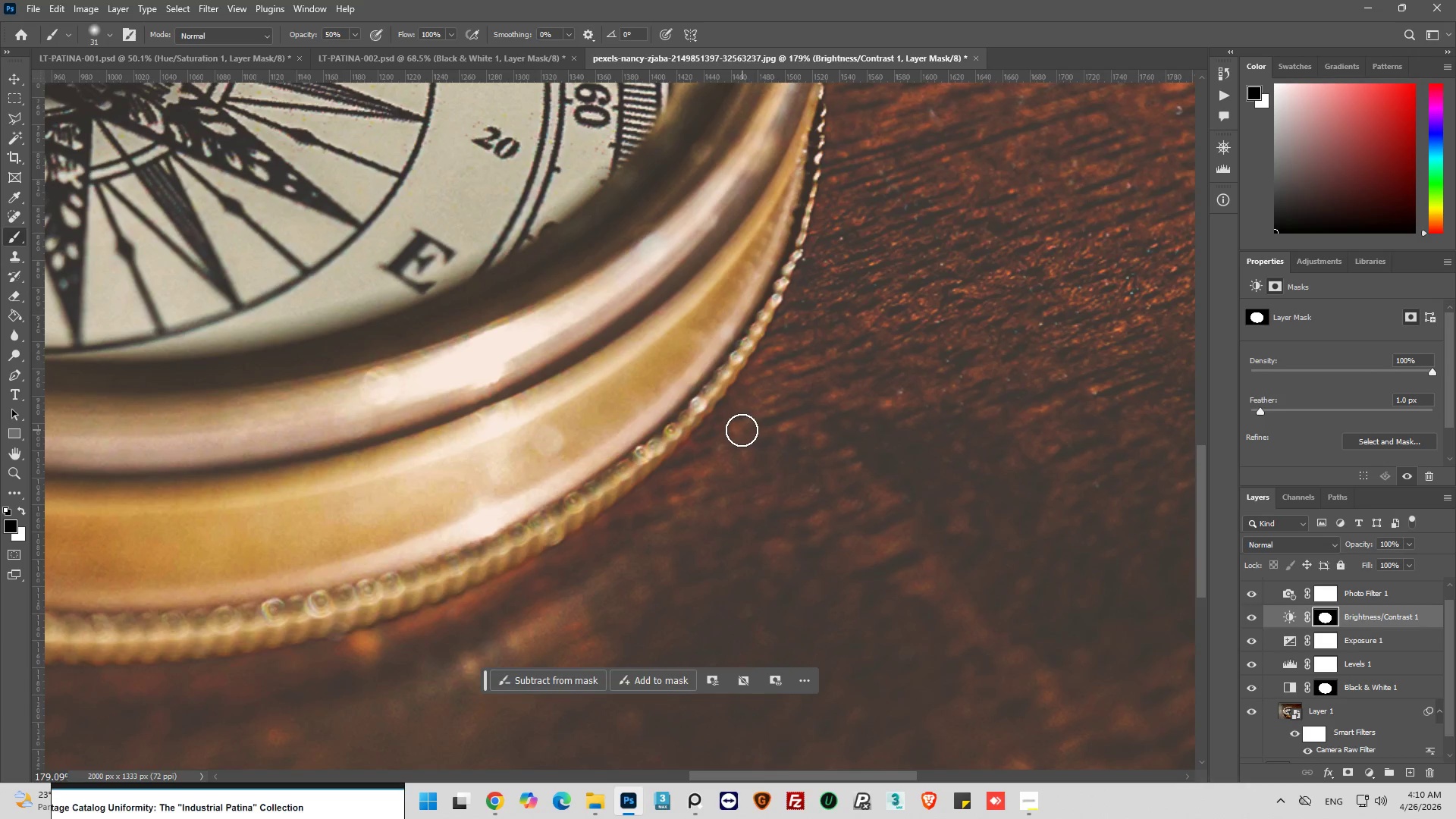 
left_click_drag(start_coordinate=[731, 424], to_coordinate=[717, 427])
 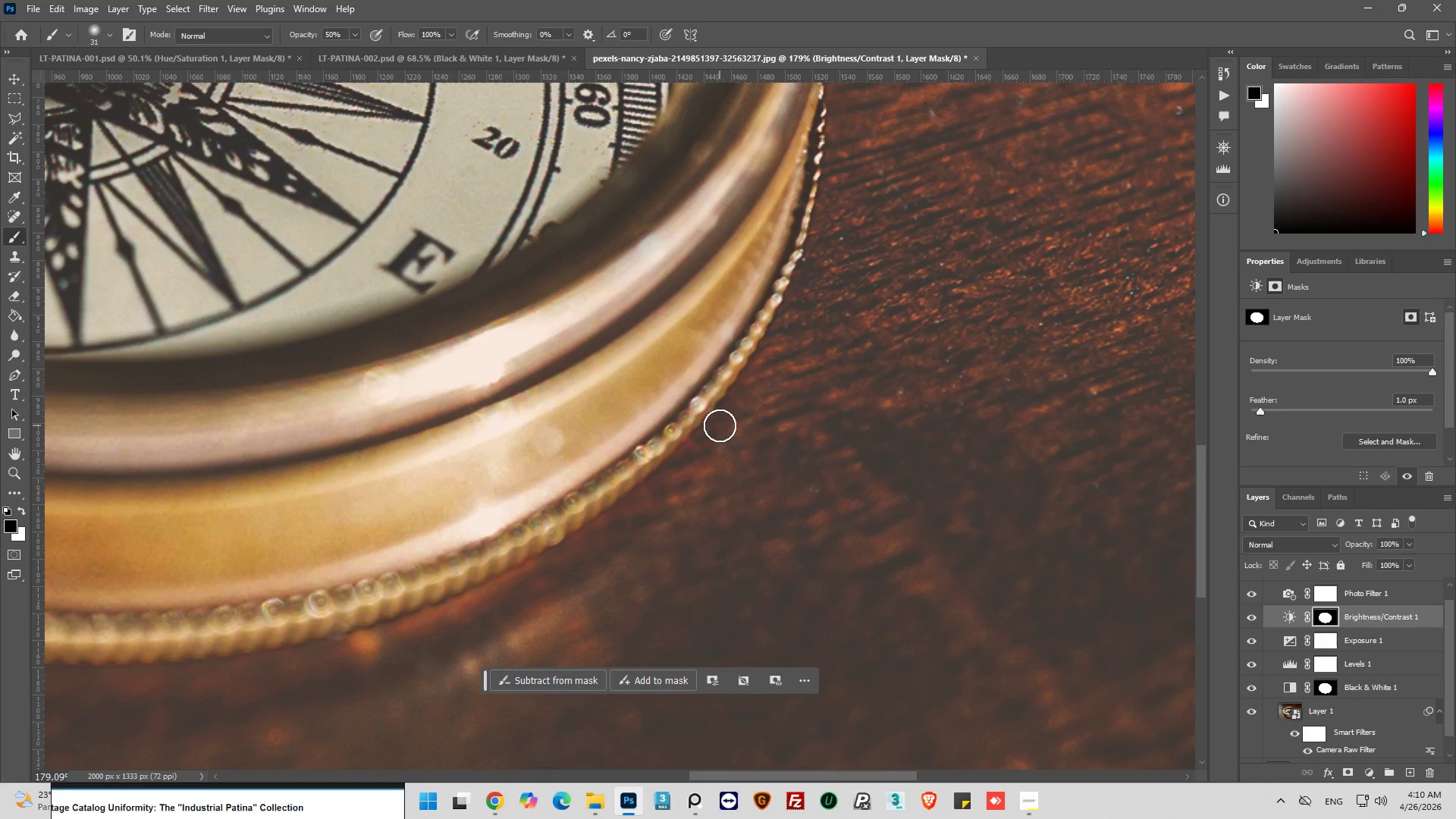 
left_click_drag(start_coordinate=[720, 425], to_coordinate=[730, 413])
 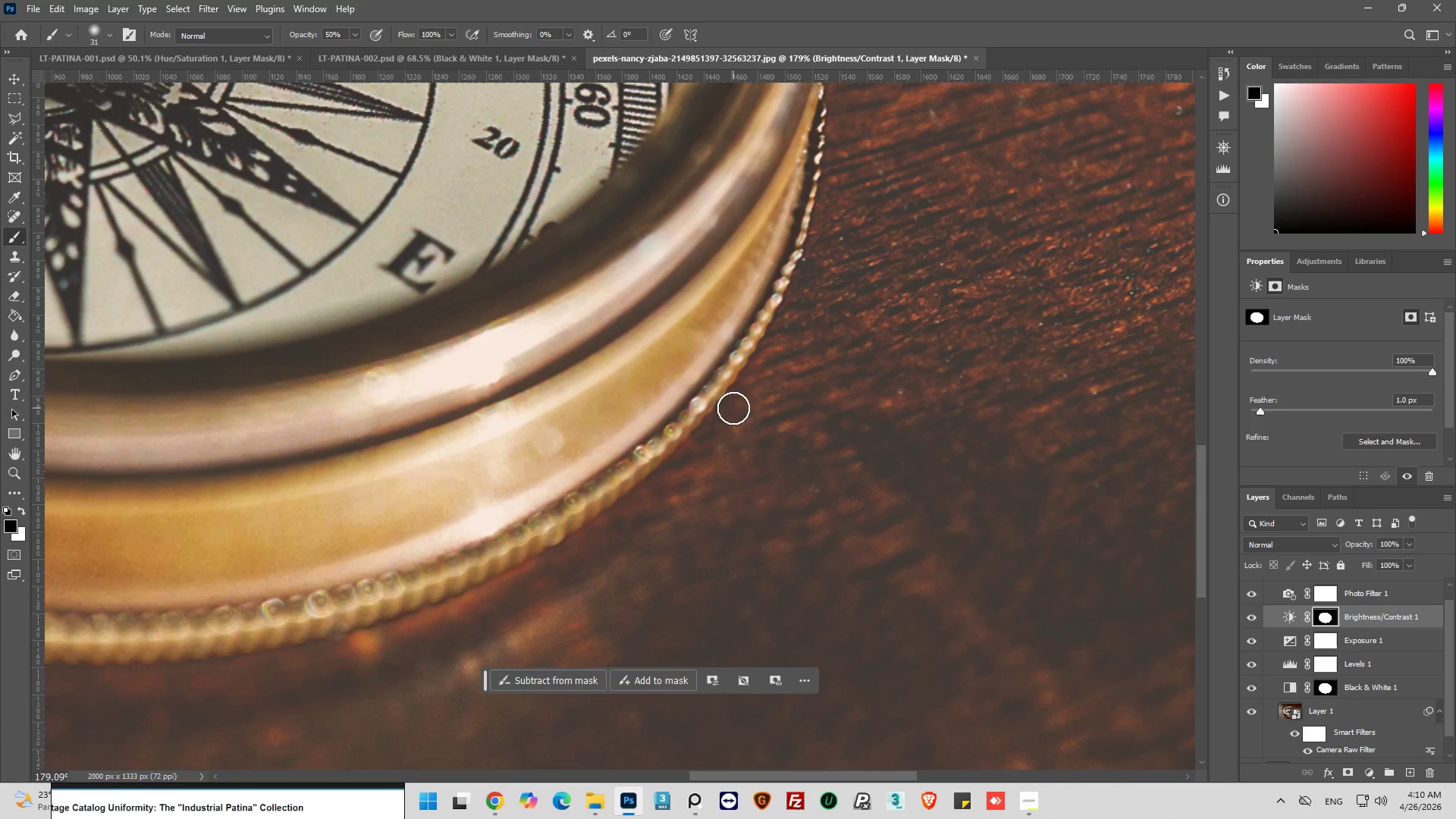 
triple_click([738, 403])
 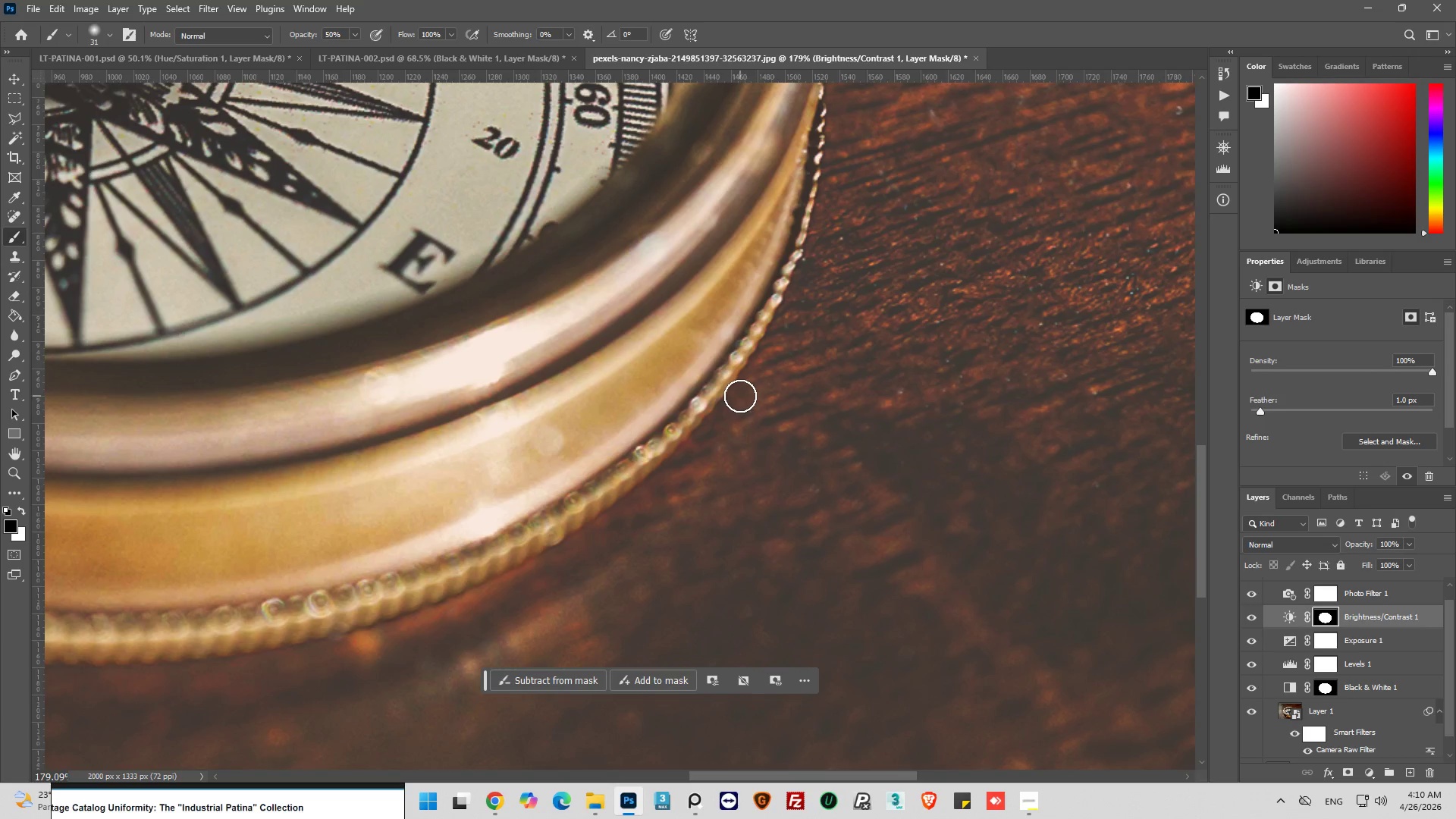 
left_click_drag(start_coordinate=[745, 391], to_coordinate=[748, 387])
 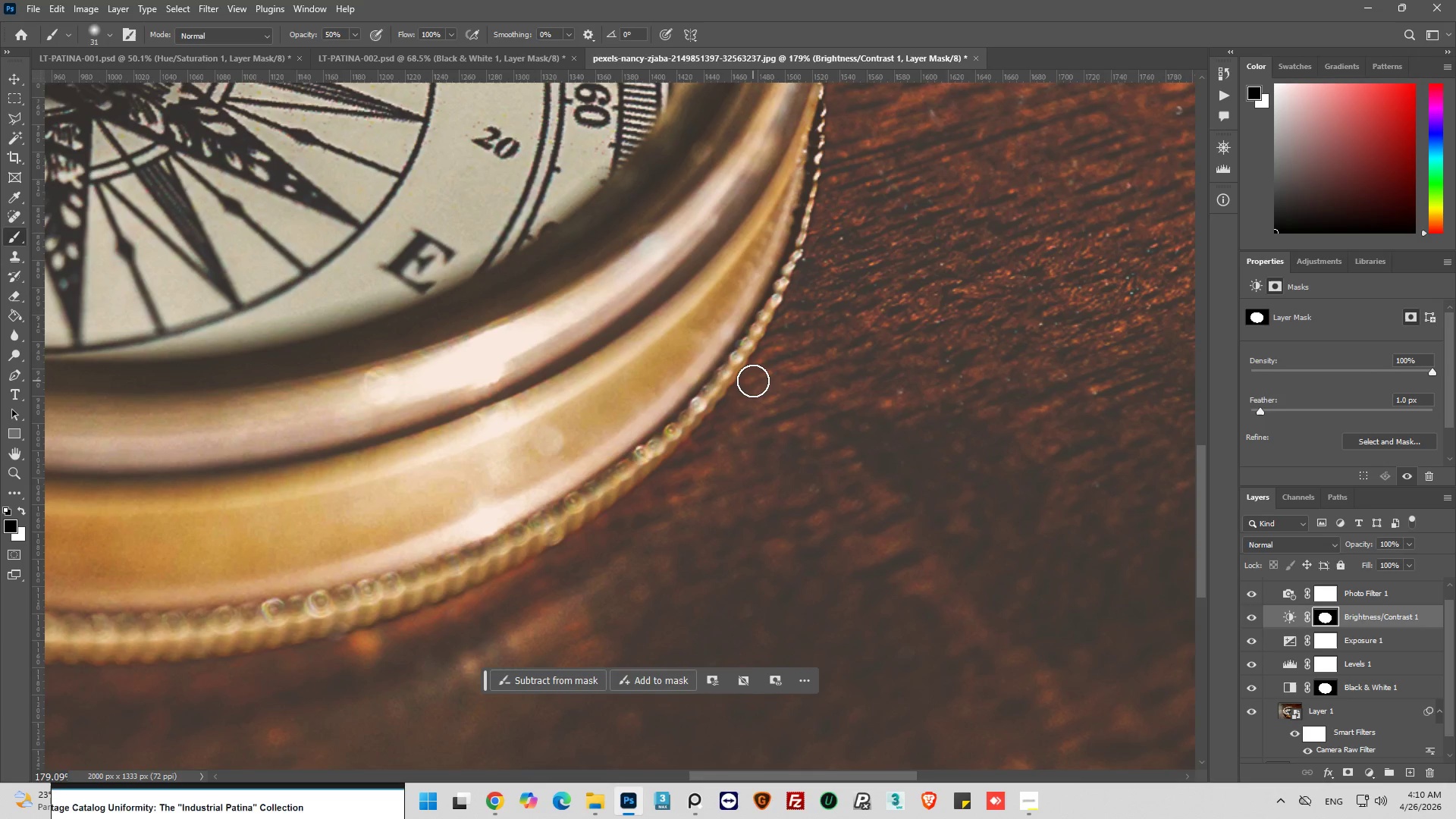 
triple_click([753, 381])
 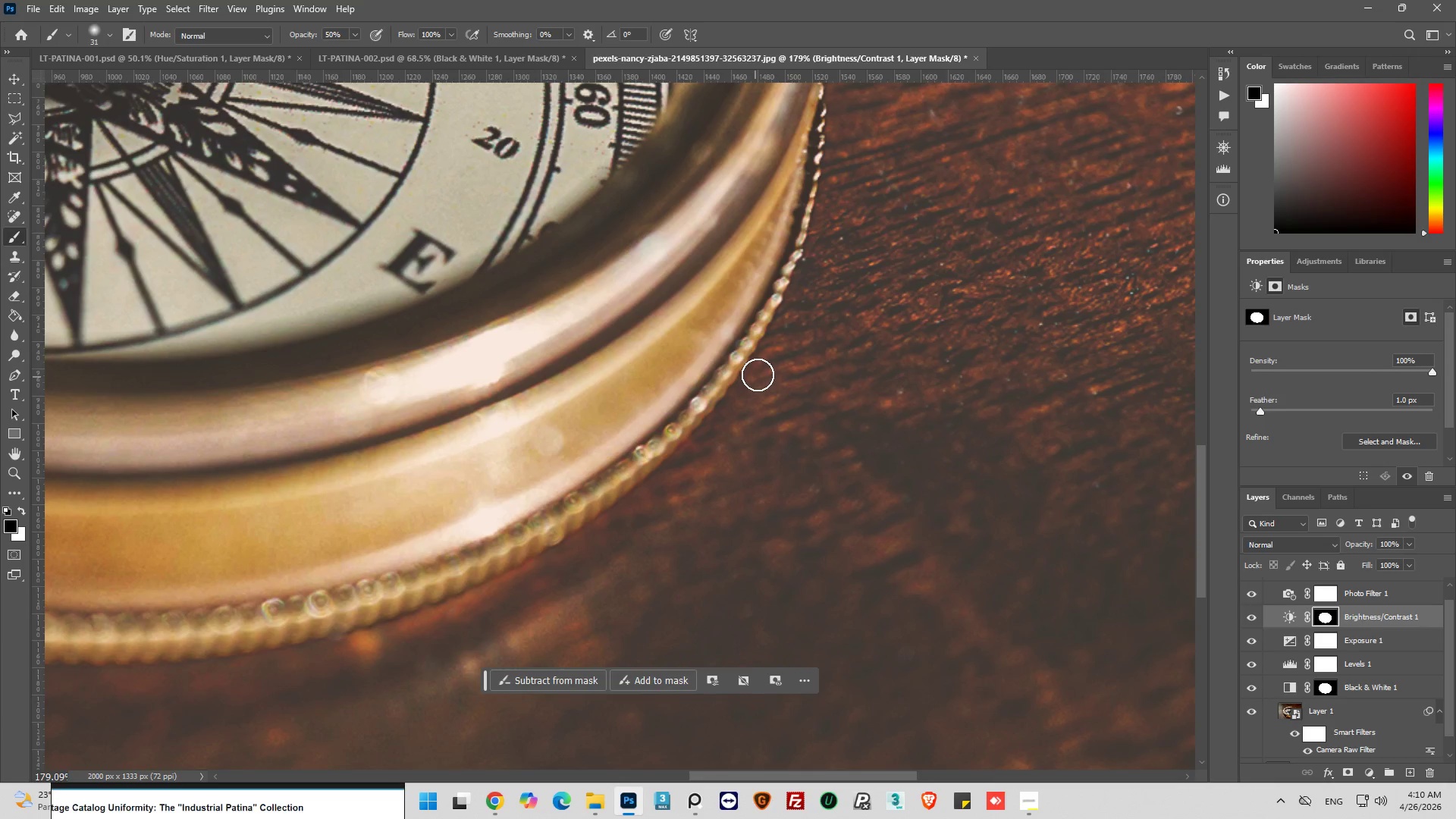 
left_click_drag(start_coordinate=[759, 372], to_coordinate=[762, 368])
 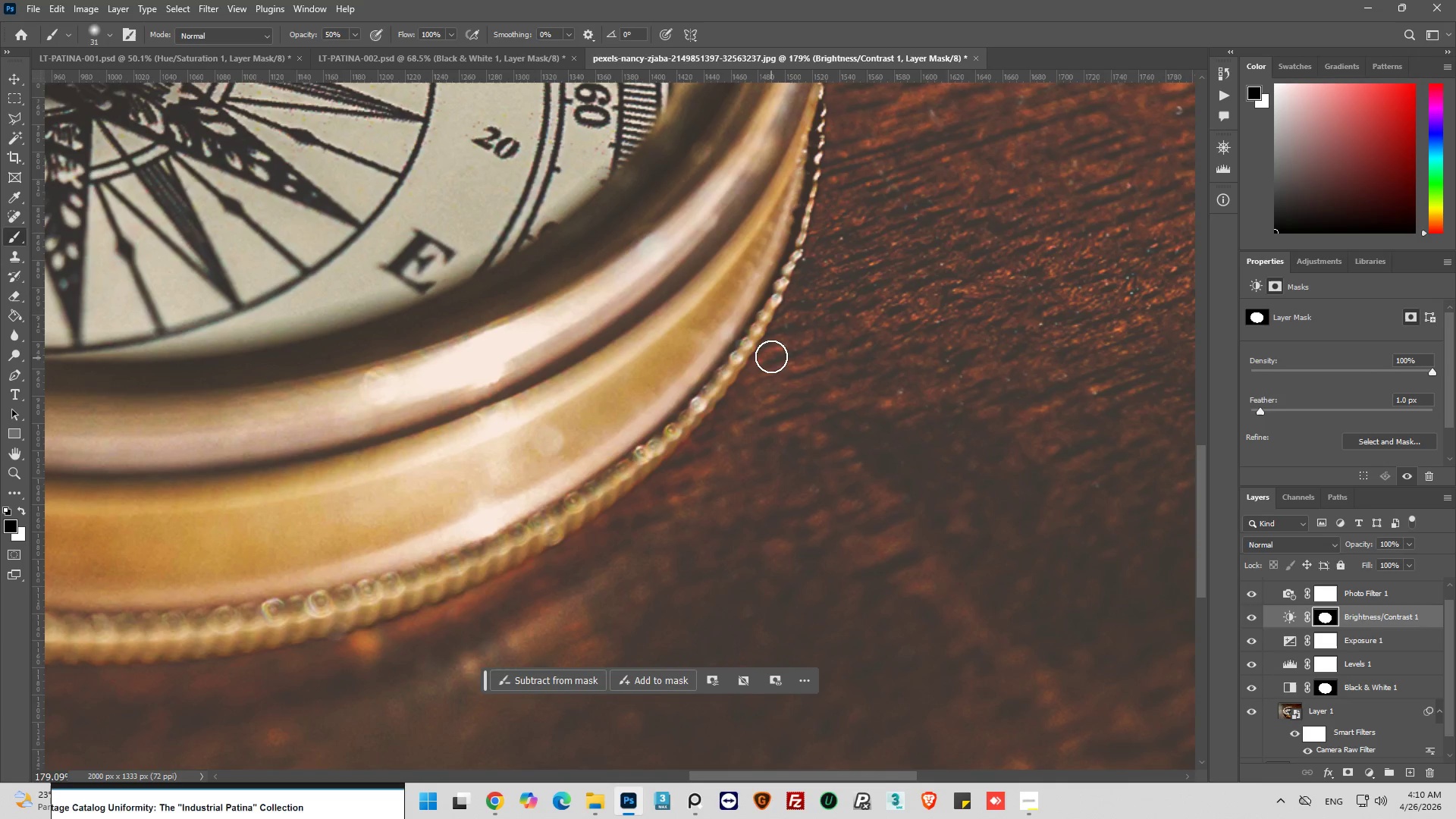 
left_click_drag(start_coordinate=[774, 353], to_coordinate=[777, 346])
 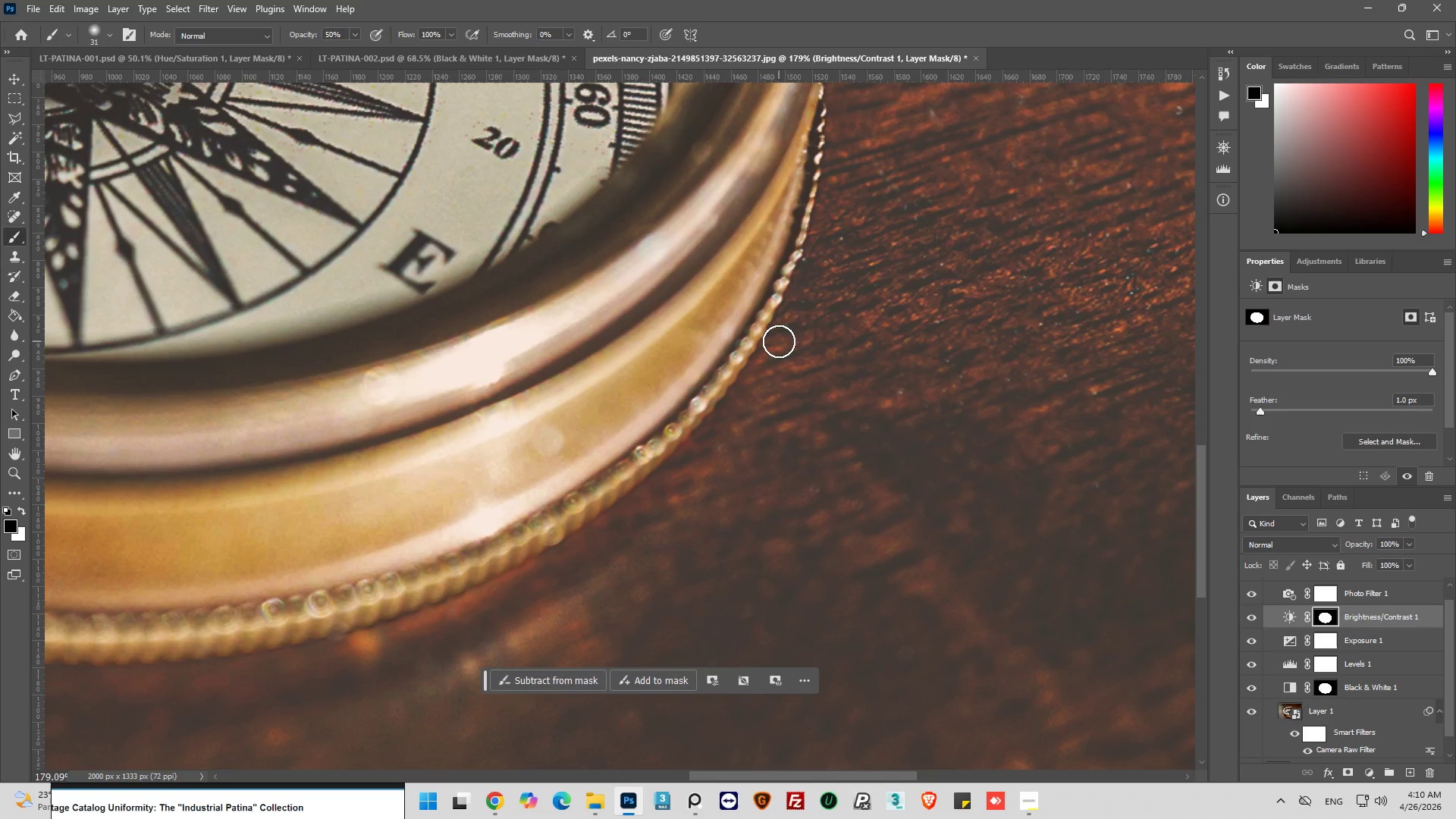 
left_click_drag(start_coordinate=[779, 341], to_coordinate=[780, 337])
 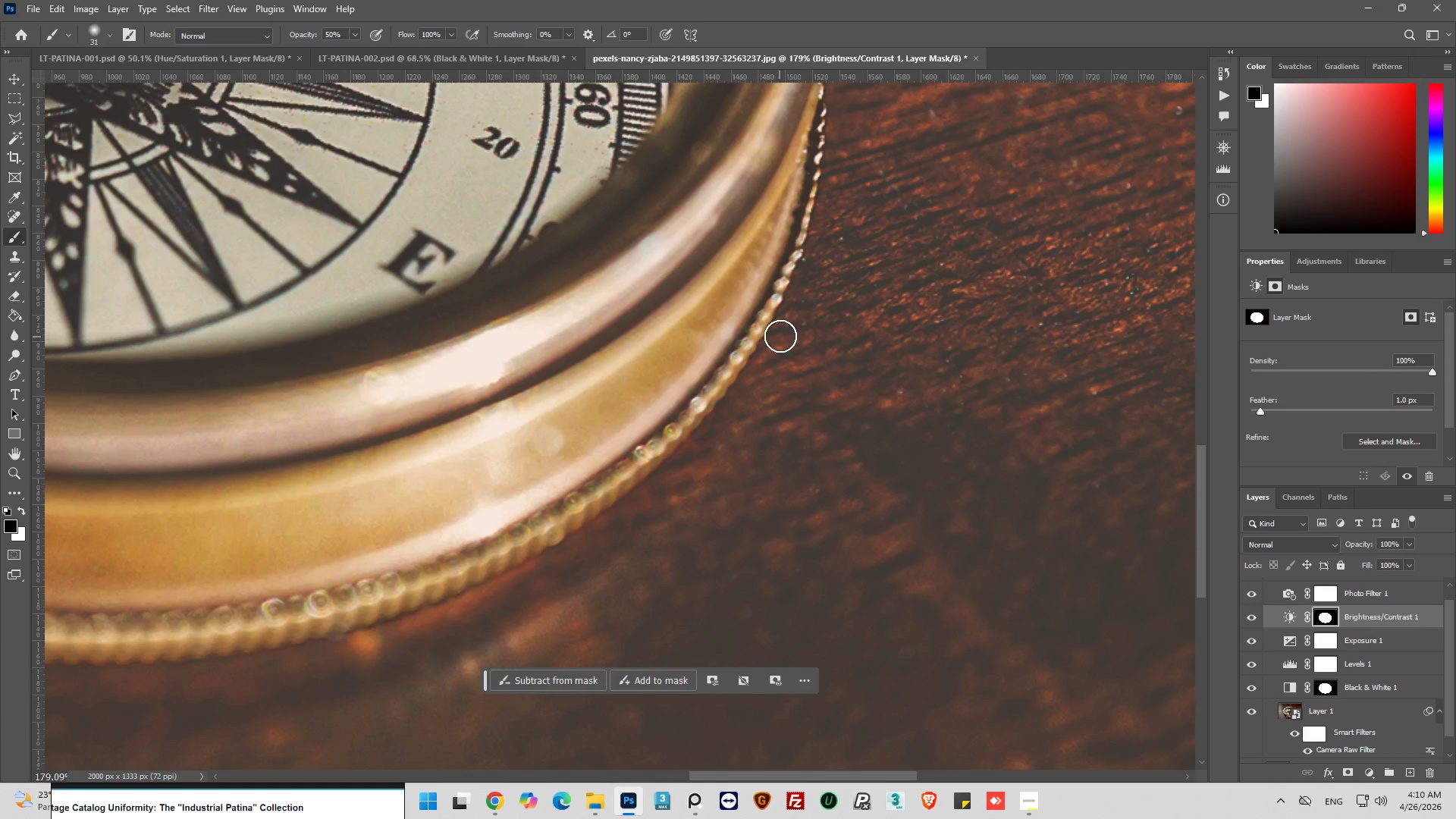 
left_click_drag(start_coordinate=[781, 335], to_coordinate=[783, 330])
 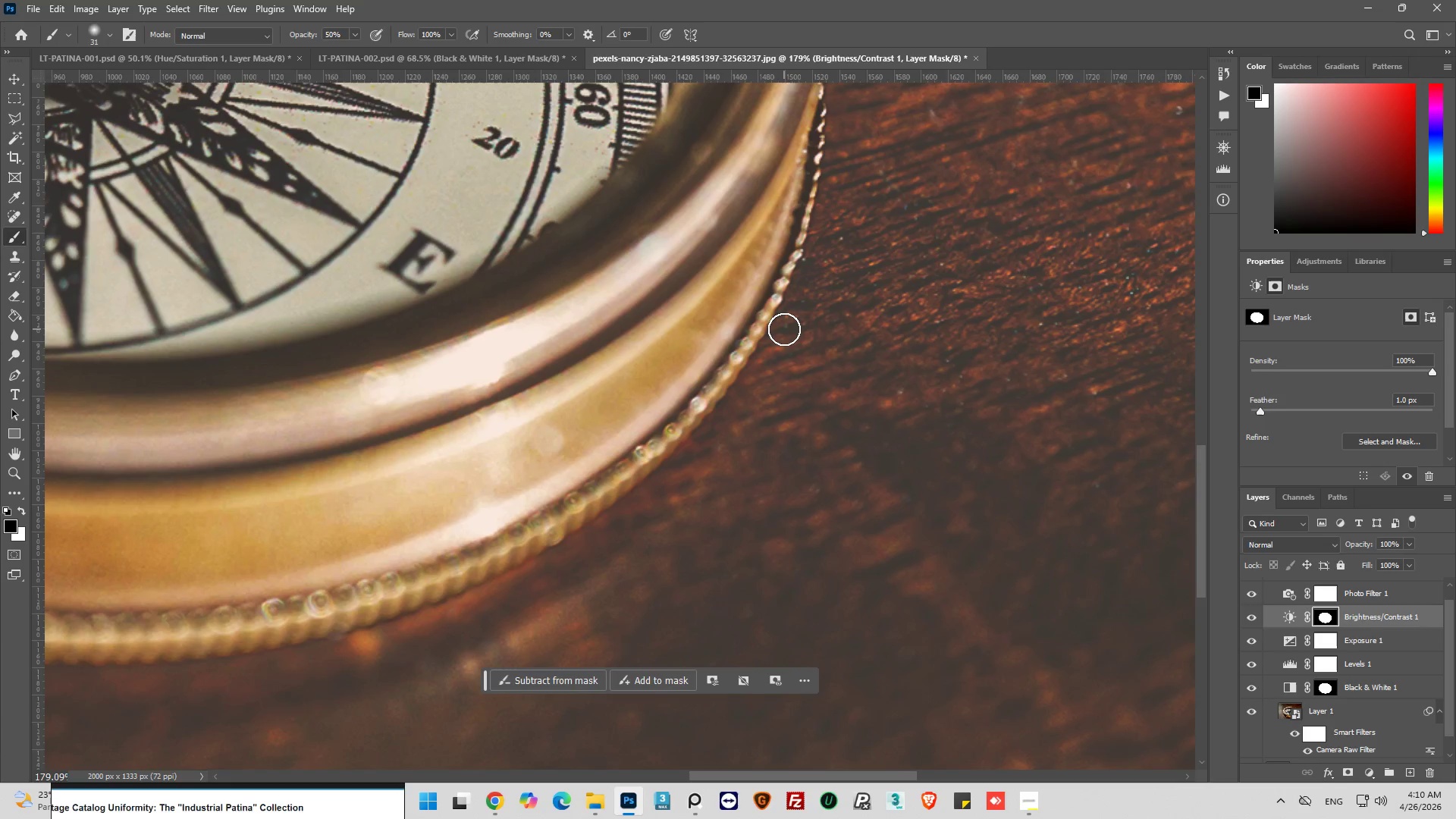 
triple_click([784, 329])
 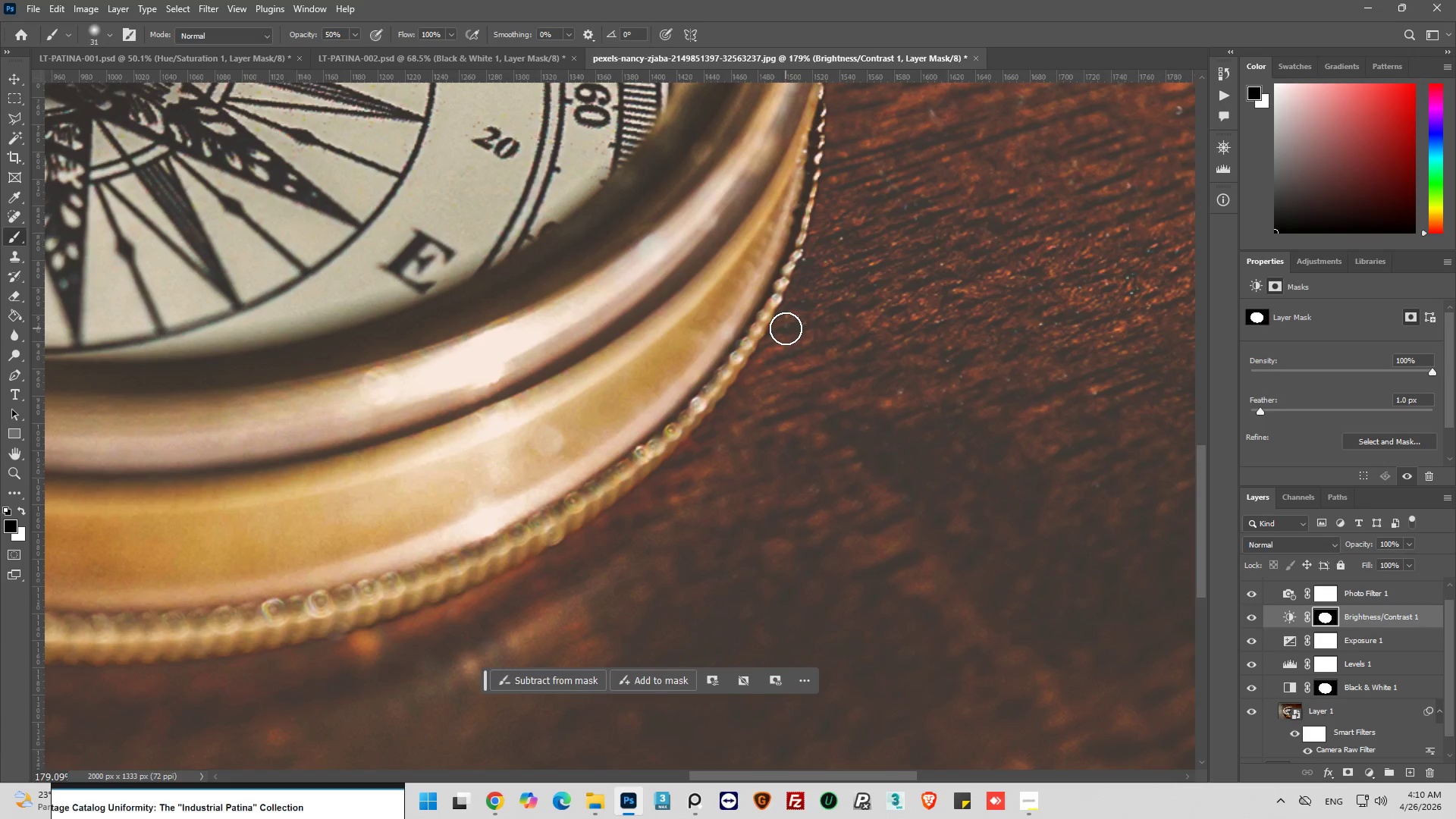 
triple_click([786, 328])
 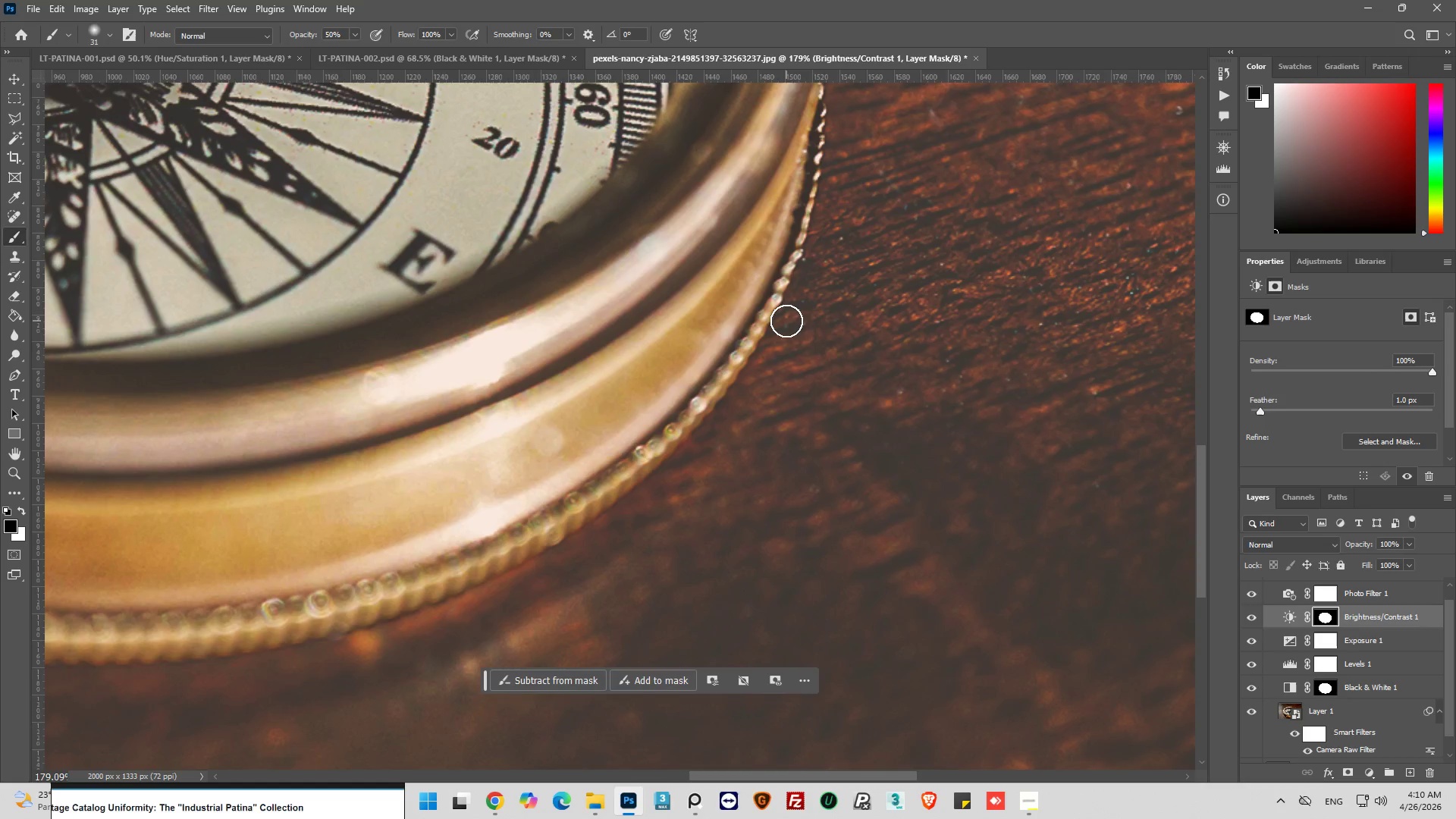 
triple_click([789, 314])
 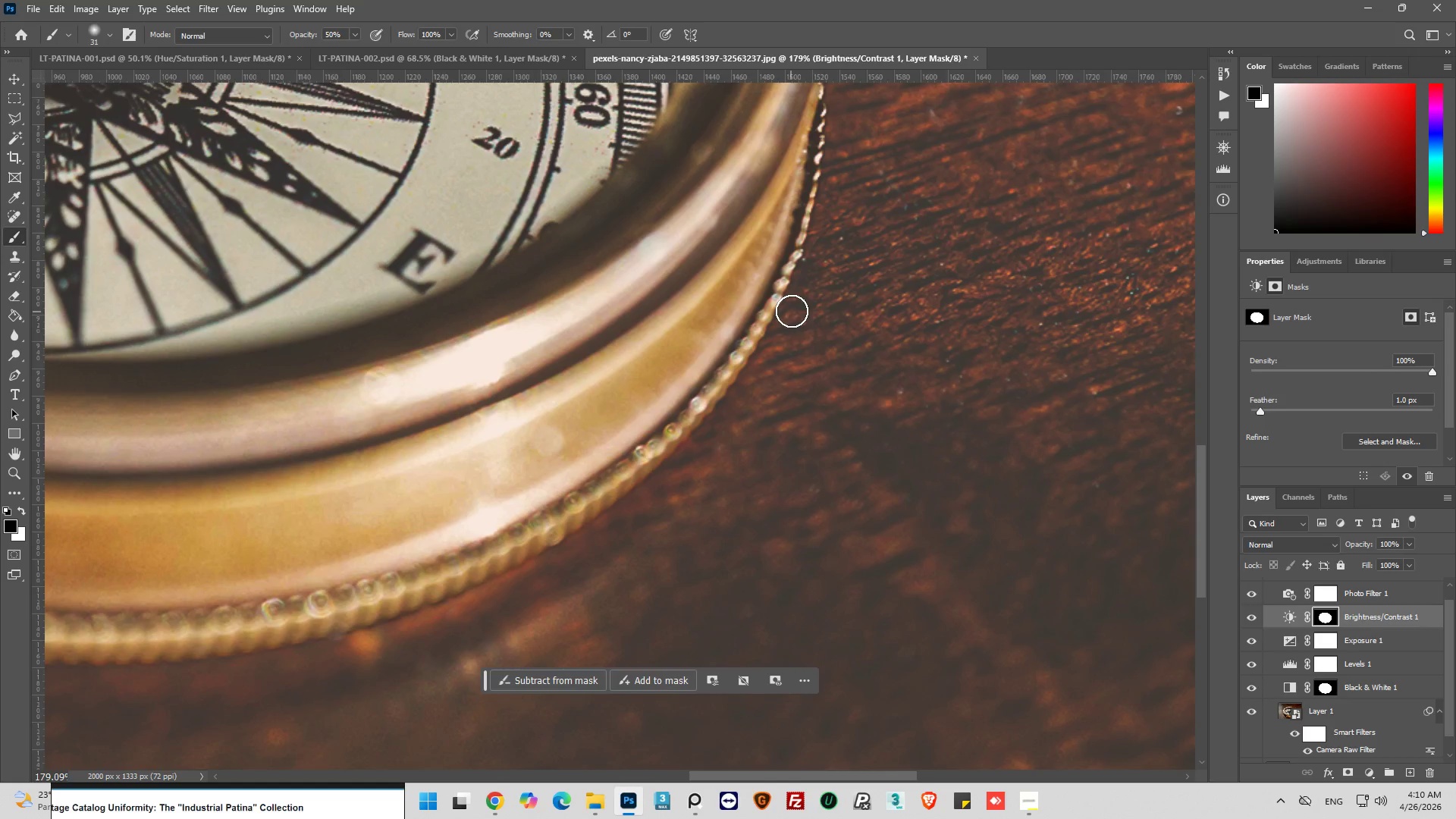 
triple_click([793, 309])
 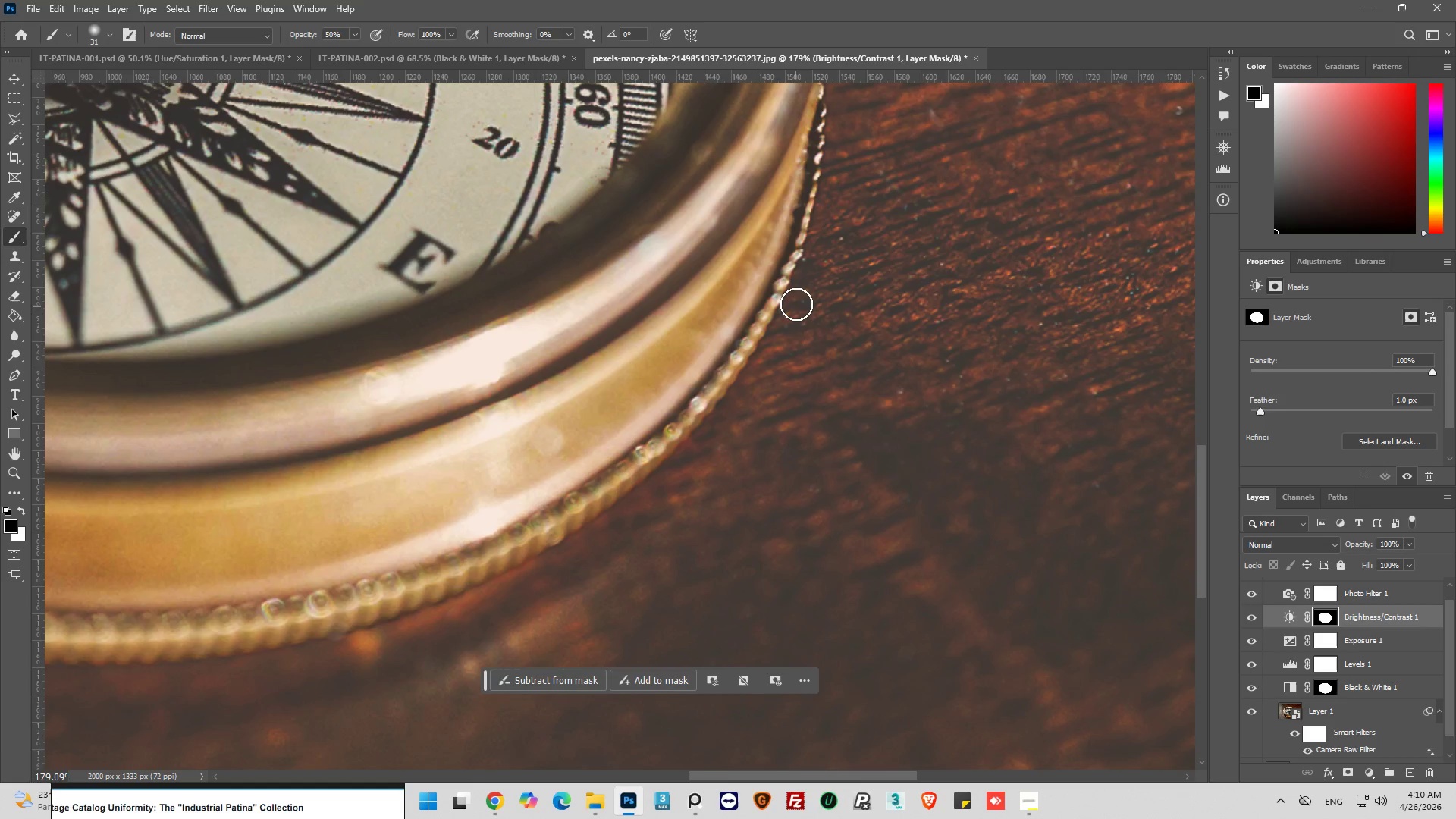 
left_click_drag(start_coordinate=[798, 302], to_coordinate=[799, 298])
 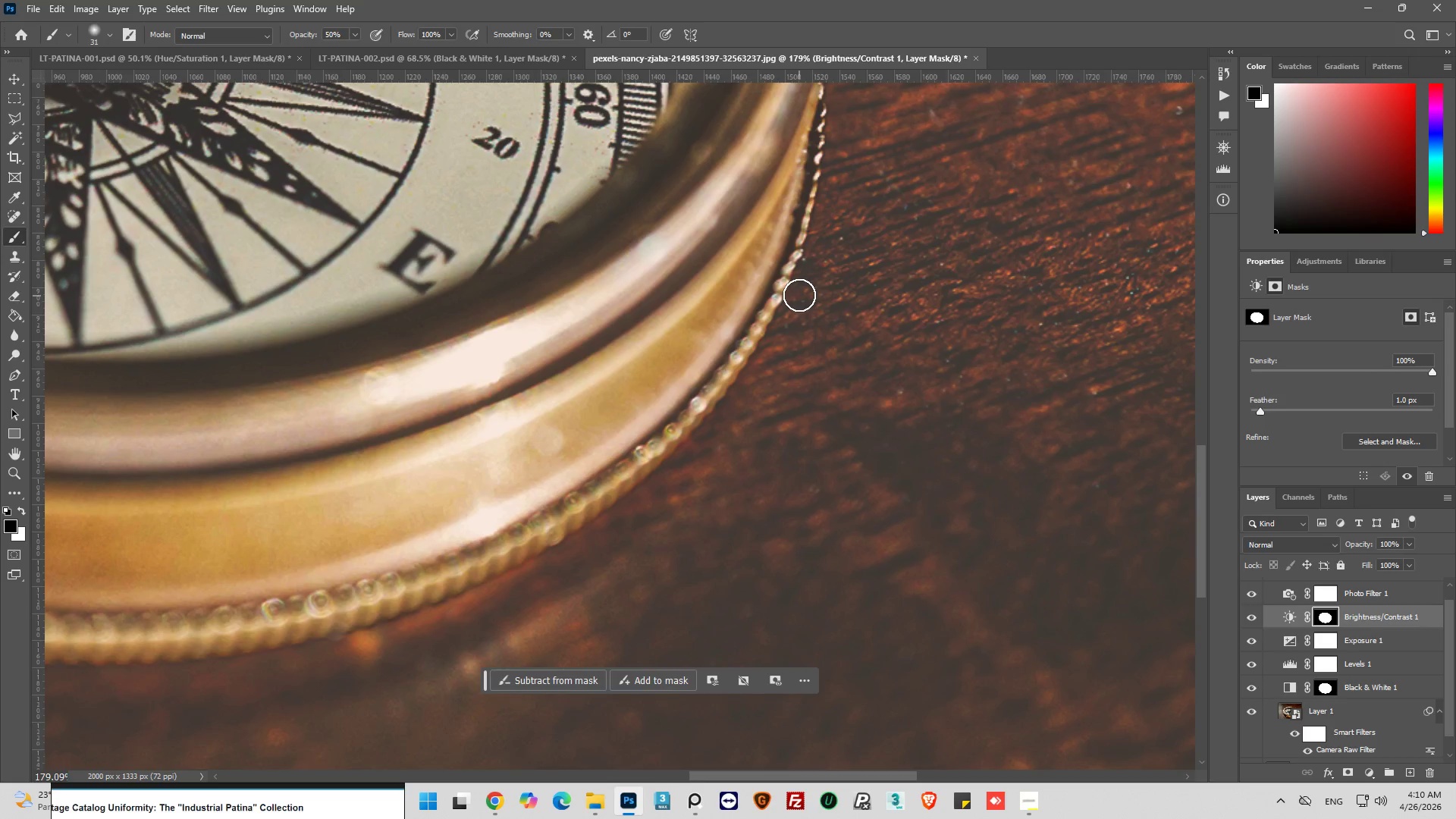 
left_click_drag(start_coordinate=[802, 290], to_coordinate=[806, 282])
 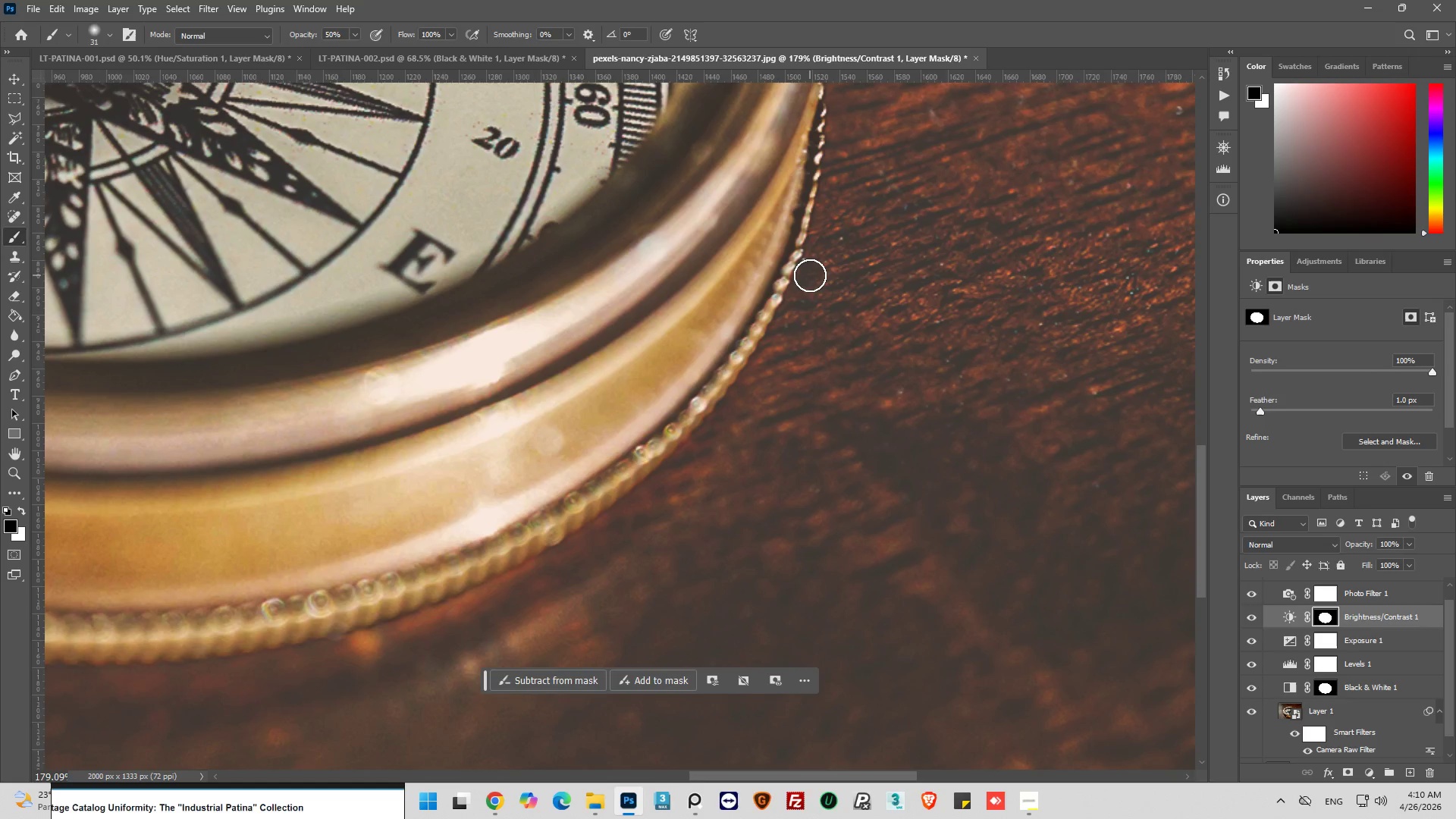 
double_click([810, 275])
 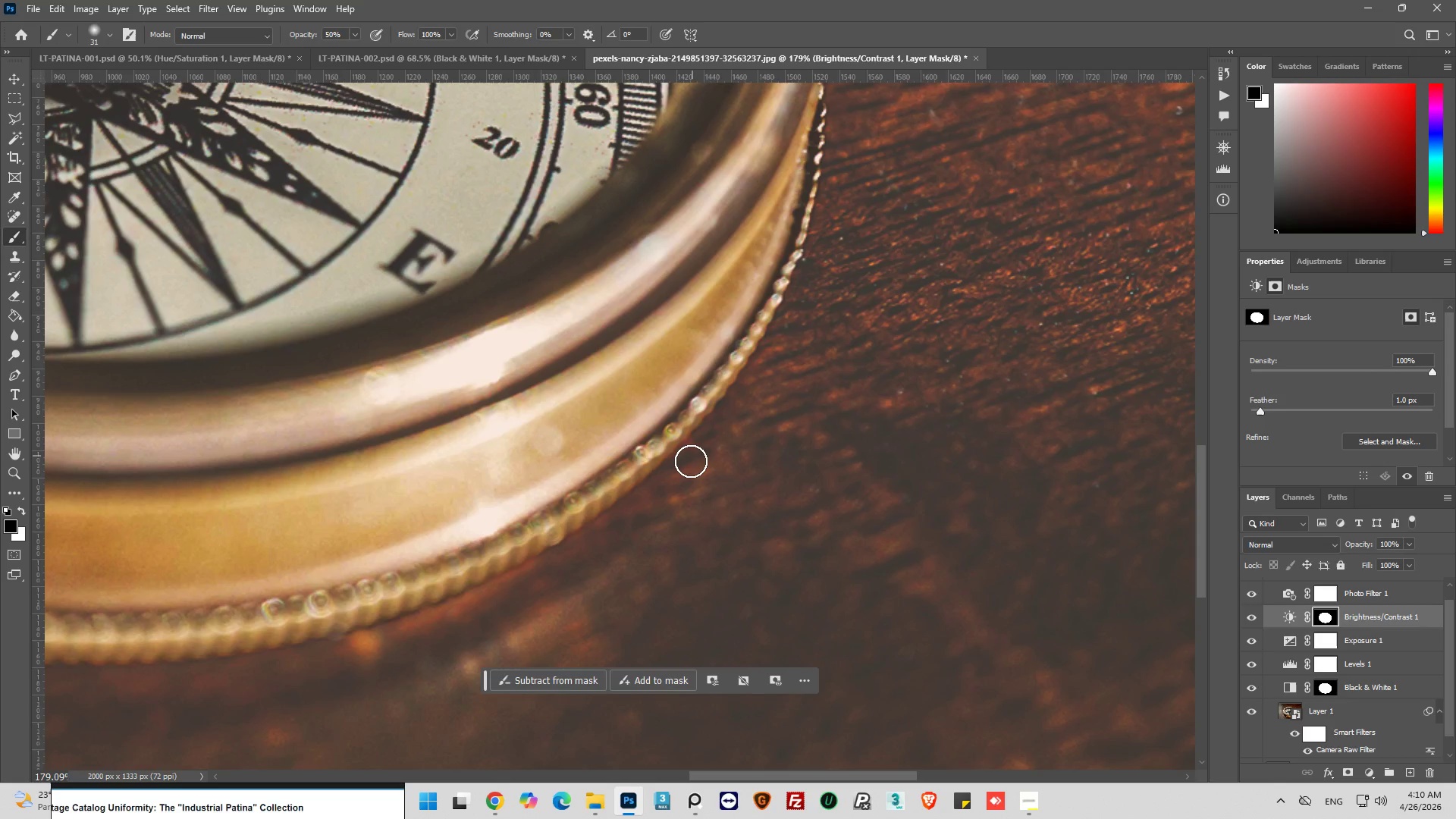 
left_click_drag(start_coordinate=[691, 461], to_coordinate=[666, 487])
 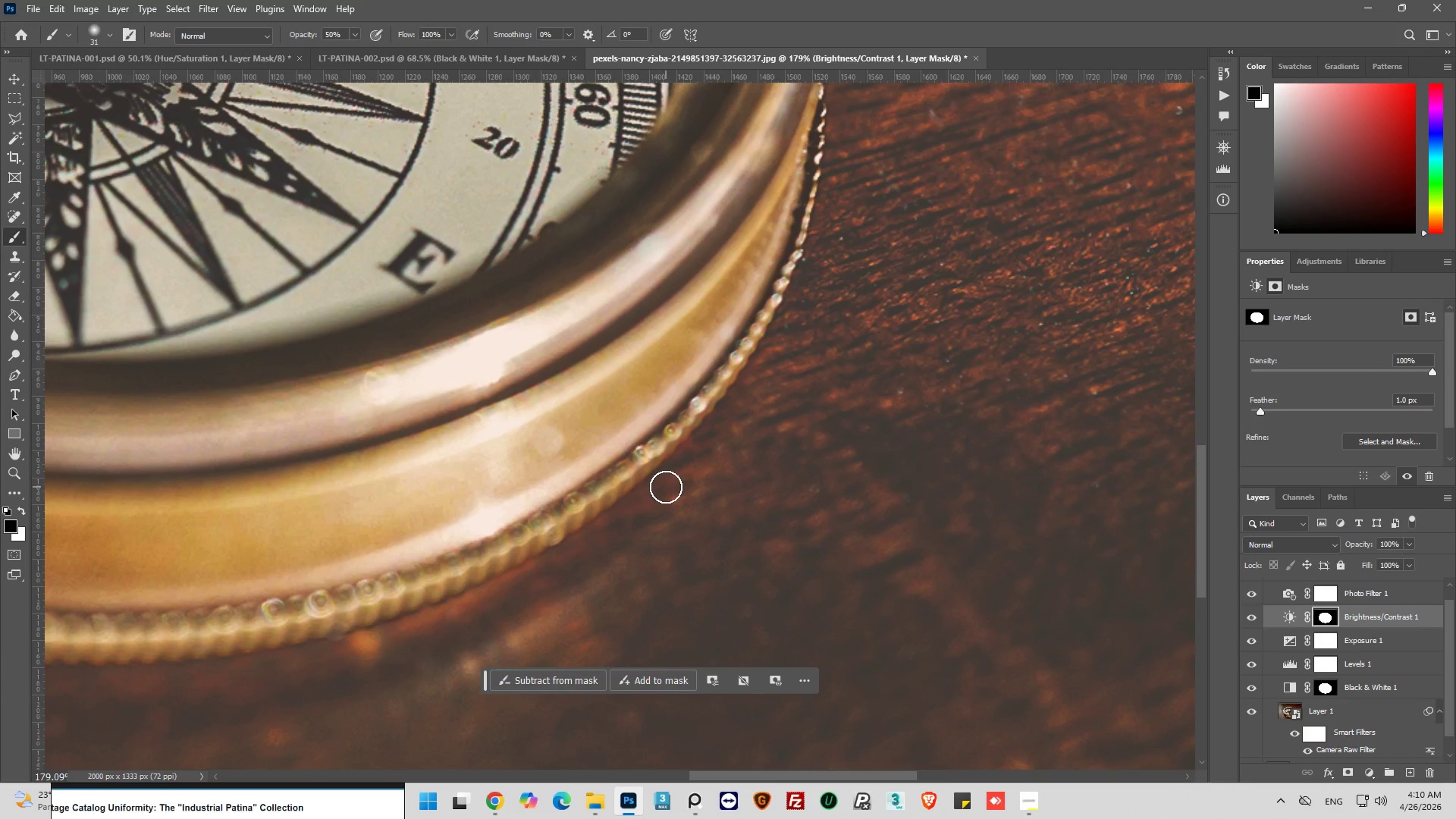 
left_click_drag(start_coordinate=[665, 488], to_coordinate=[659, 490])
 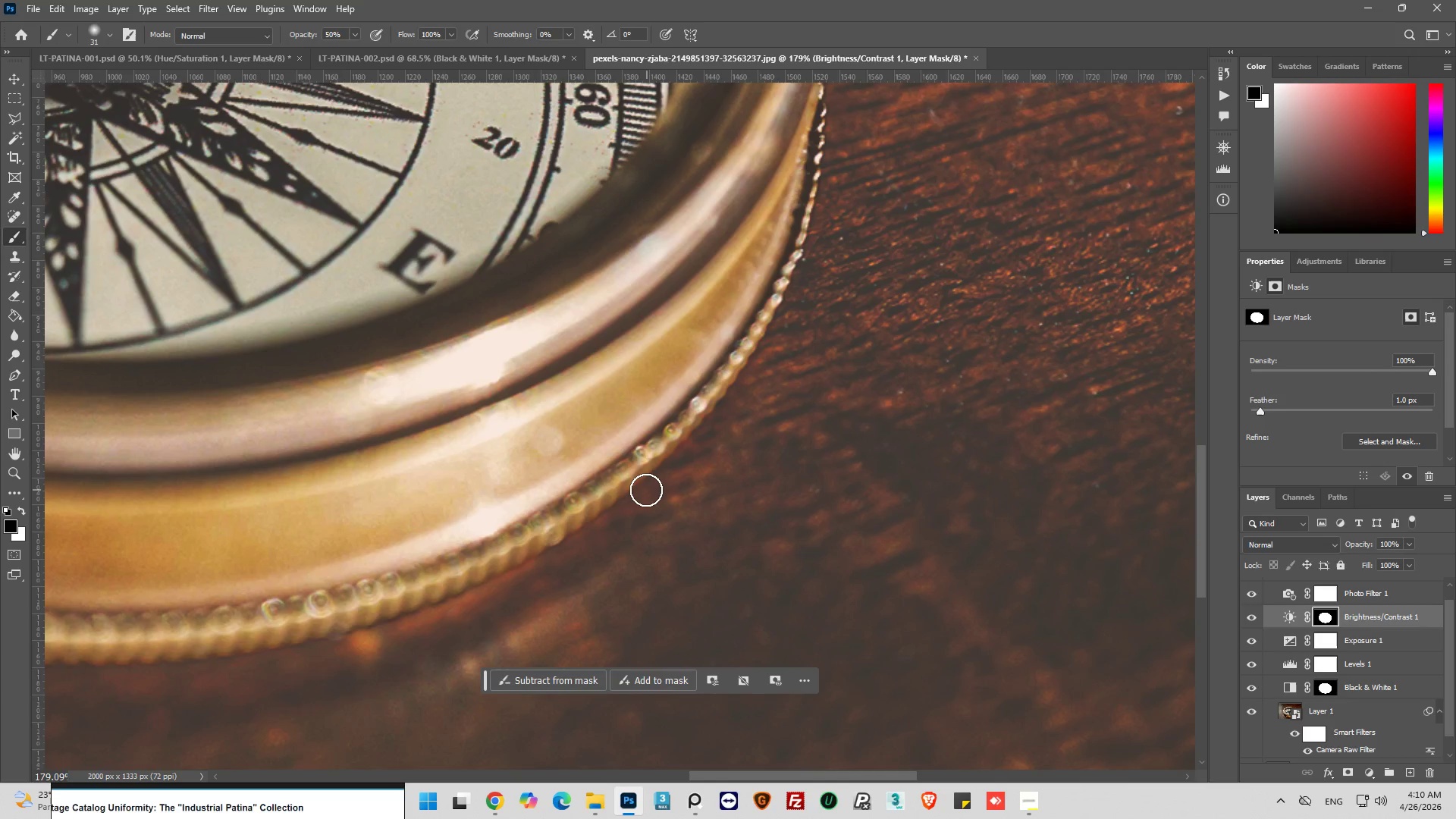 
double_click([646, 490])
 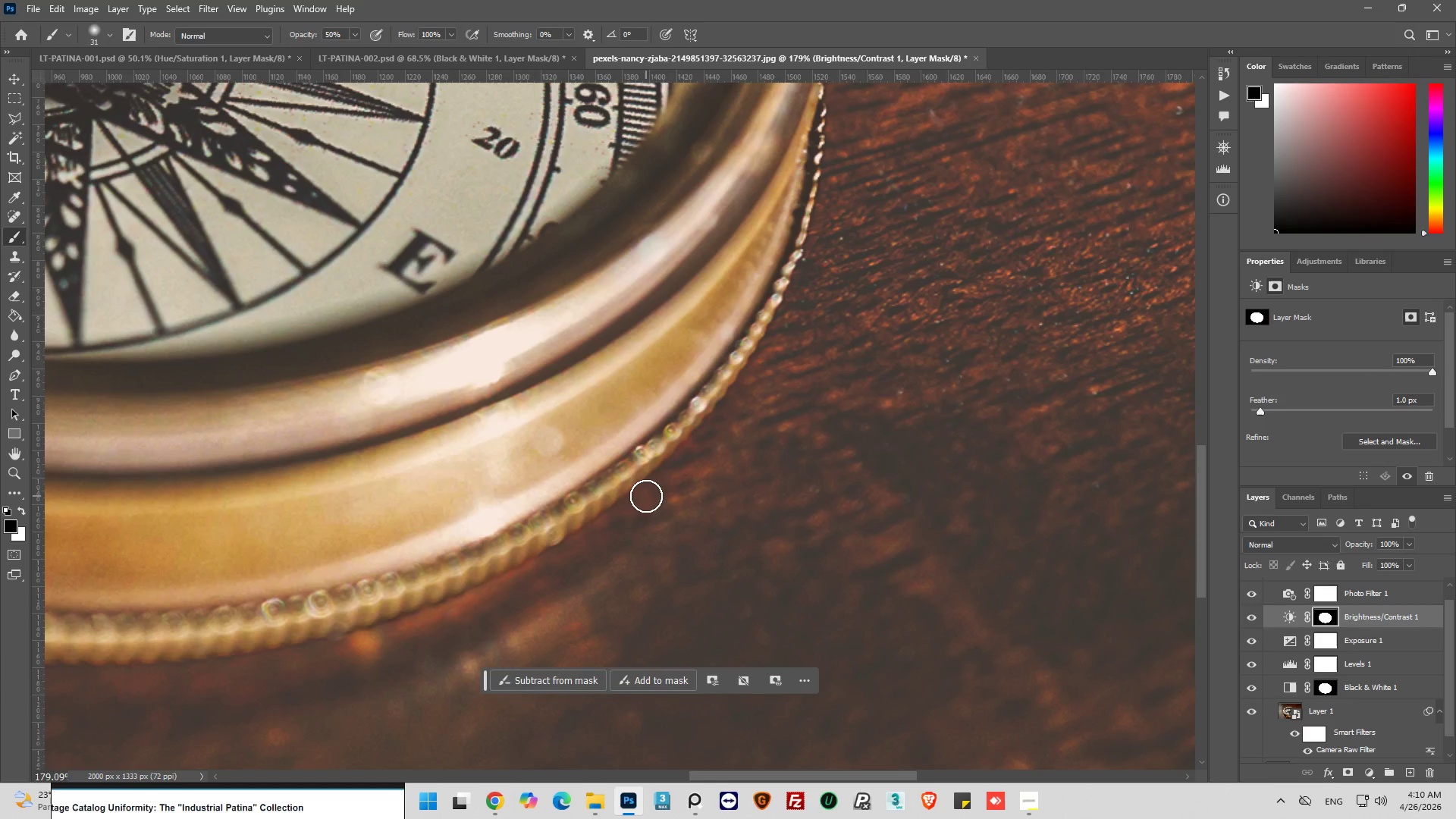 
left_click_drag(start_coordinate=[642, 504], to_coordinate=[638, 510])
 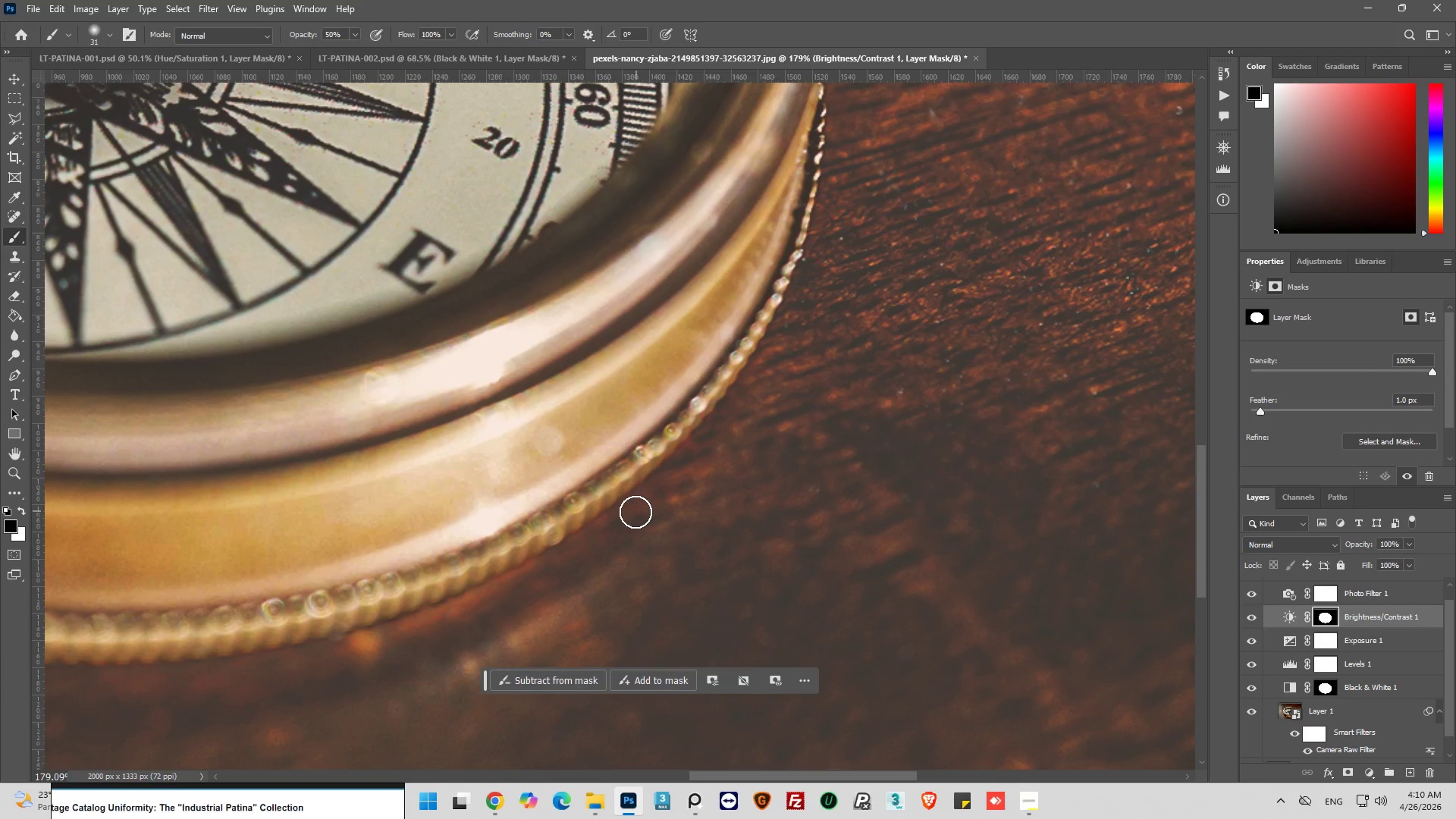 
left_click_drag(start_coordinate=[633, 515], to_coordinate=[629, 516])
 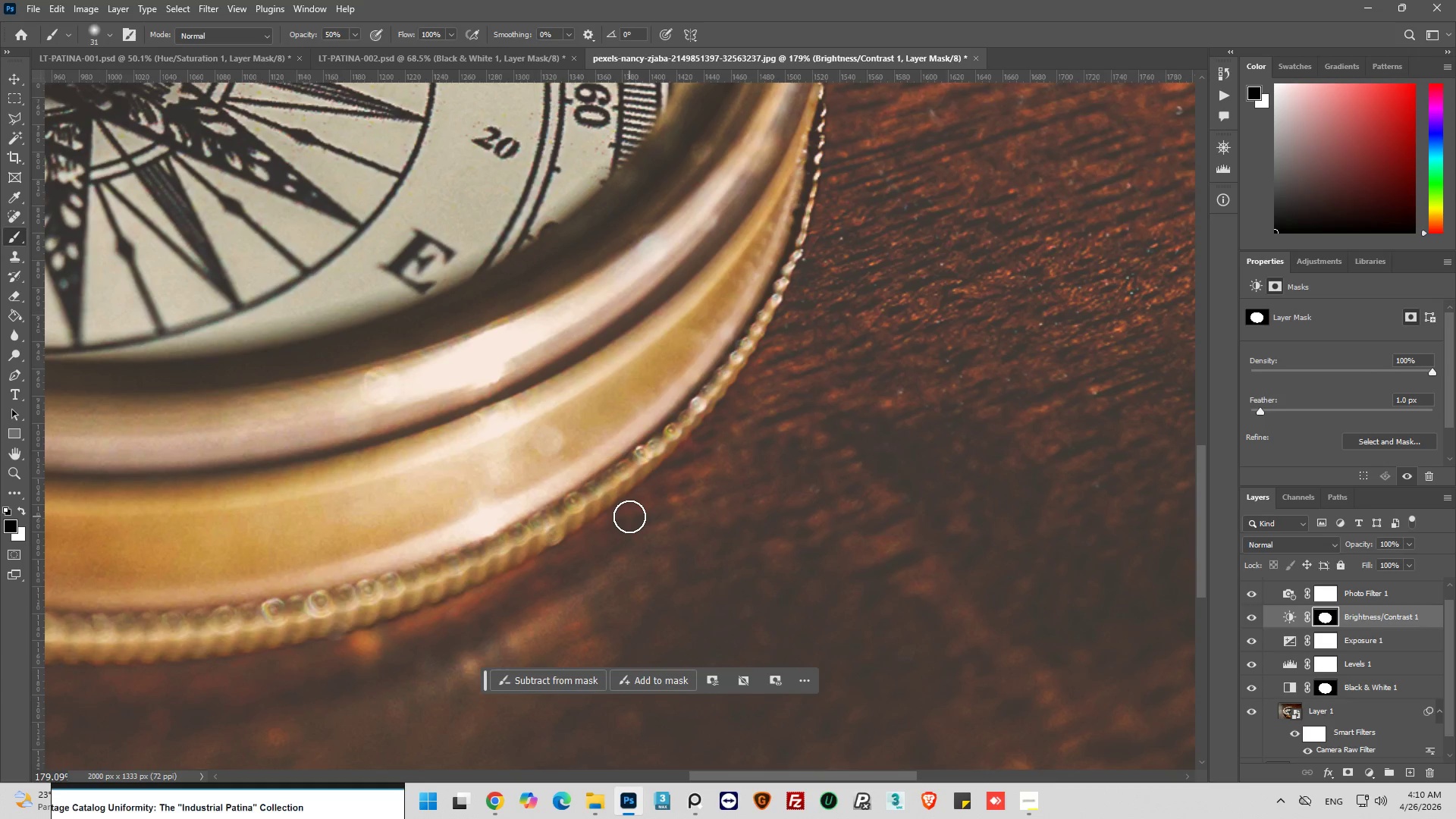 
triple_click([629, 516])
 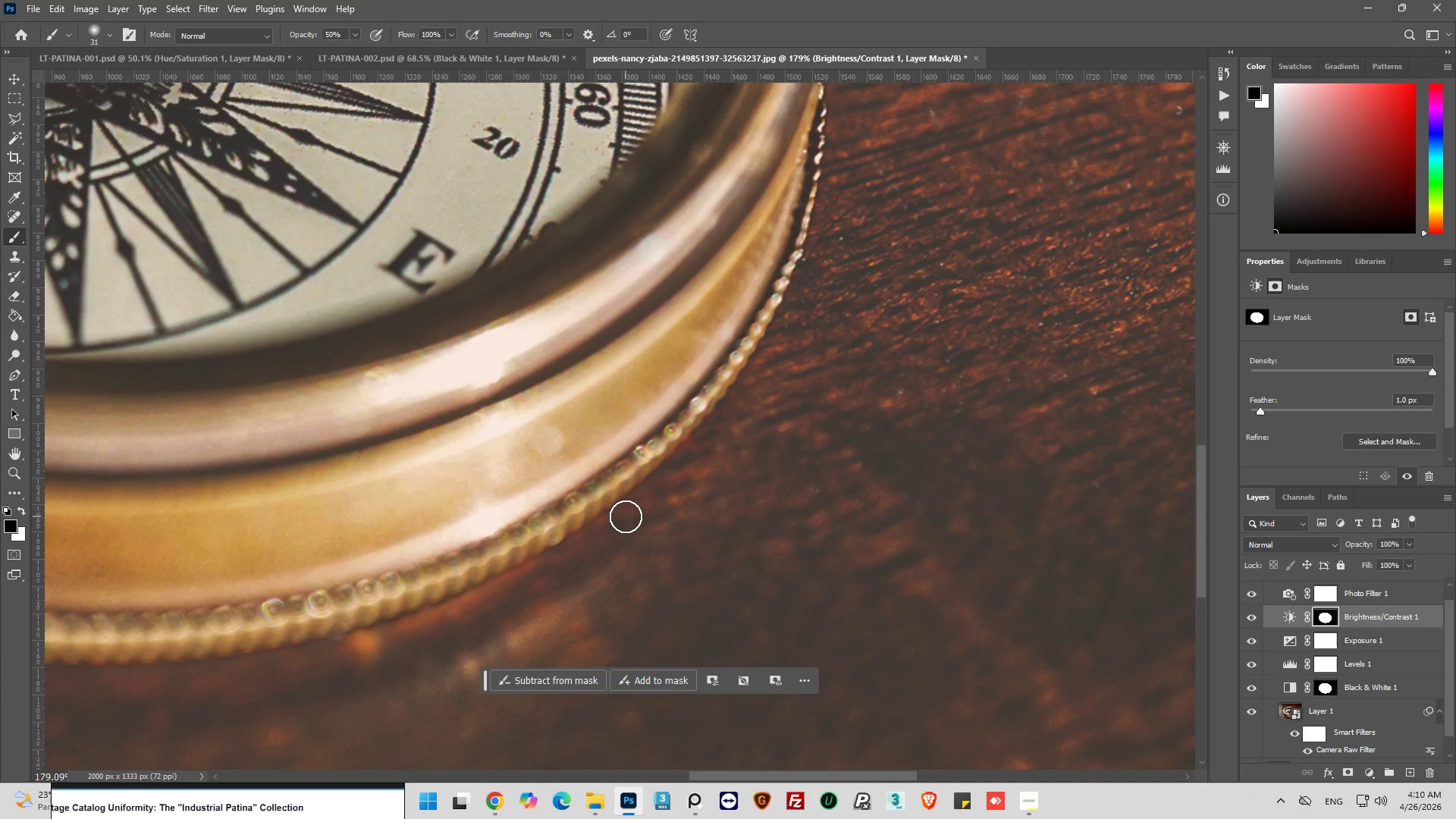 
triple_click([623, 519])
 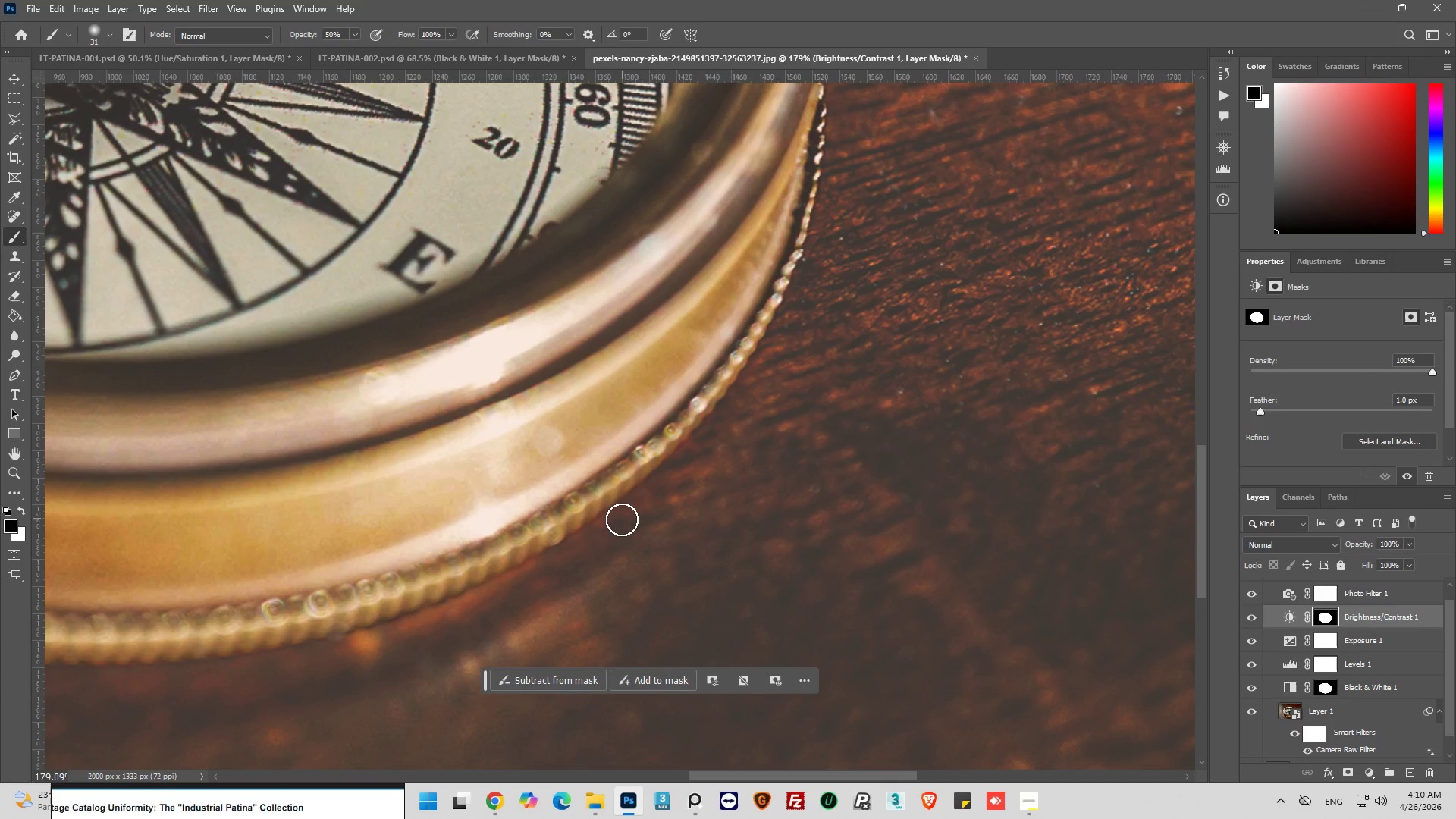 
left_click_drag(start_coordinate=[617, 522], to_coordinate=[610, 526])
 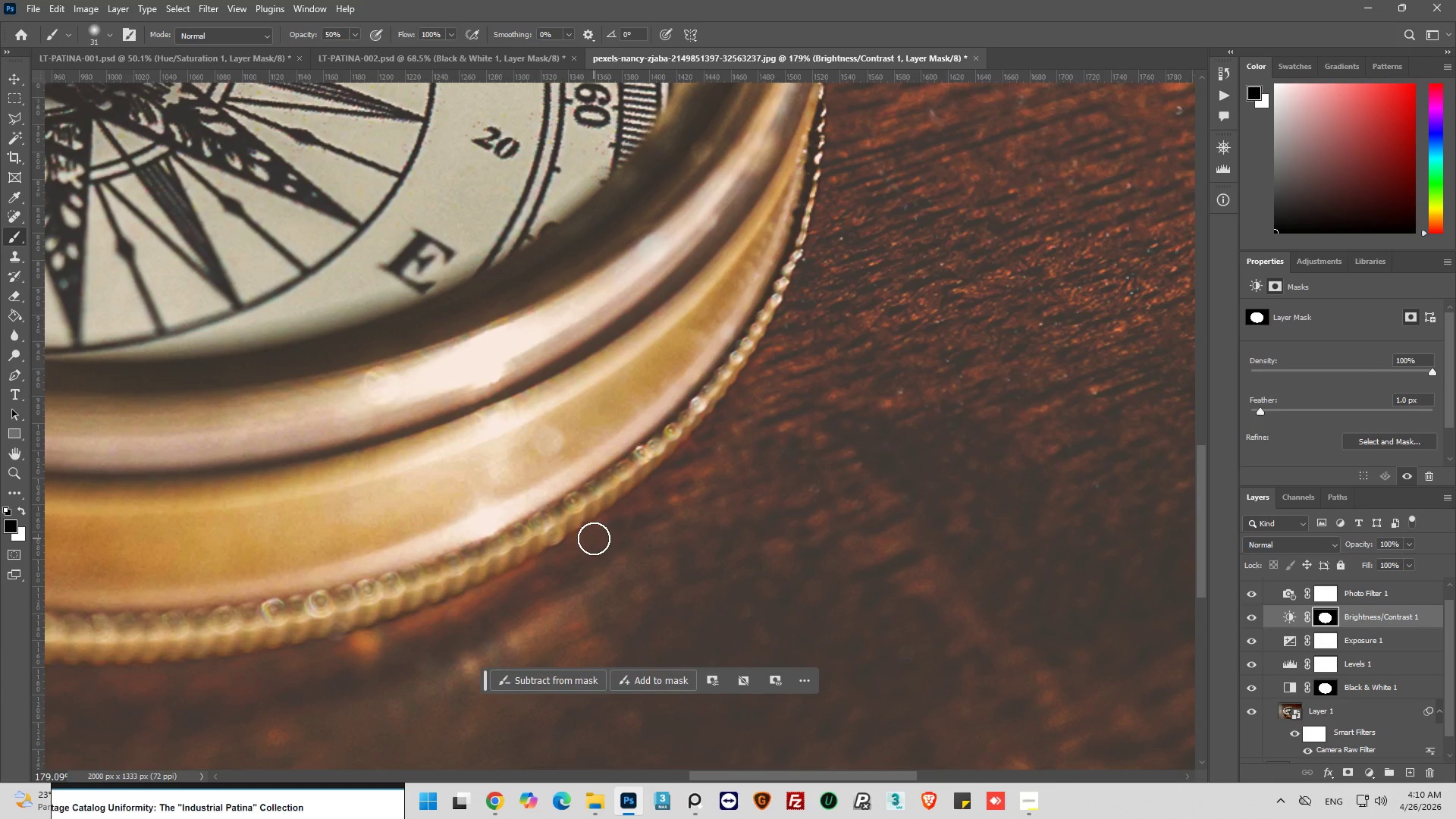 
left_click_drag(start_coordinate=[592, 538], to_coordinate=[579, 542])
 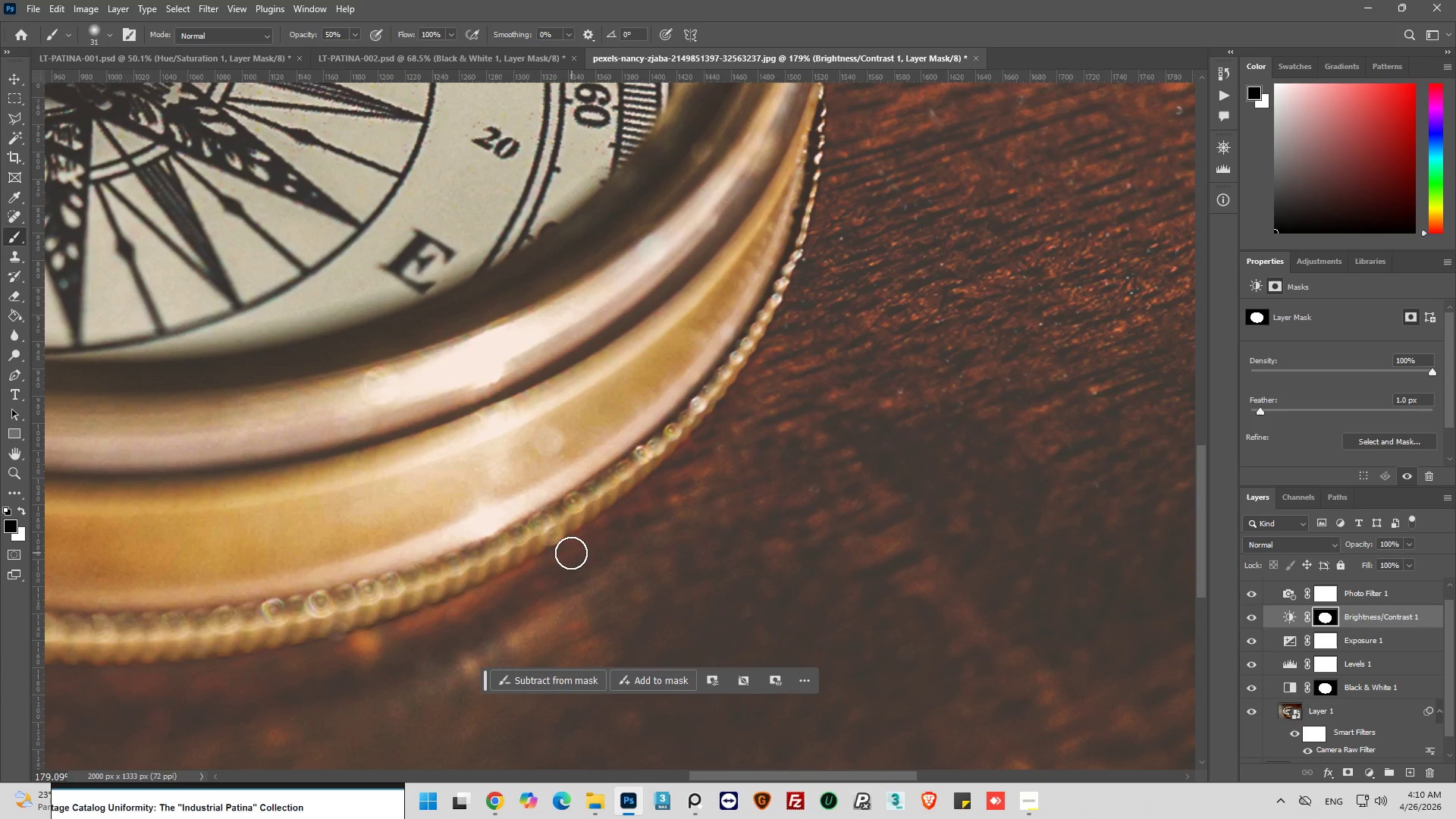 
left_click_drag(start_coordinate=[568, 554], to_coordinate=[564, 557])
 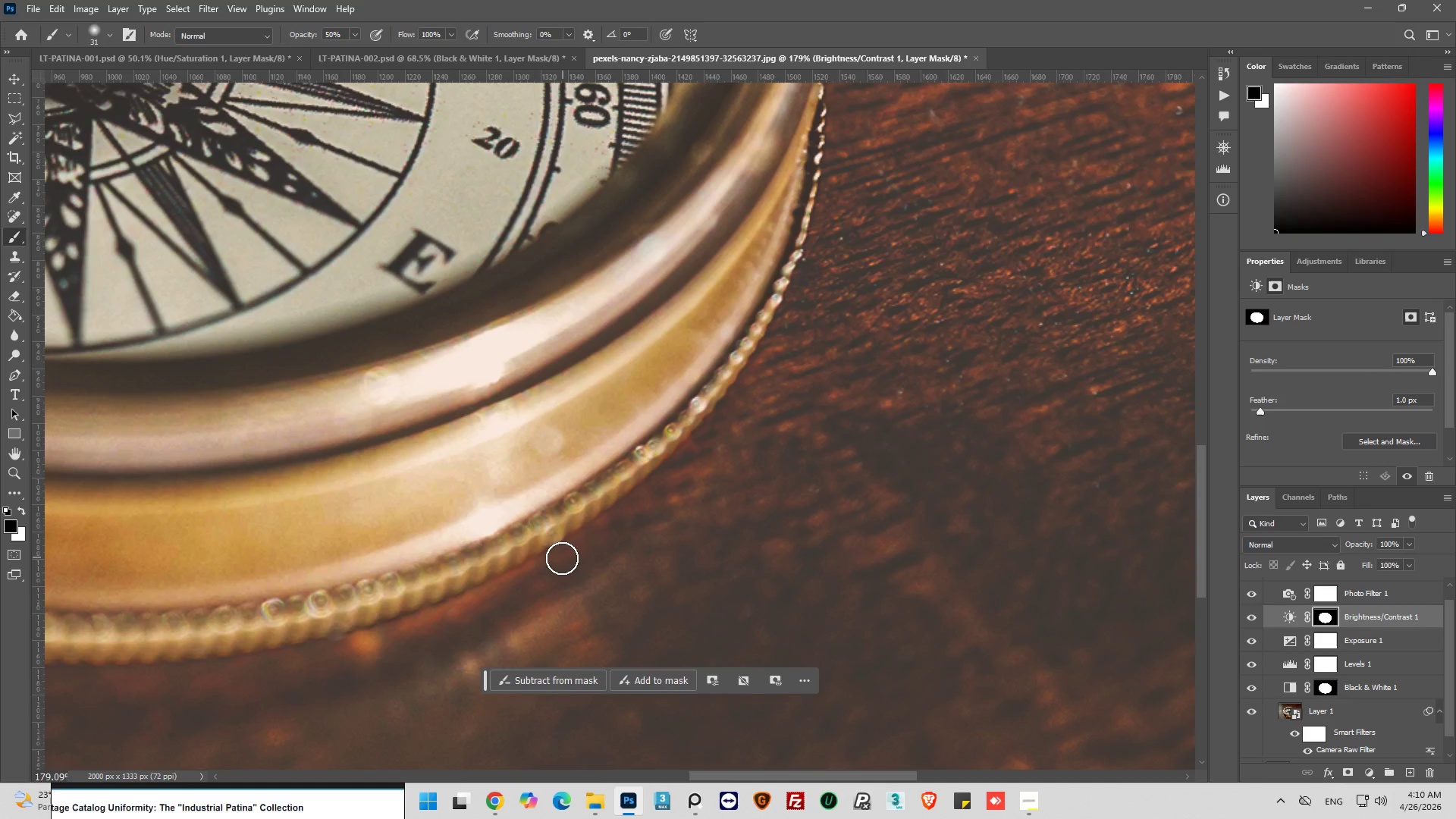 
triple_click([562, 558])
 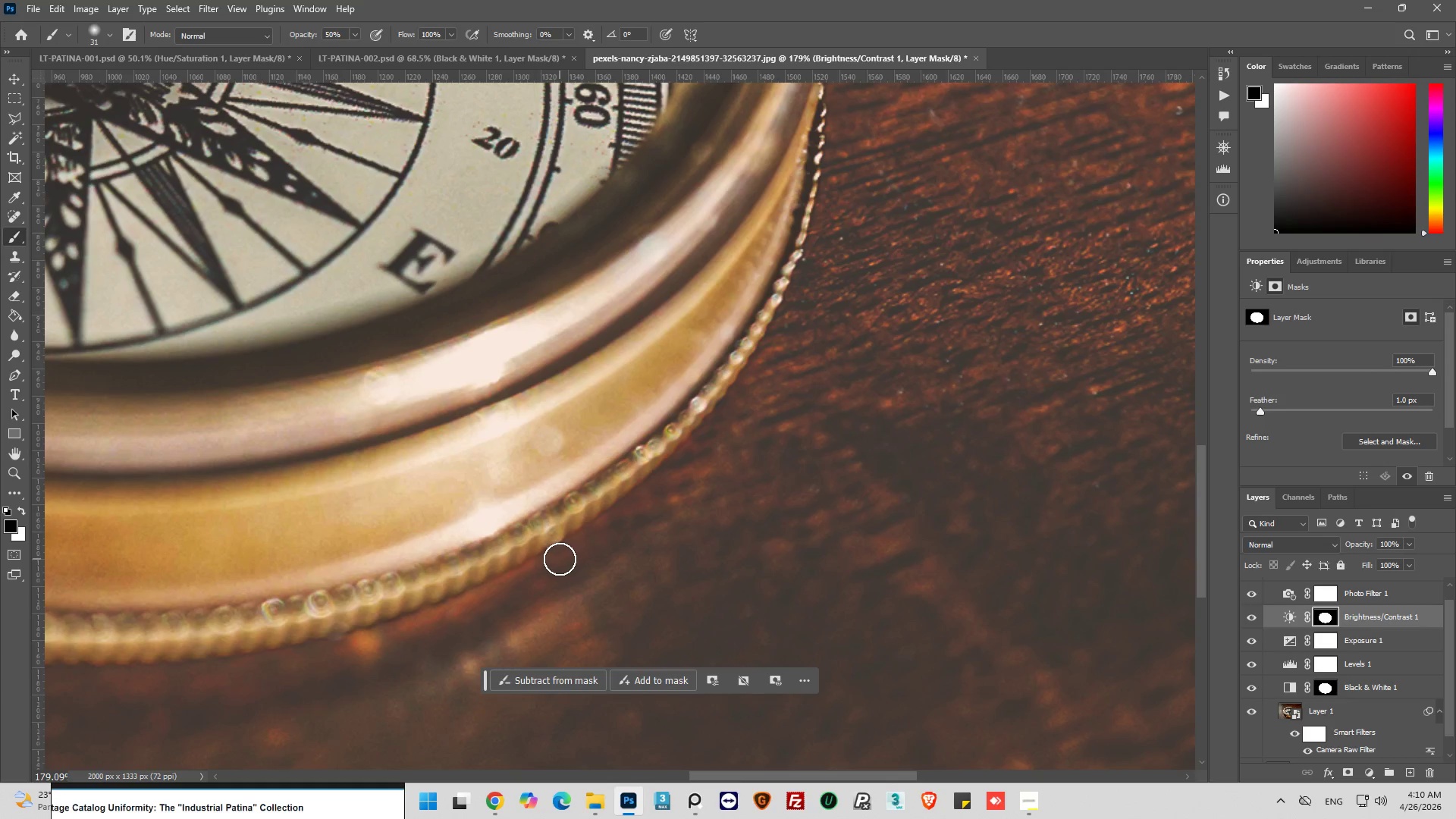 
left_click_drag(start_coordinate=[558, 560], to_coordinate=[548, 566])
 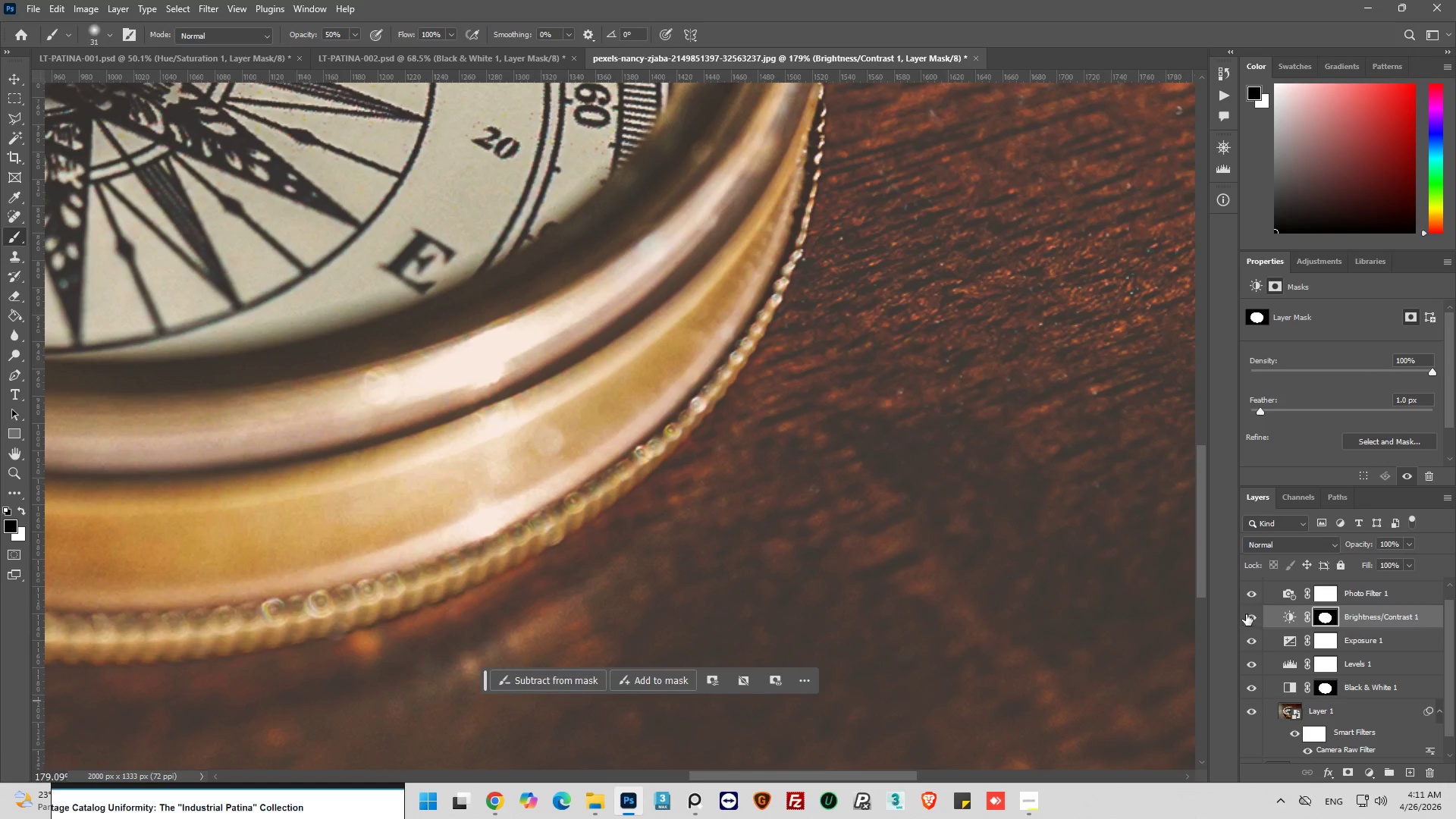 
left_click([1250, 620])
 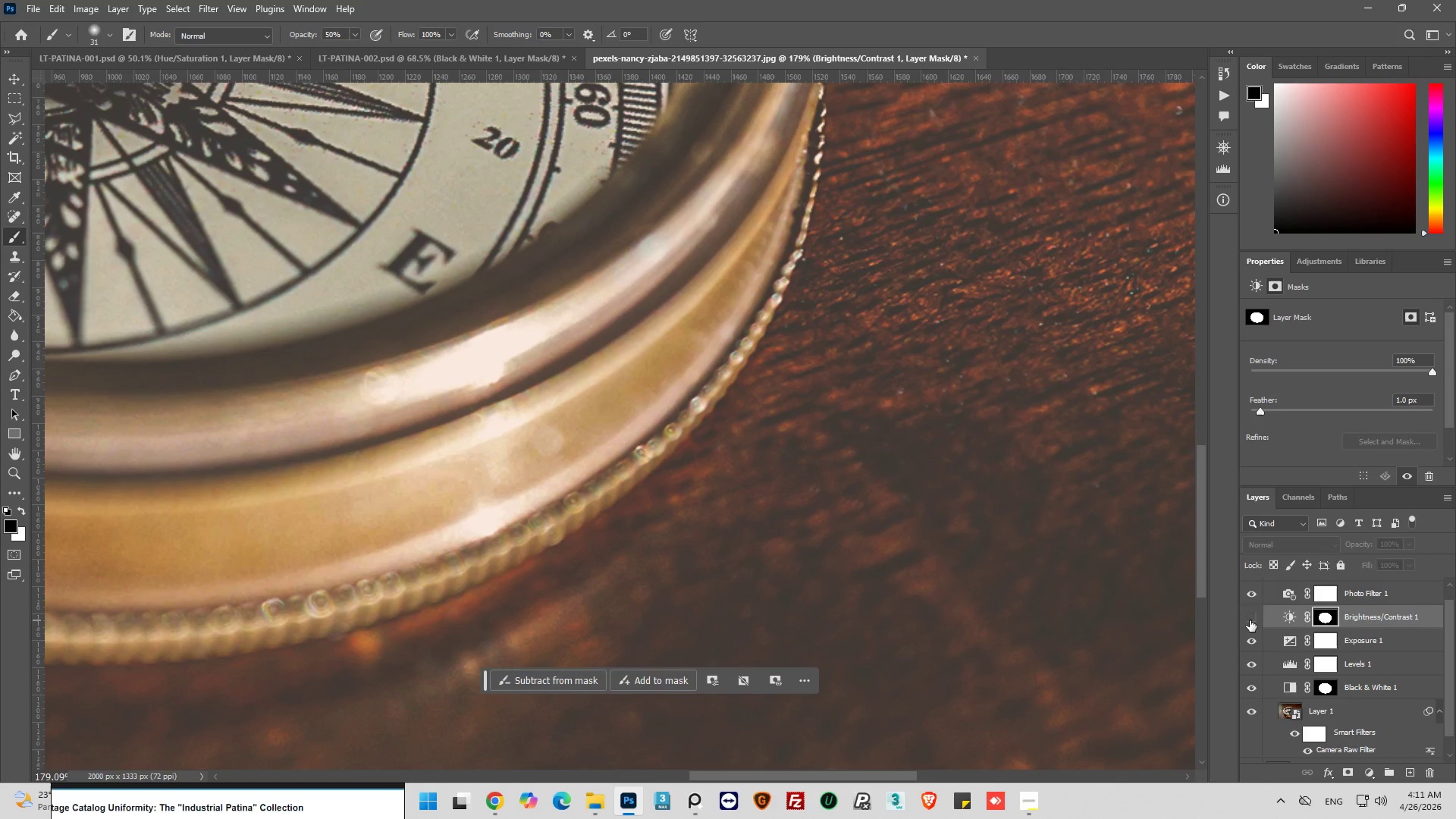 
left_click([1250, 620])
 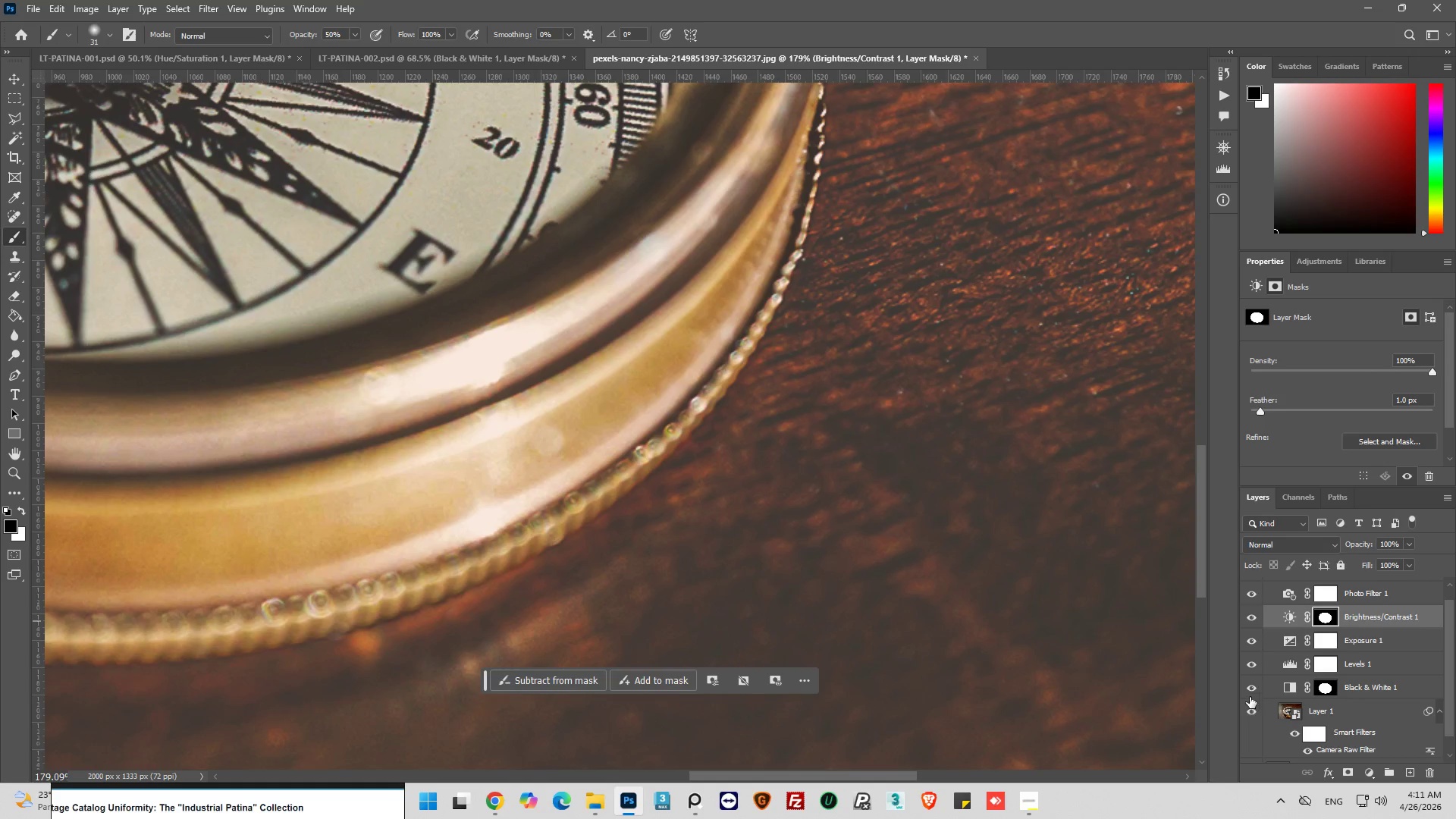 
left_click([1249, 692])
 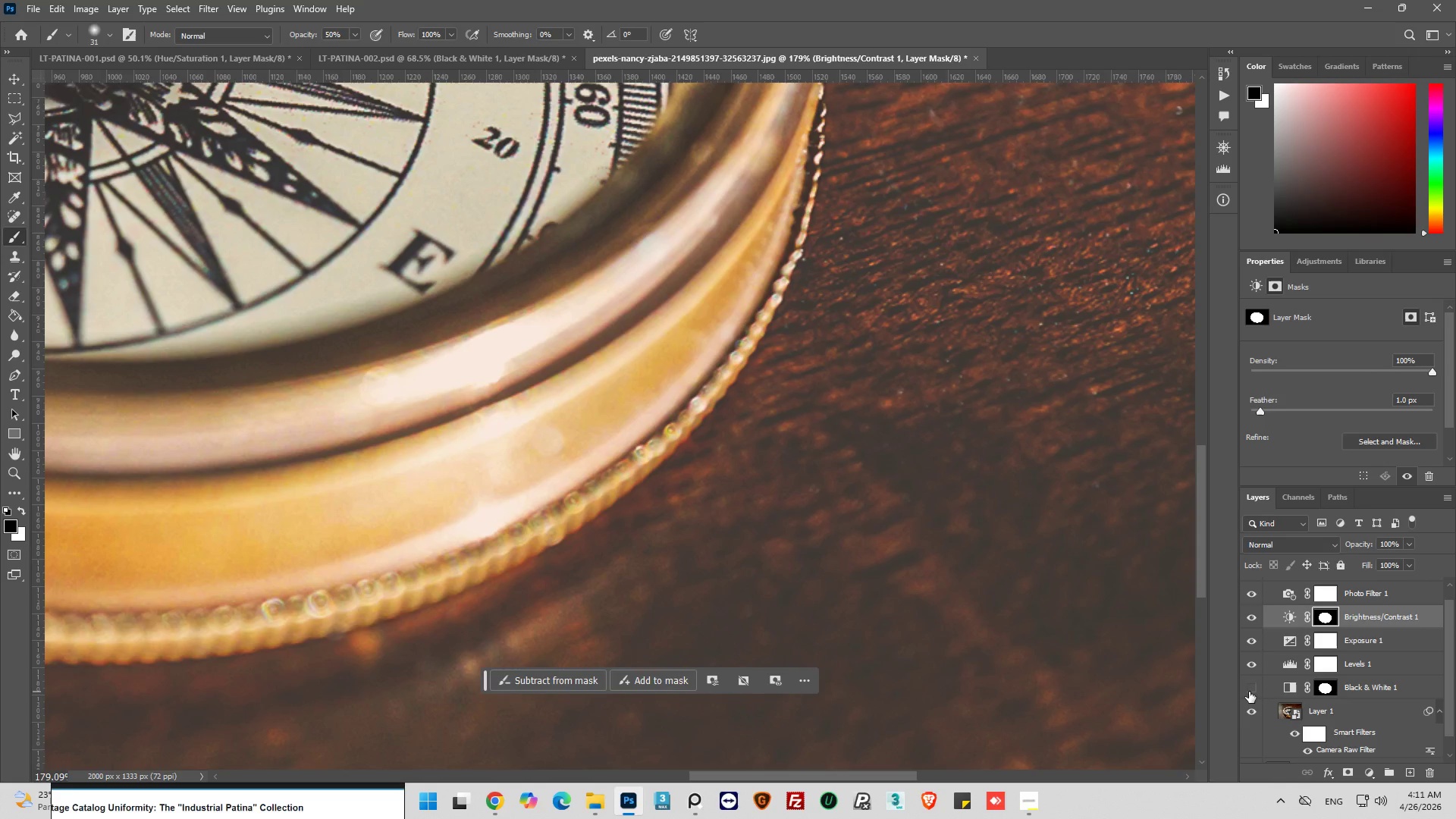 
left_click([1249, 692])
 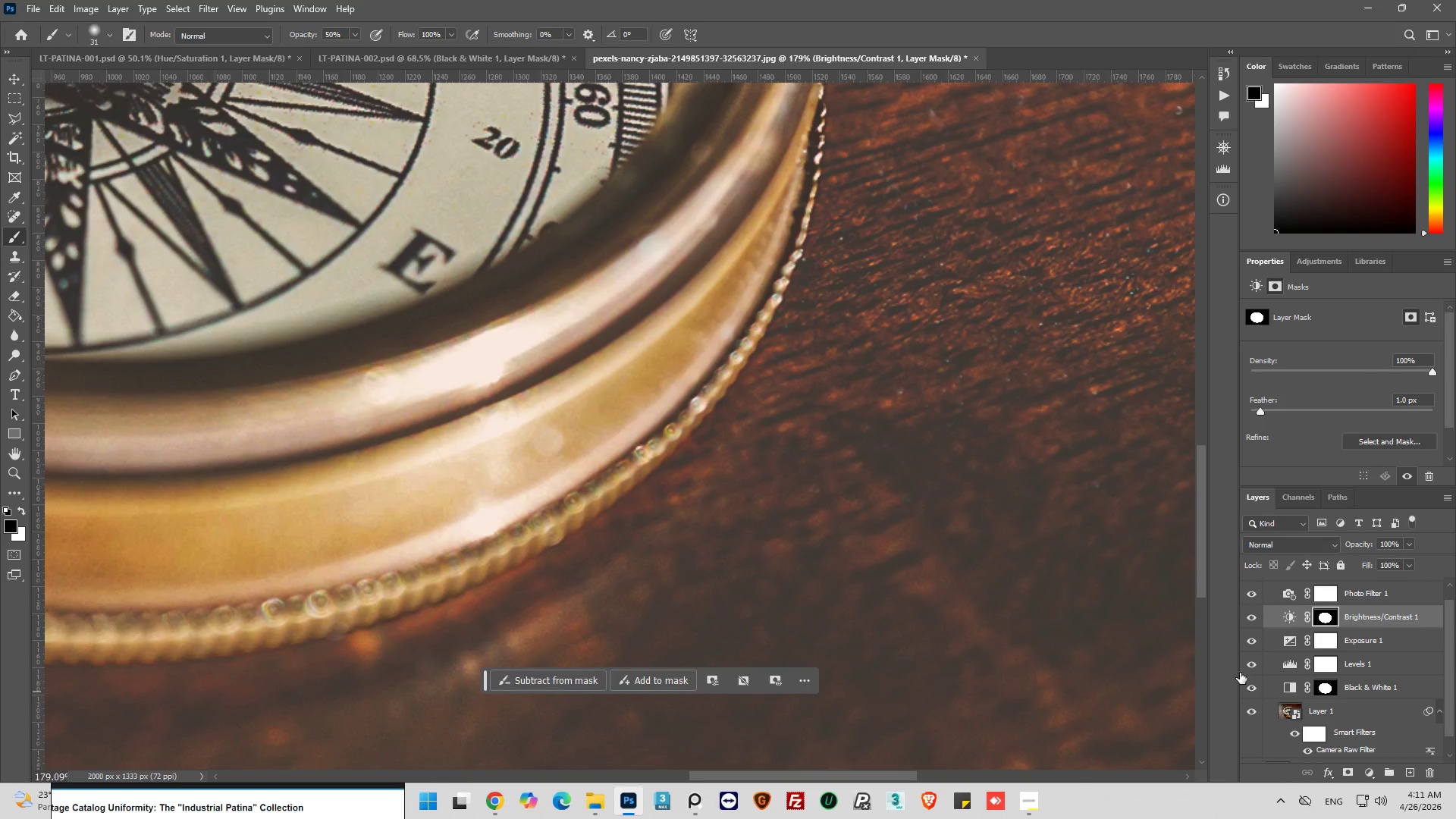 
key(Alt+AltLeft)
 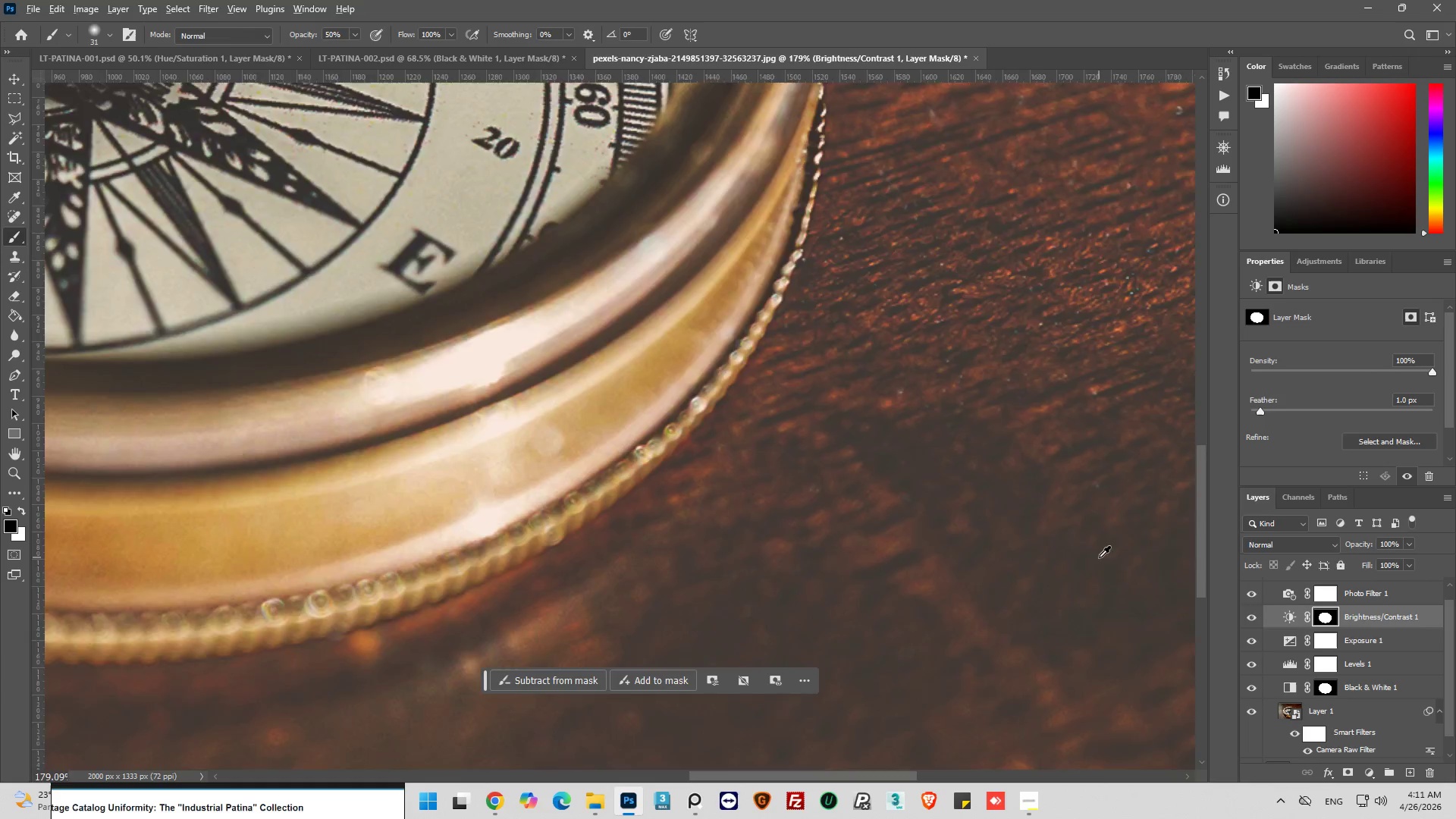 
hold_key(key=AltLeft, duration=0.34)
scroll: coordinate [799, 510], scroll_direction: down, amount: 7.0
 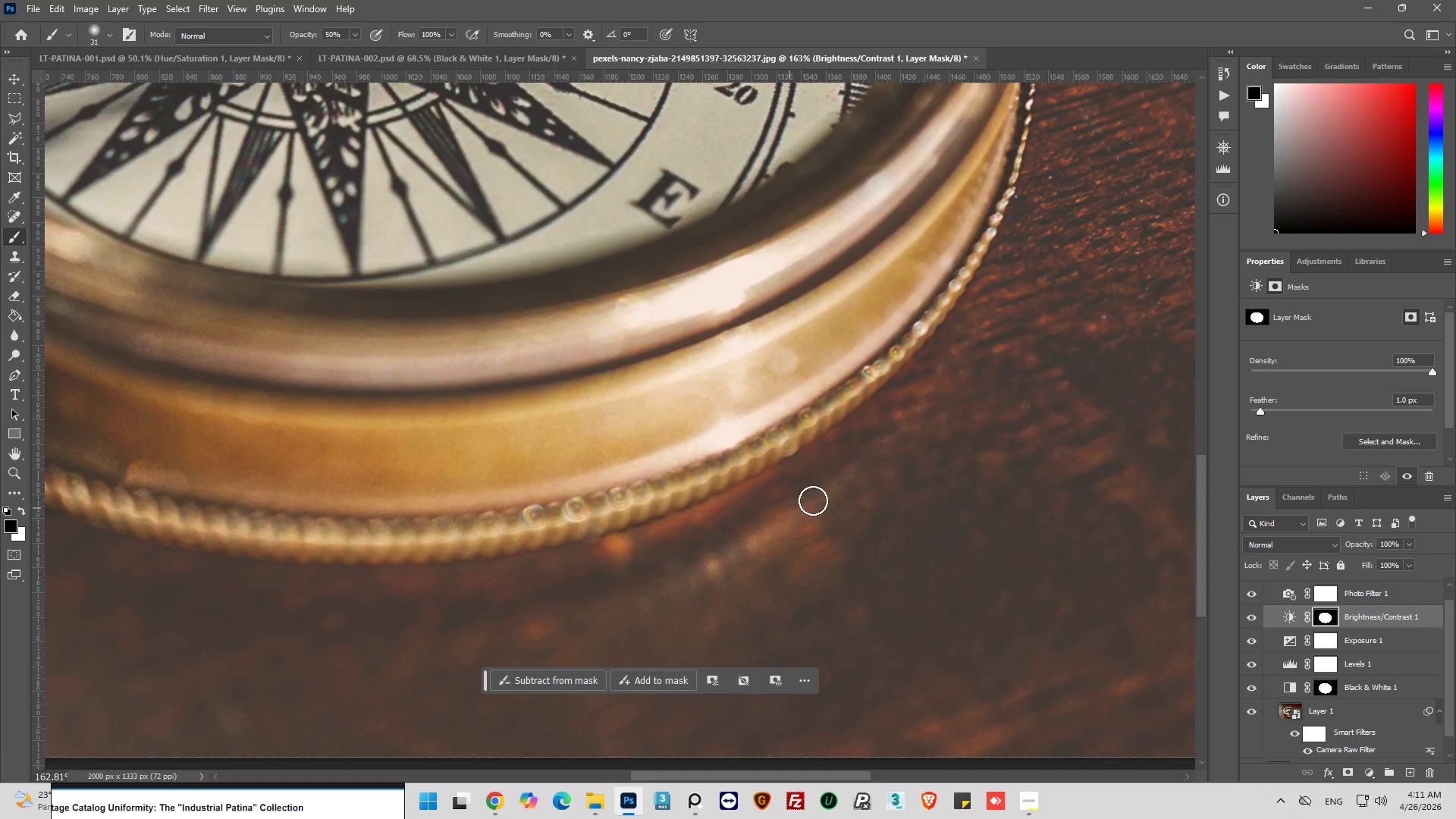 
key(Alt+AltLeft)
 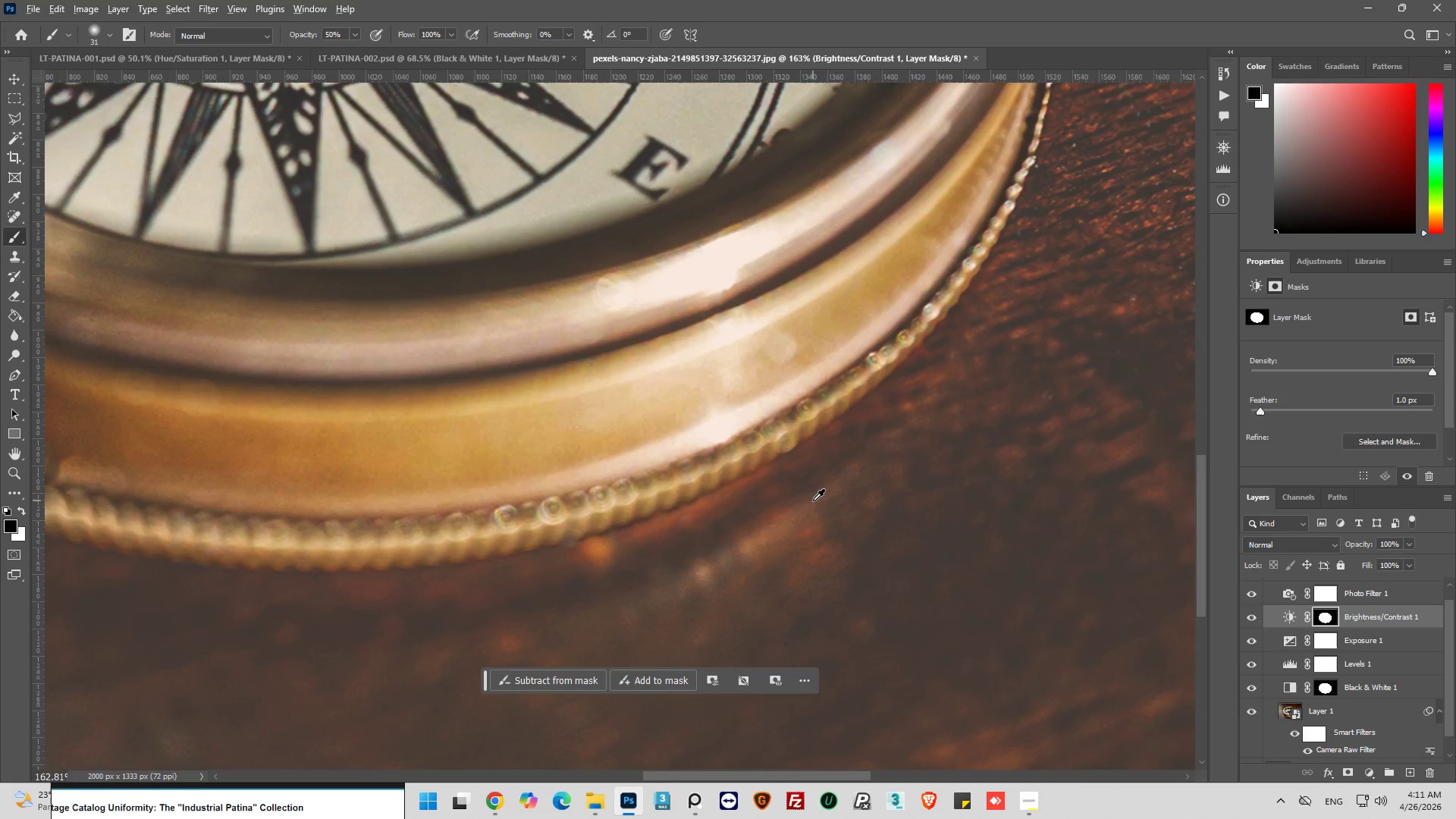 
scroll: coordinate [813, 500], scroll_direction: up, amount: 3.0
 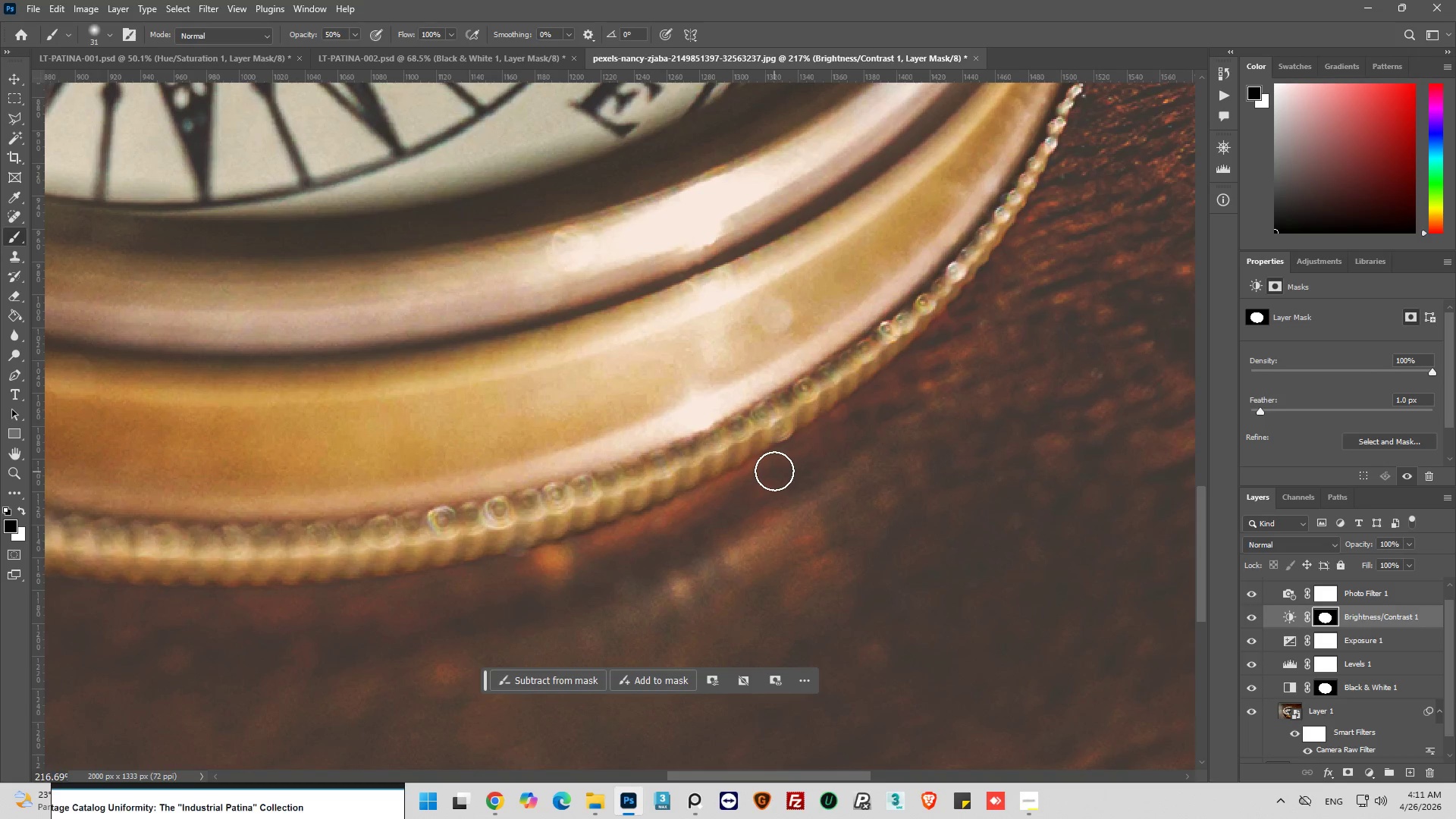 
left_click([774, 469])
 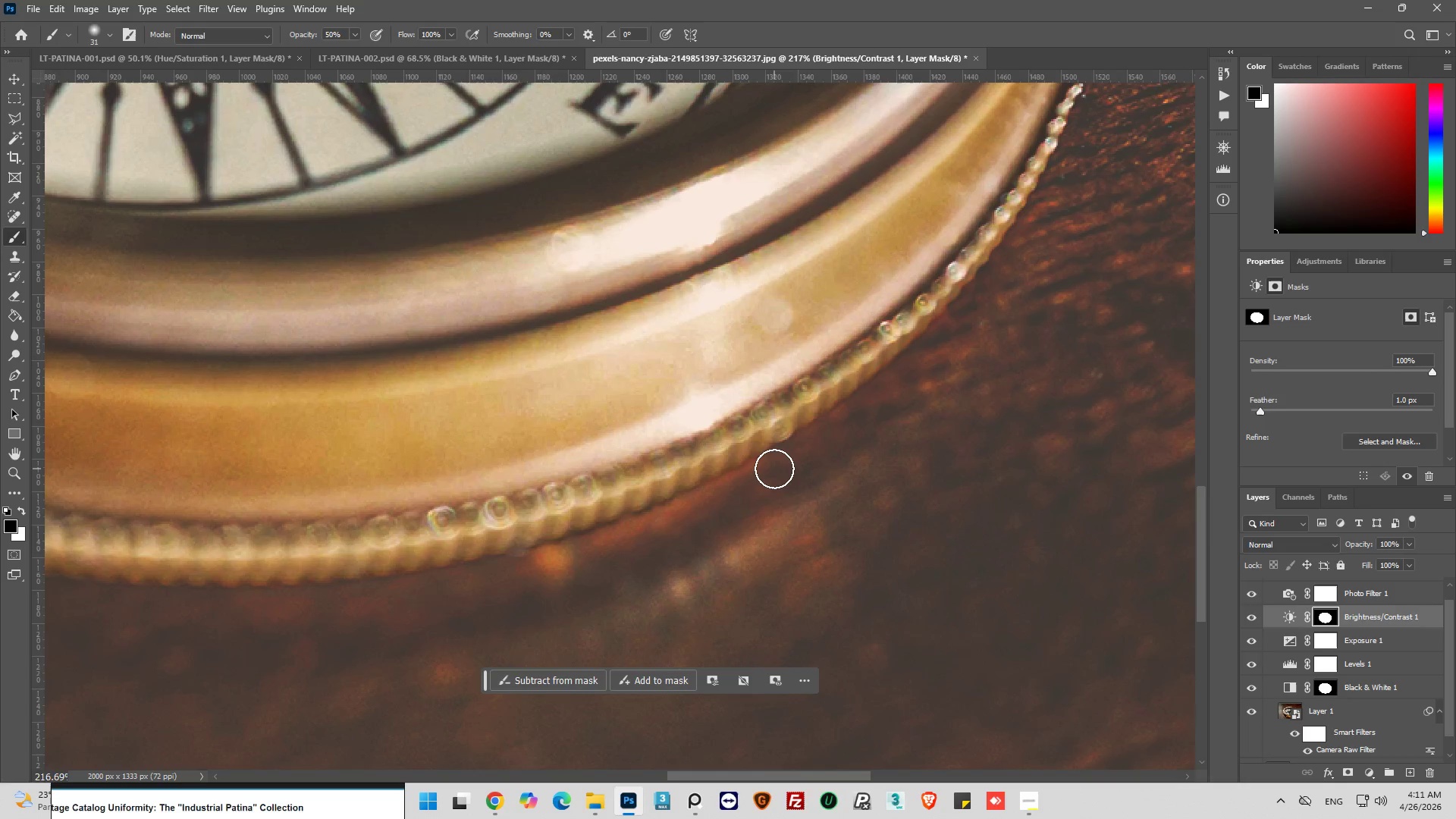 
left_click_drag(start_coordinate=[771, 469], to_coordinate=[766, 472])
 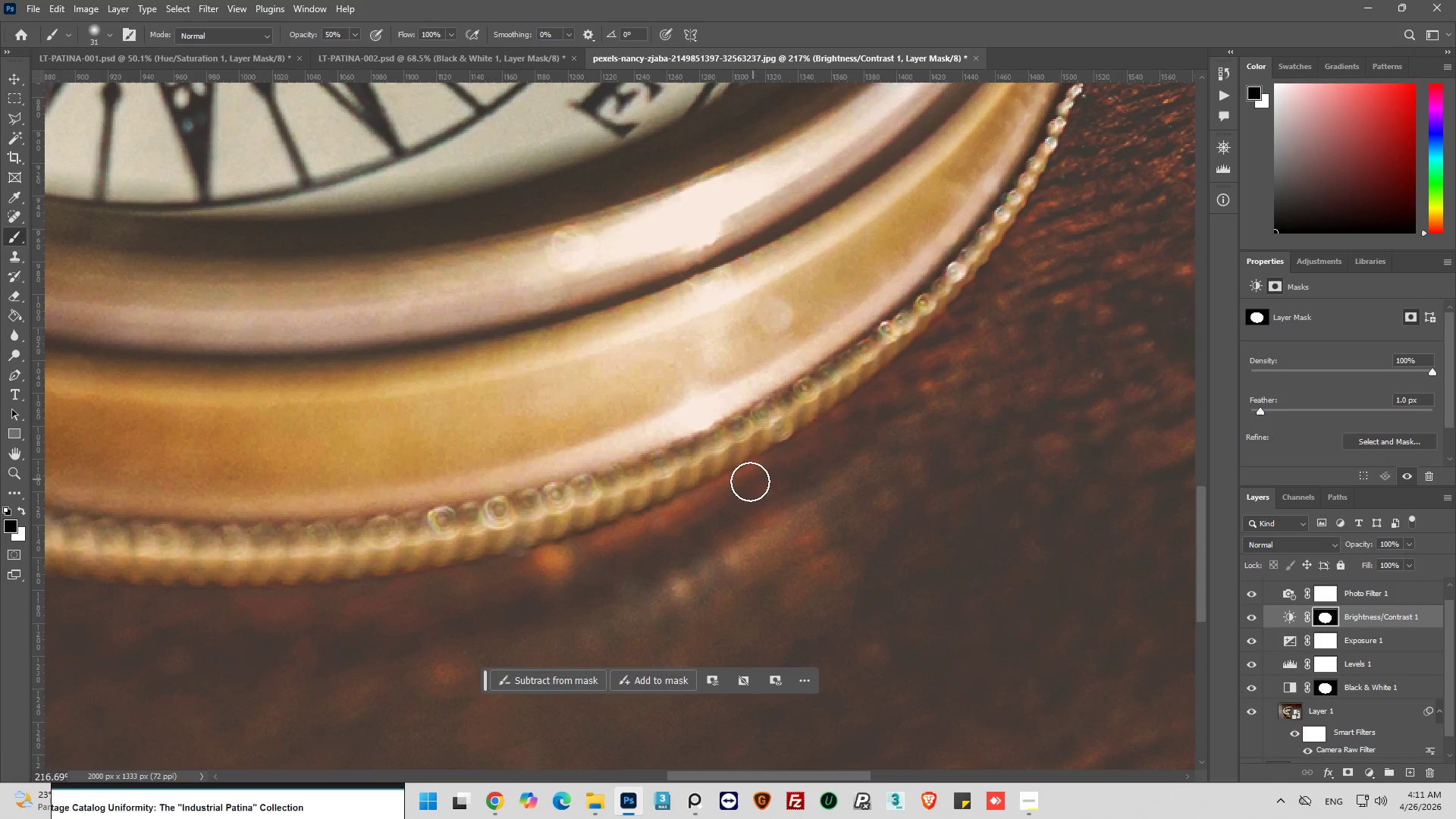 
left_click_drag(start_coordinate=[744, 485], to_coordinate=[740, 487])
 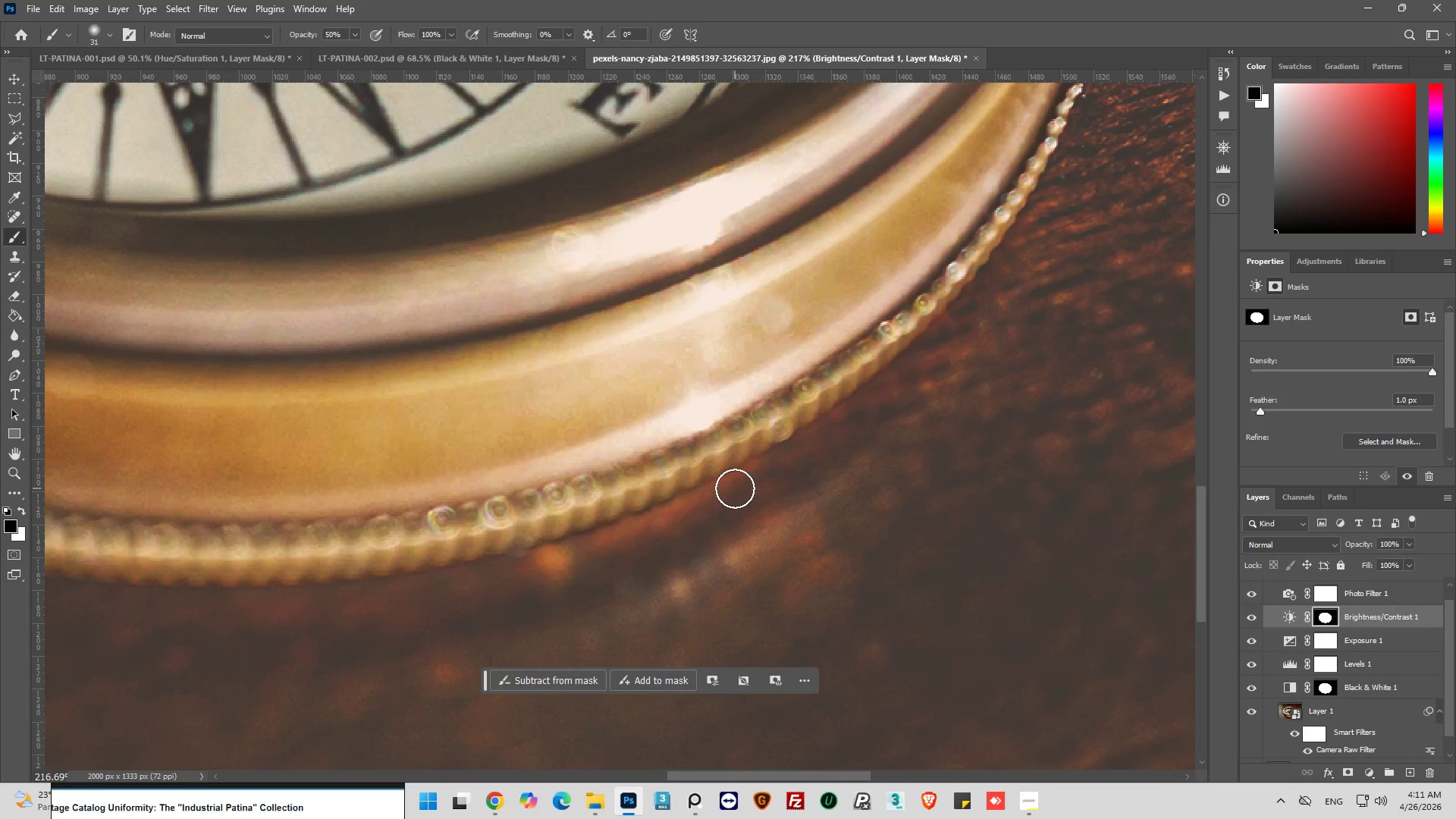 
left_click_drag(start_coordinate=[735, 488], to_coordinate=[731, 491])
 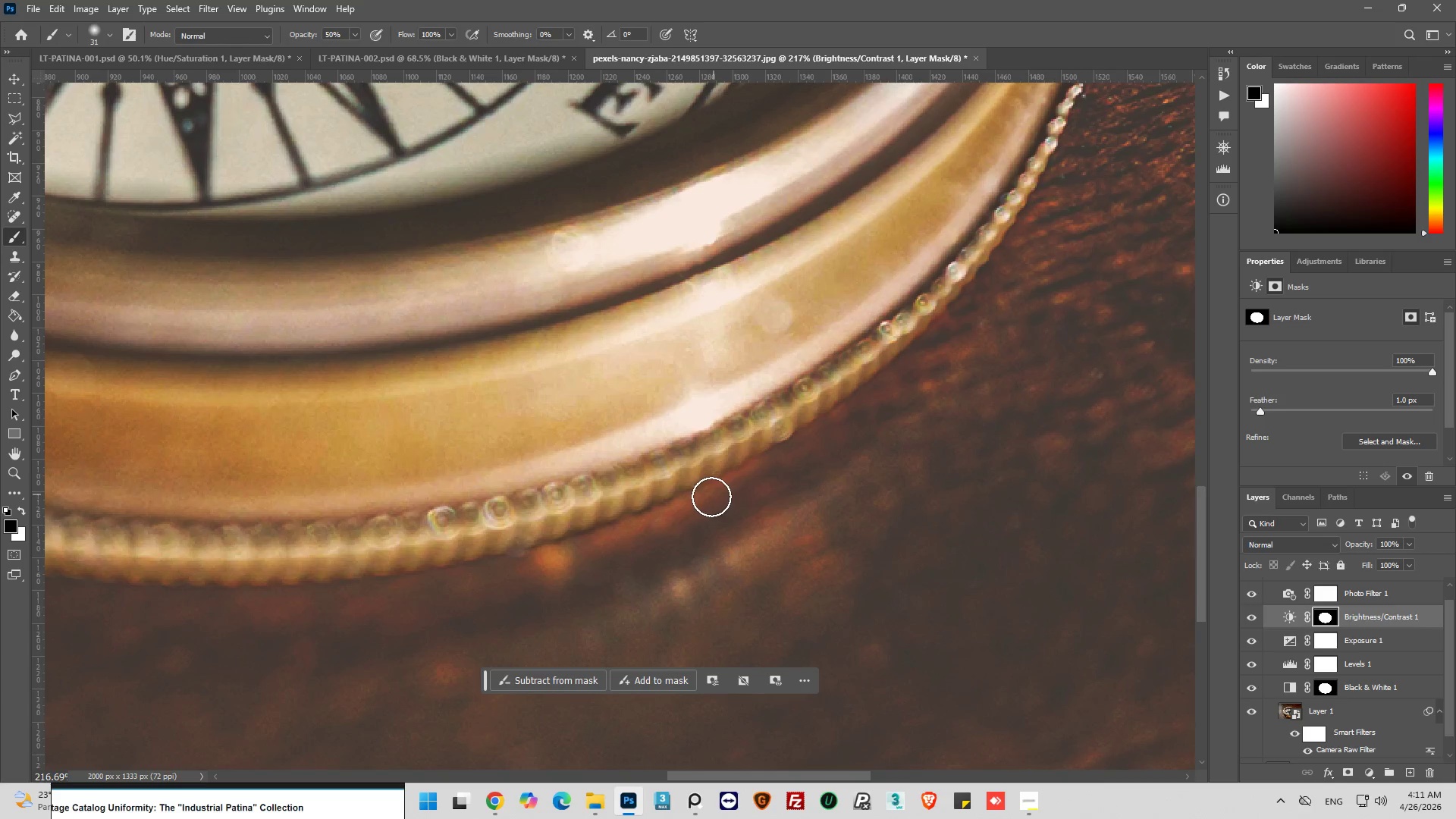 
left_click_drag(start_coordinate=[701, 501], to_coordinate=[696, 505])
 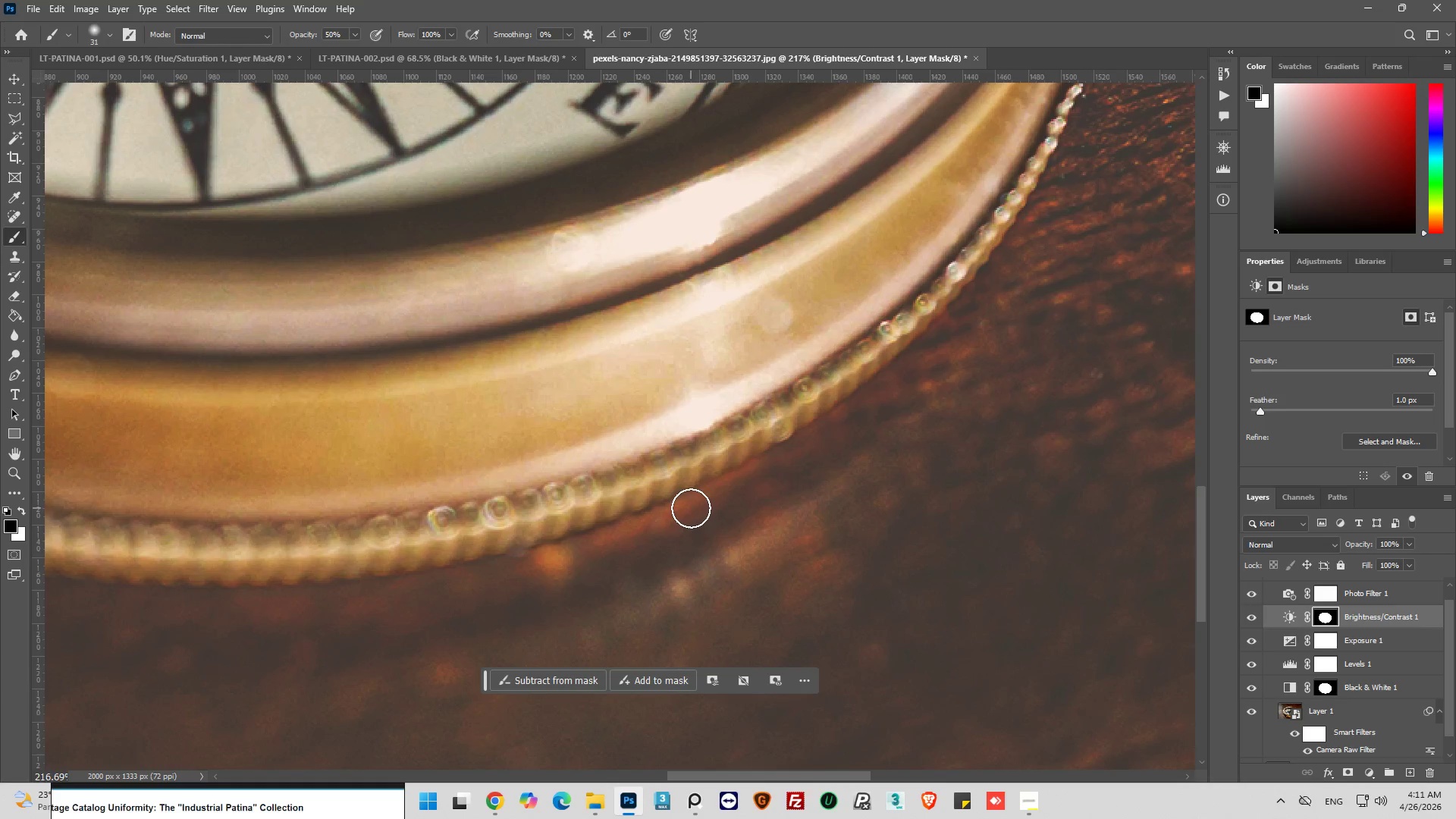 
left_click_drag(start_coordinate=[691, 509], to_coordinate=[687, 511])
 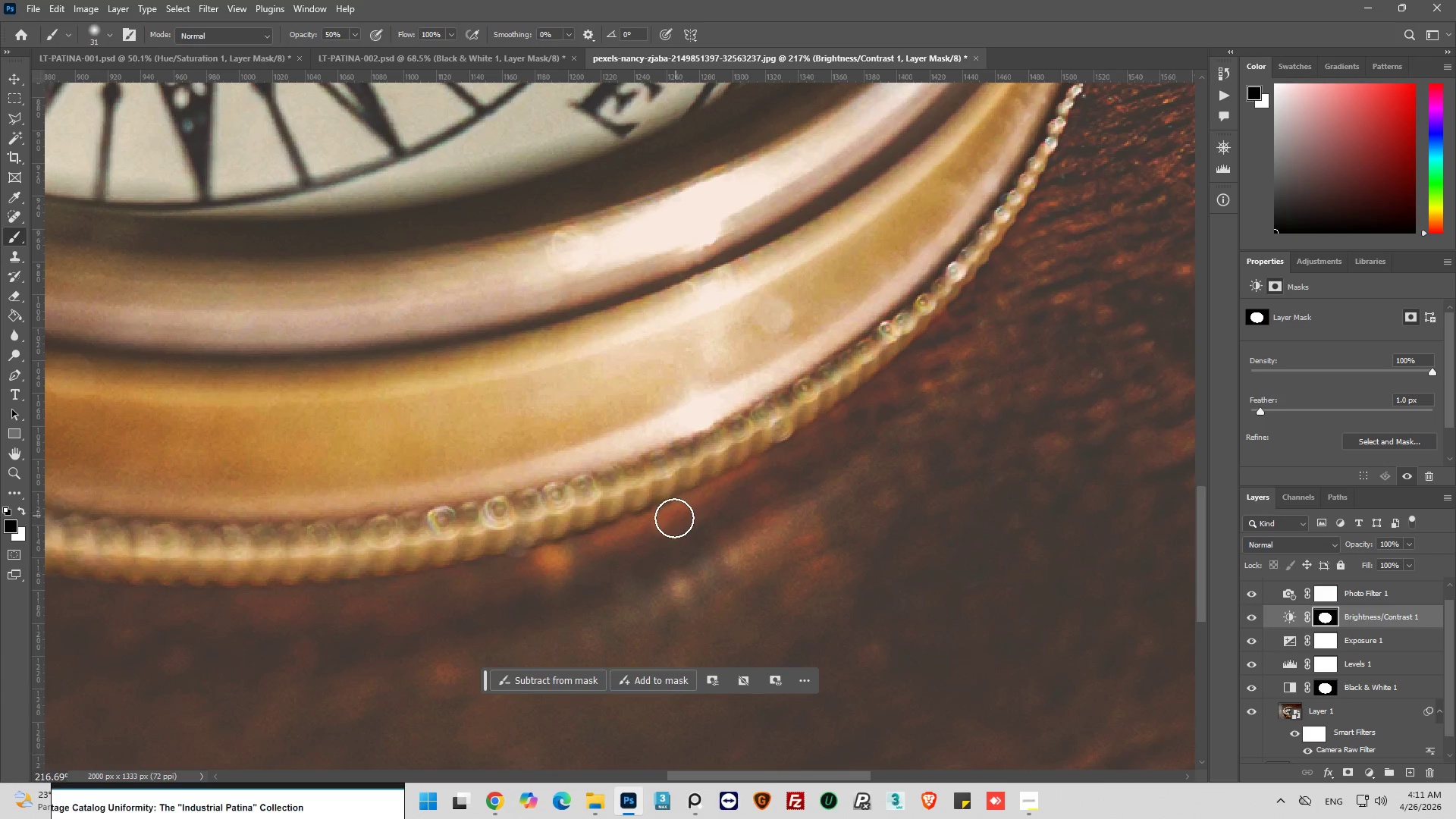 
left_click_drag(start_coordinate=[674, 518], to_coordinate=[668, 521])
 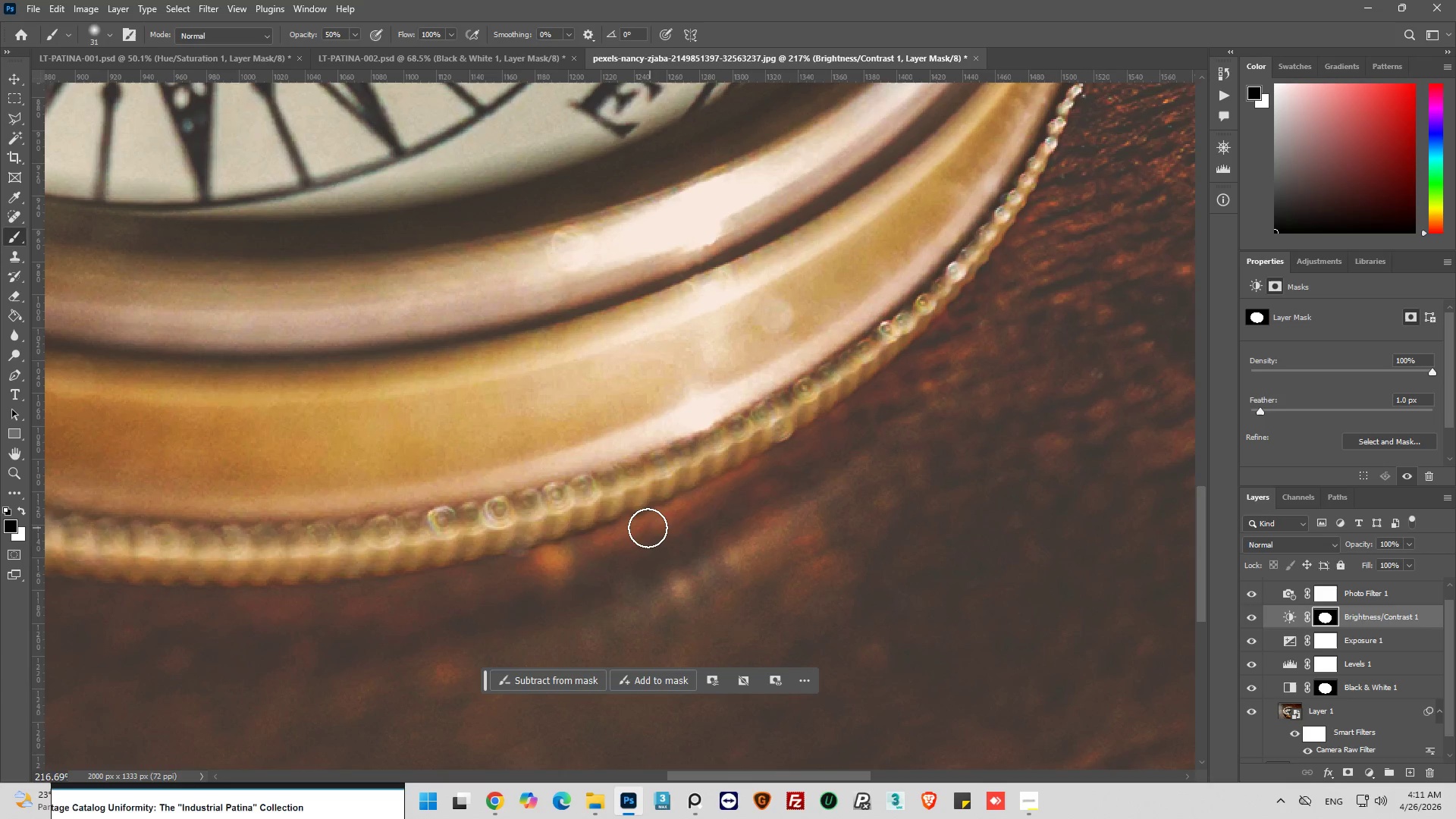 
left_click_drag(start_coordinate=[647, 529], to_coordinate=[643, 529])
 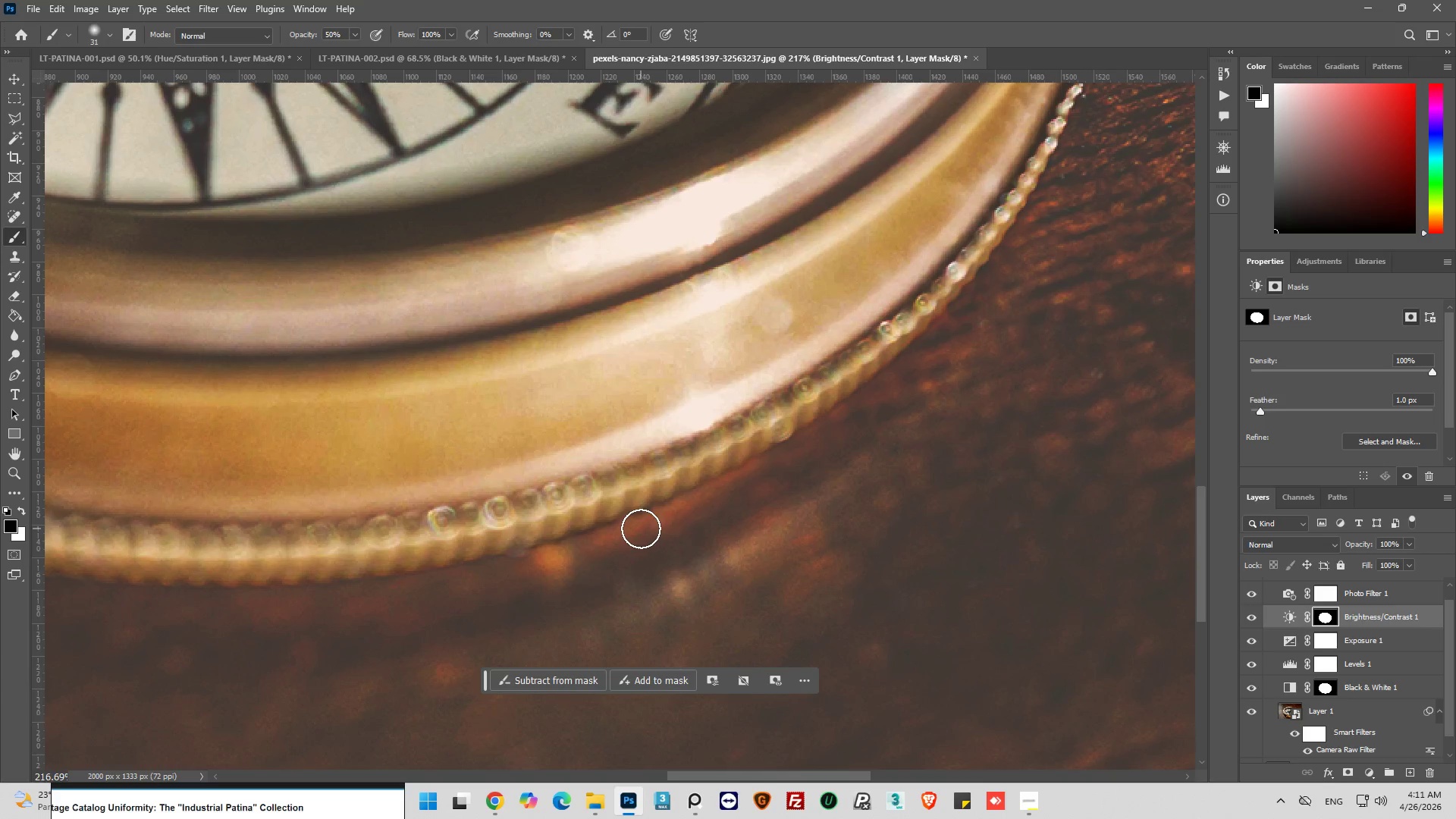 
left_click_drag(start_coordinate=[640, 529], to_coordinate=[635, 531])
 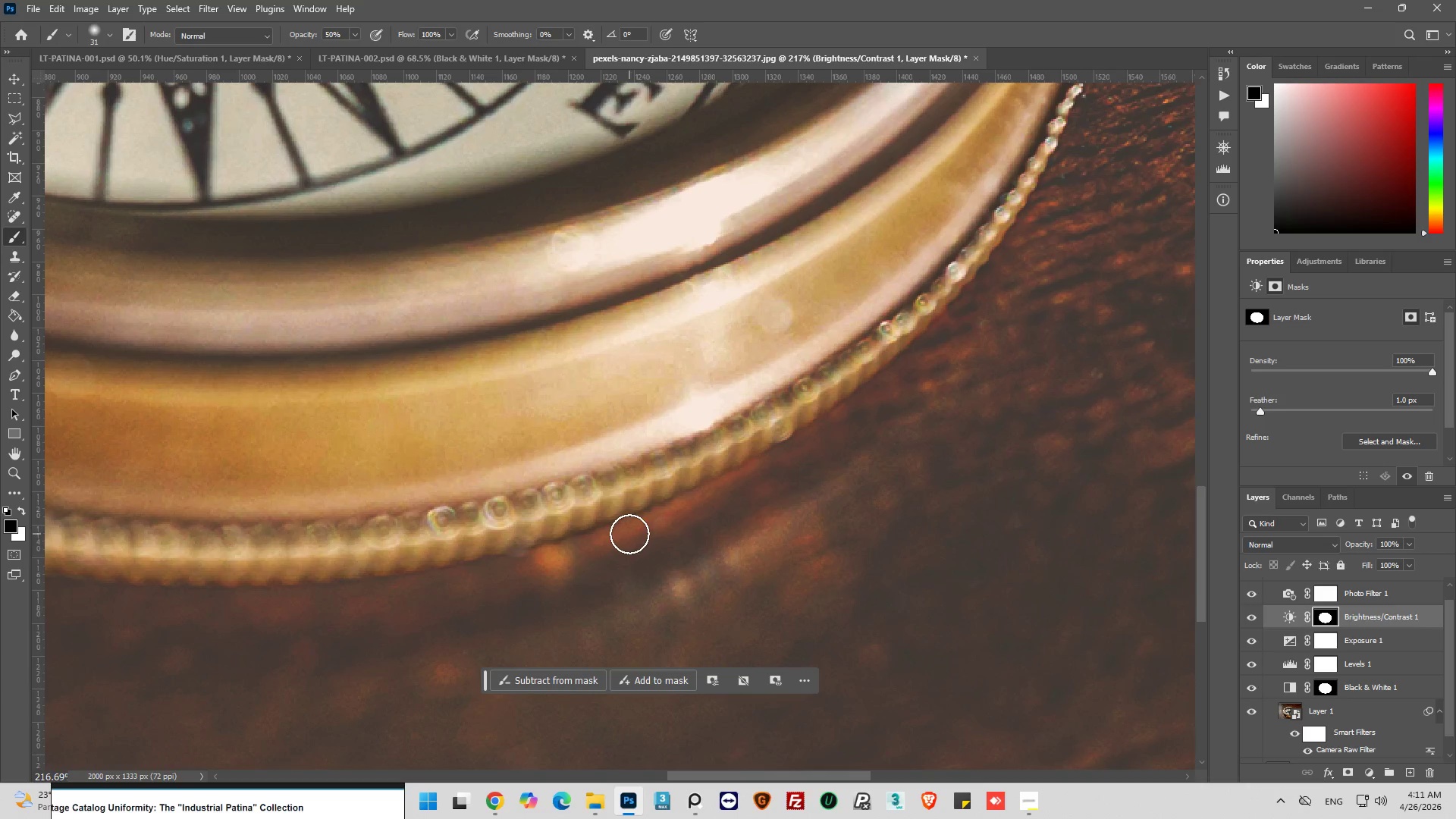 
left_click_drag(start_coordinate=[628, 535], to_coordinate=[609, 538])
 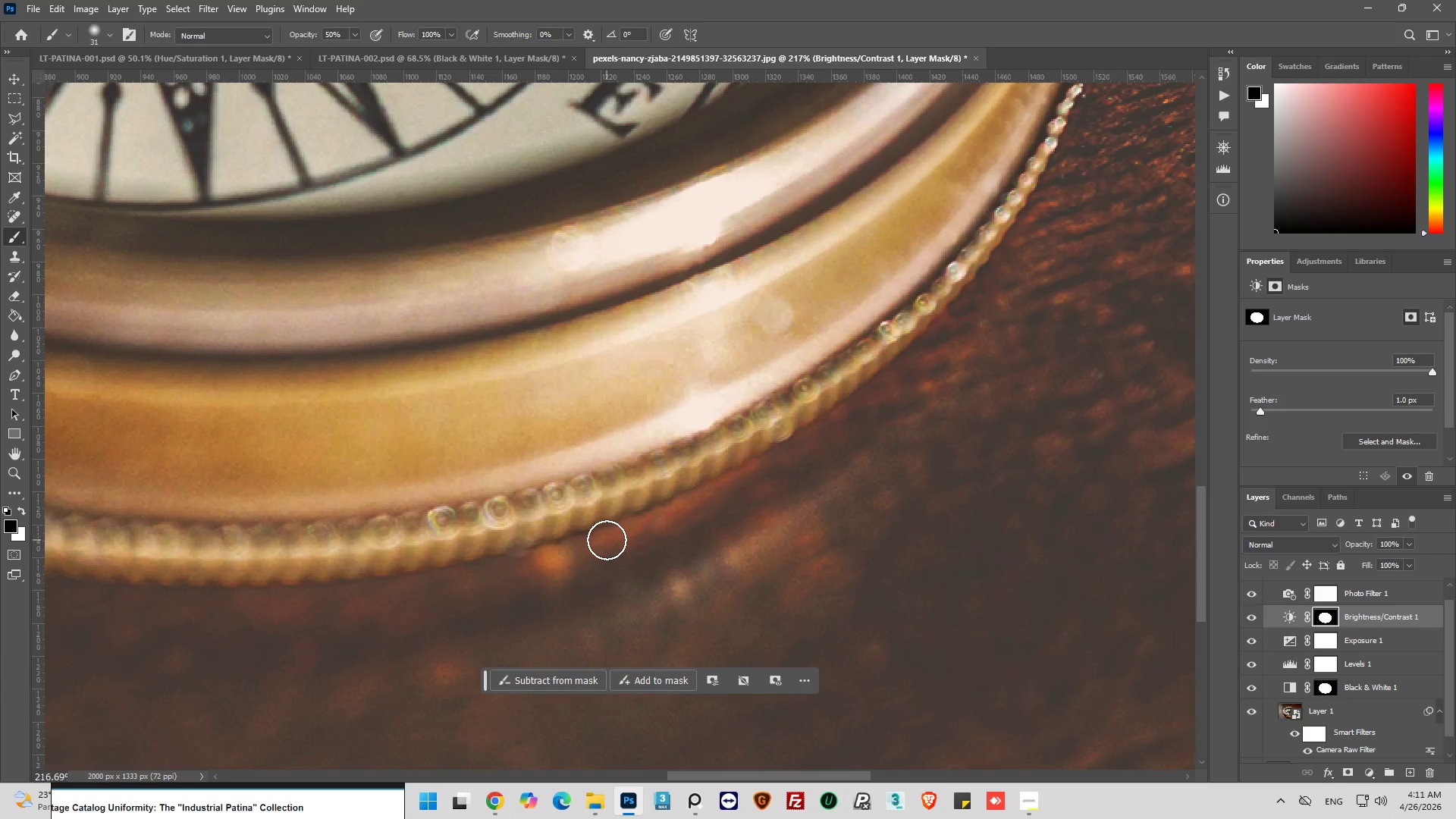 
left_click_drag(start_coordinate=[607, 540], to_coordinate=[592, 543])
 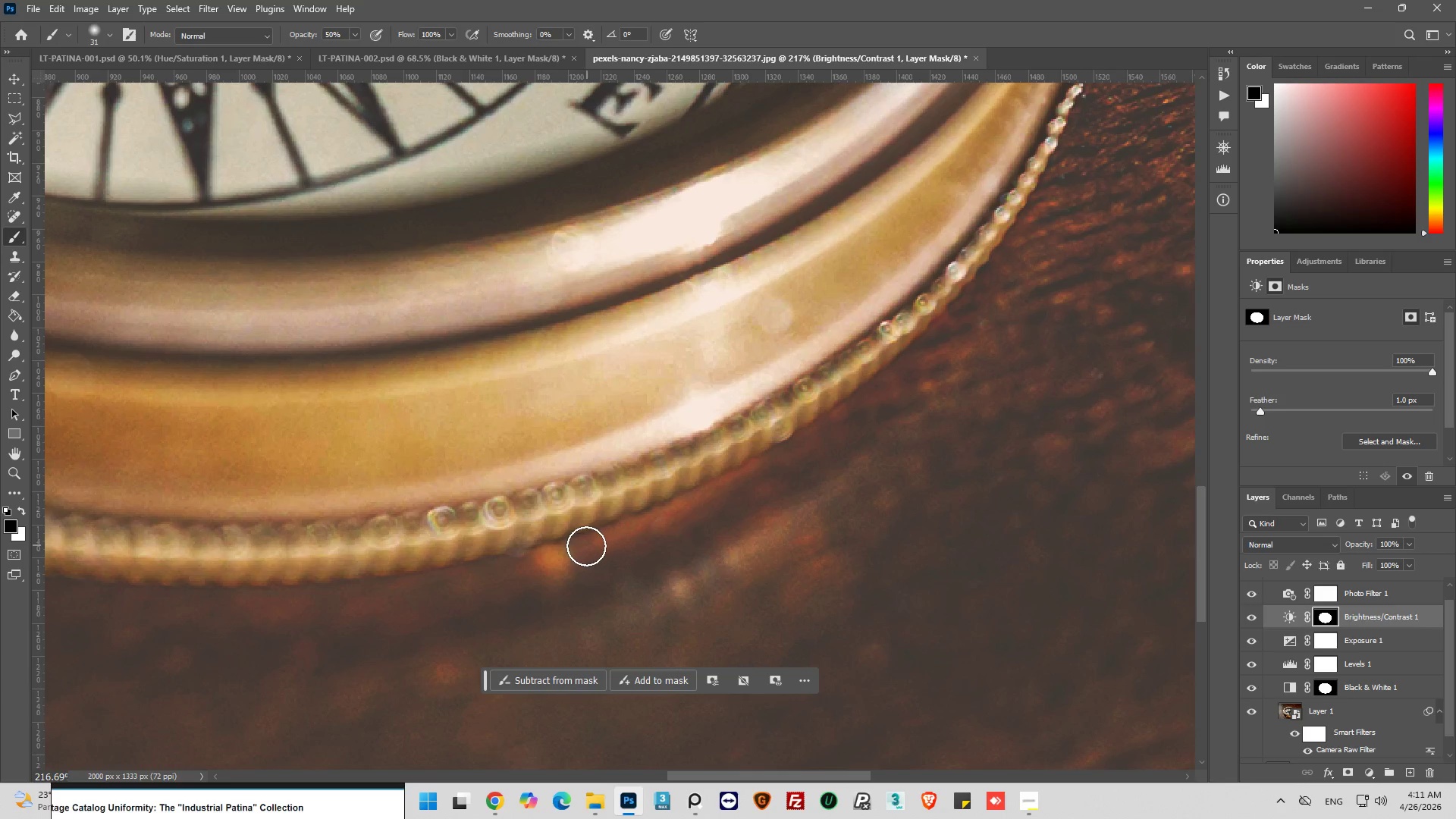 
left_click_drag(start_coordinate=[584, 548], to_coordinate=[576, 552])
 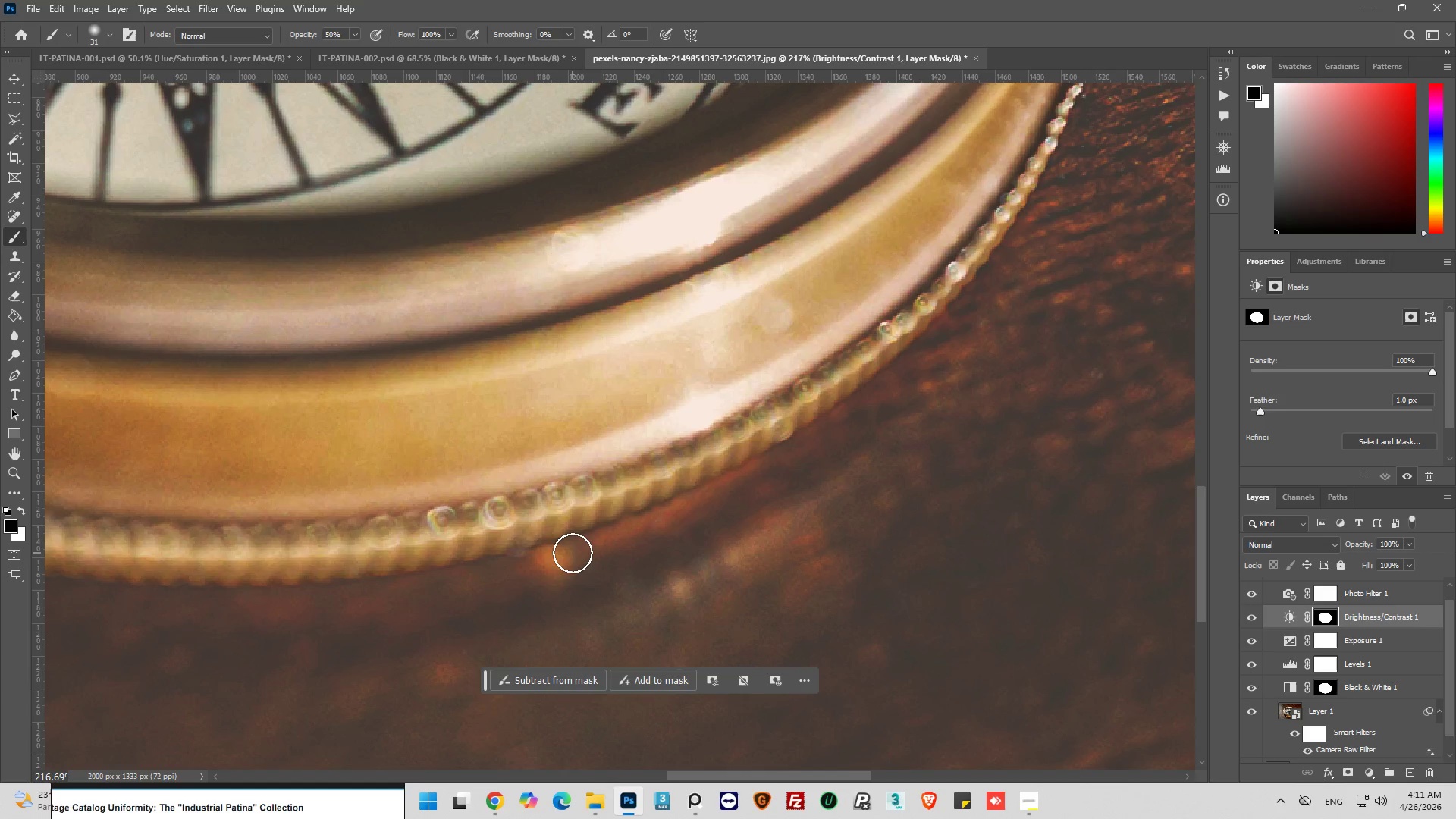 
left_click_drag(start_coordinate=[573, 553], to_coordinate=[560, 555])
 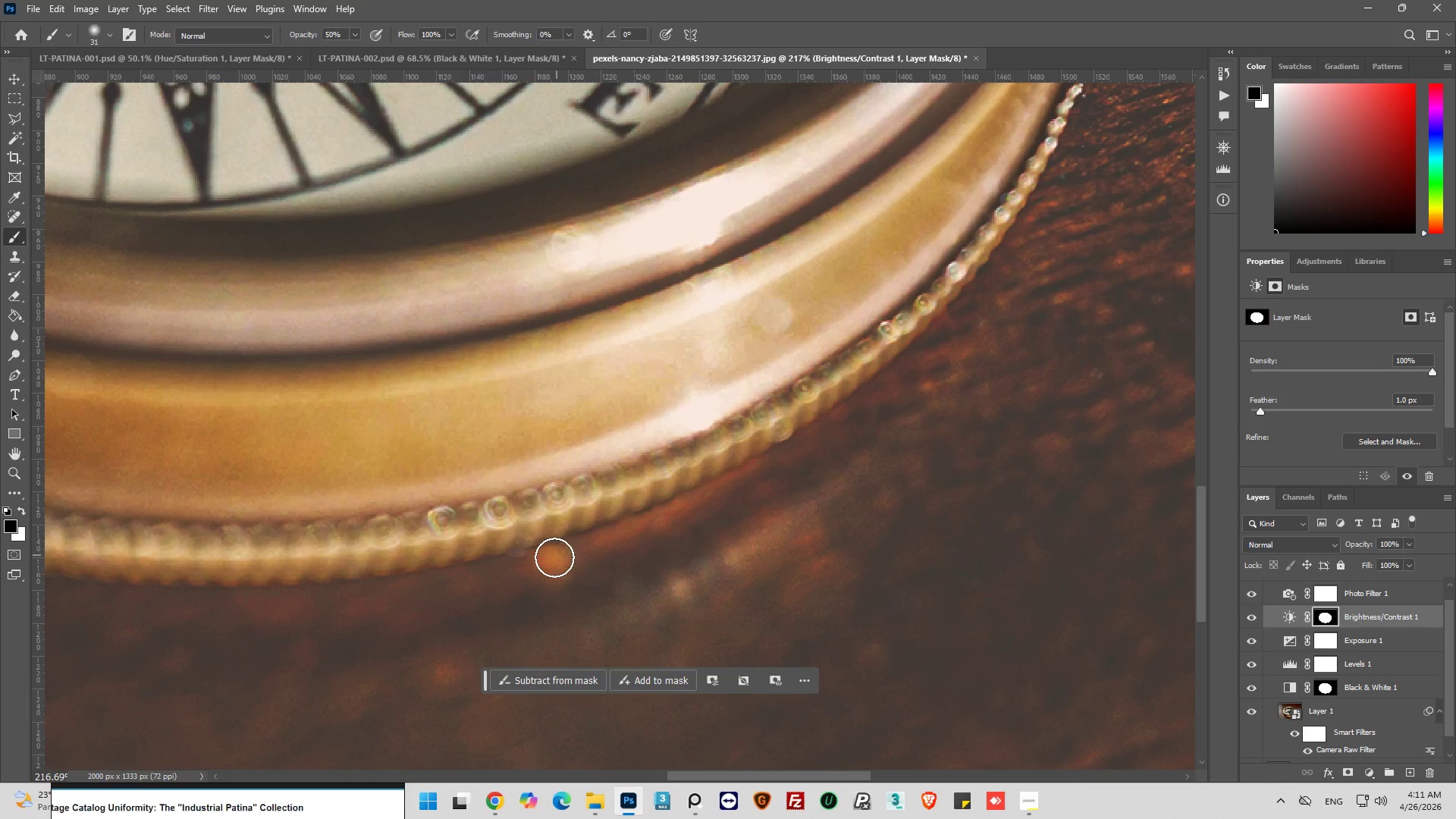 
left_click_drag(start_coordinate=[550, 560], to_coordinate=[532, 562])
 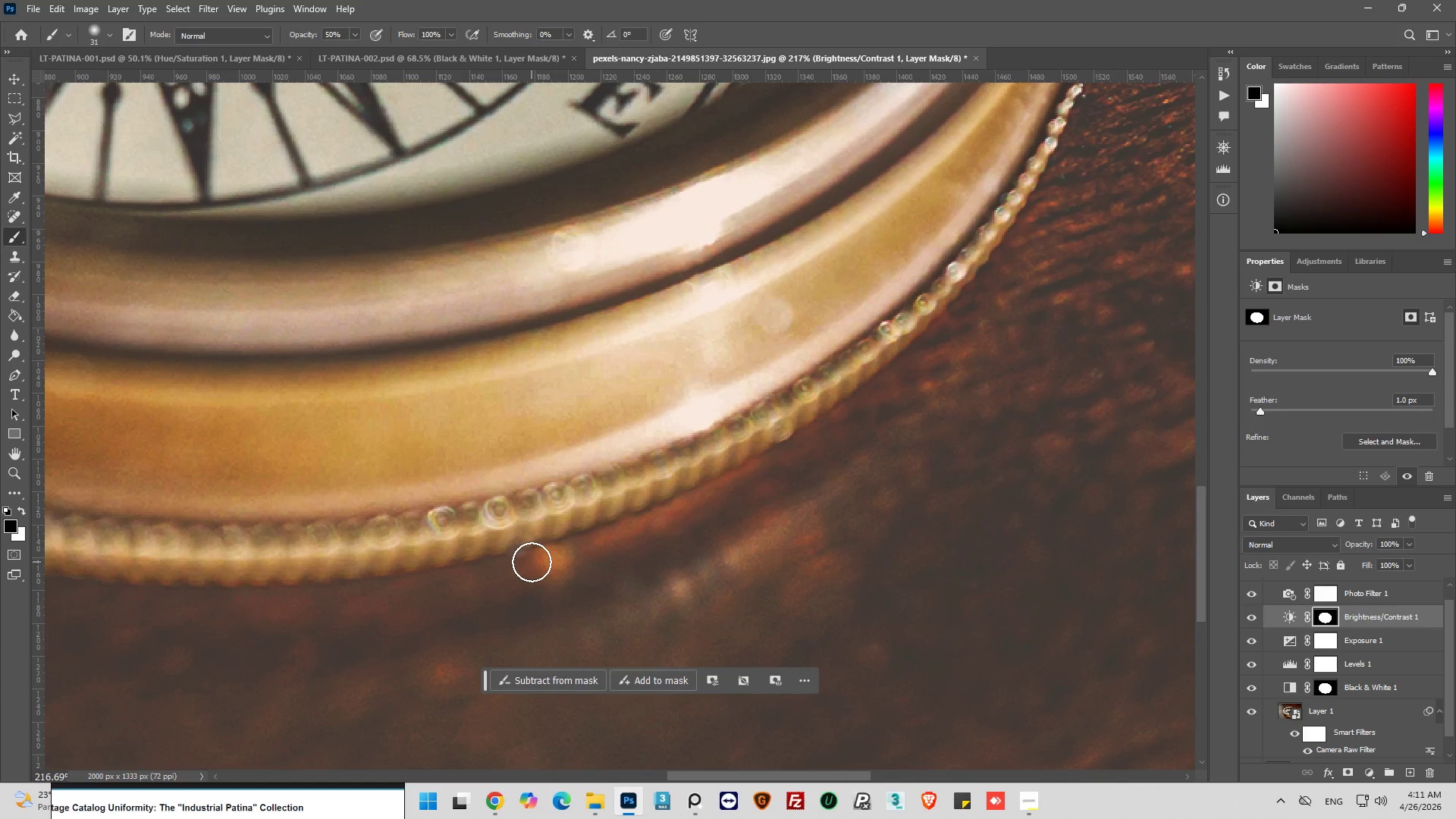 
left_click_drag(start_coordinate=[531, 562], to_coordinate=[504, 562])
 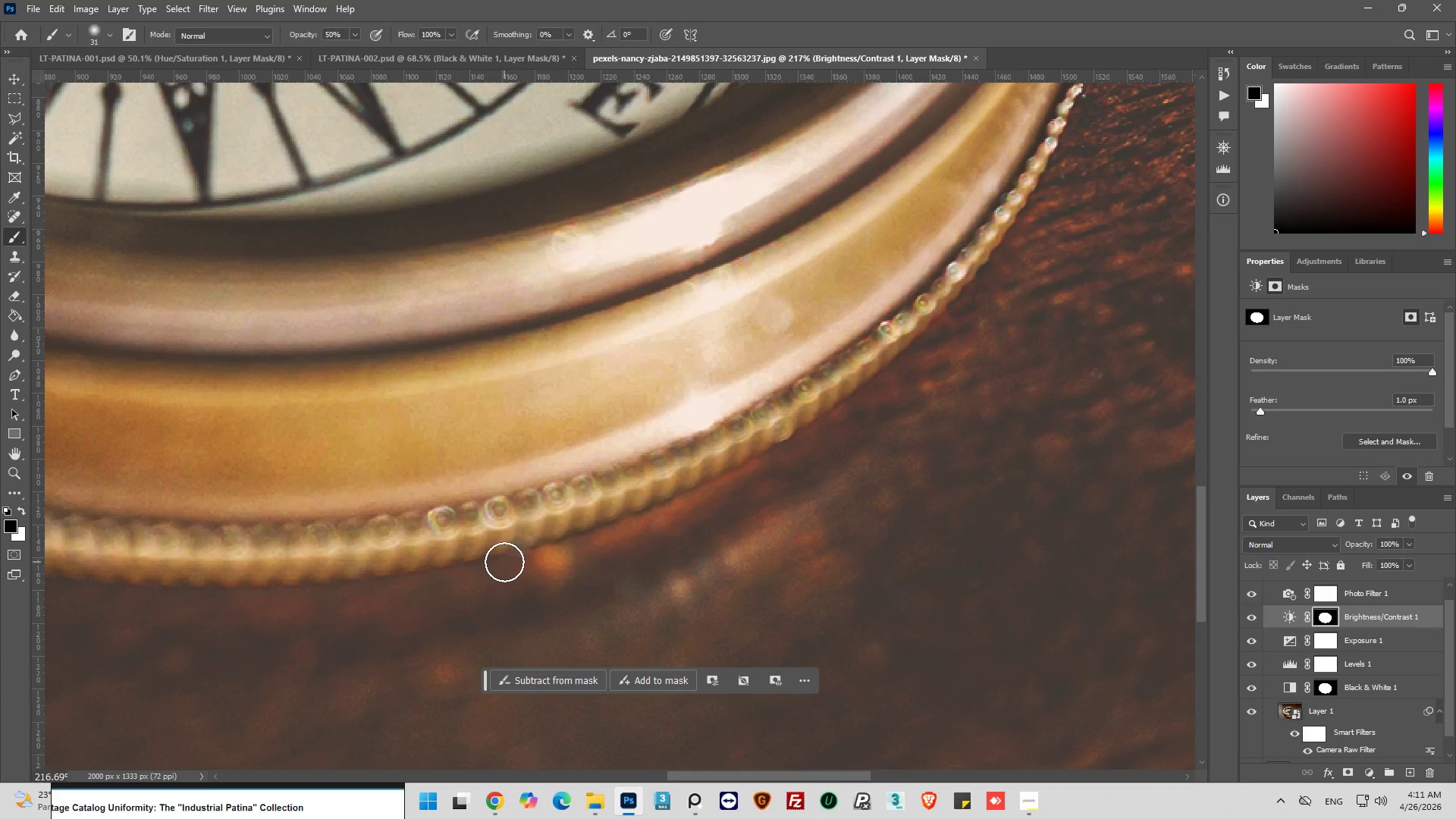 
left_click_drag(start_coordinate=[504, 562], to_coordinate=[496, 571])
 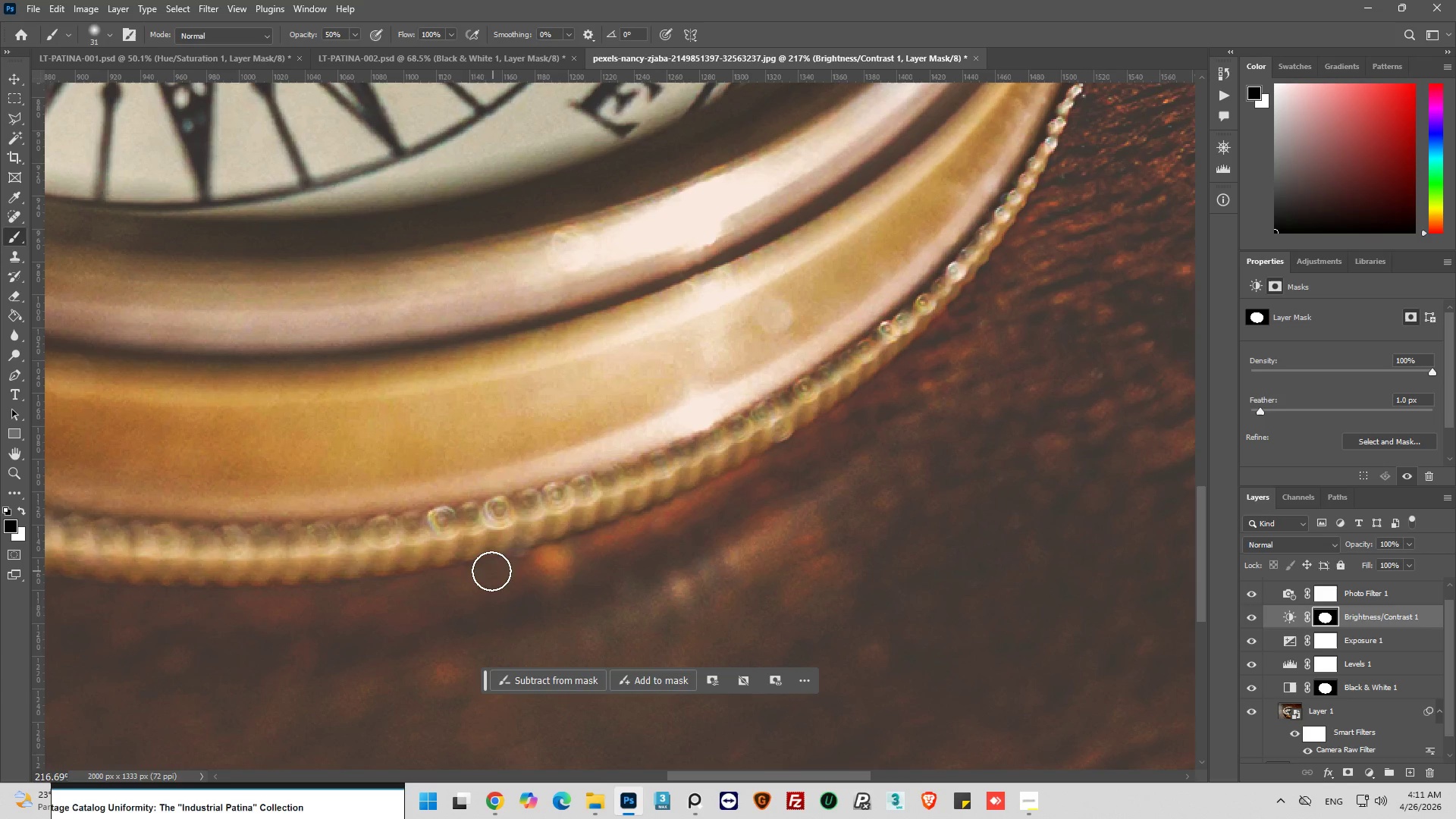 
left_click_drag(start_coordinate=[487, 573], to_coordinate=[384, 591])
 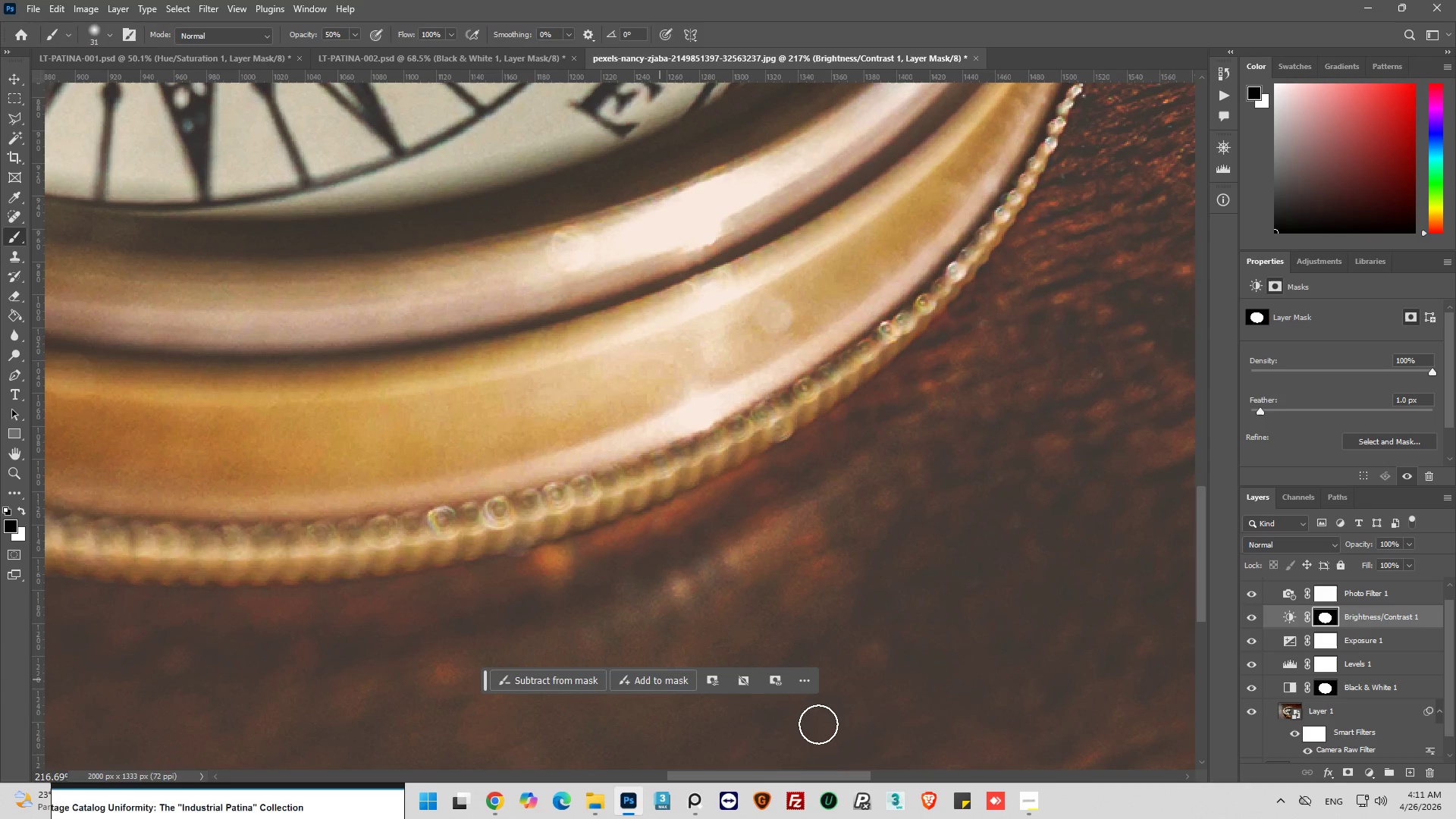 
hold_key(key=AltLeft, duration=0.56)
scroll: coordinate [1030, 645], scroll_direction: down, amount: 8.0
 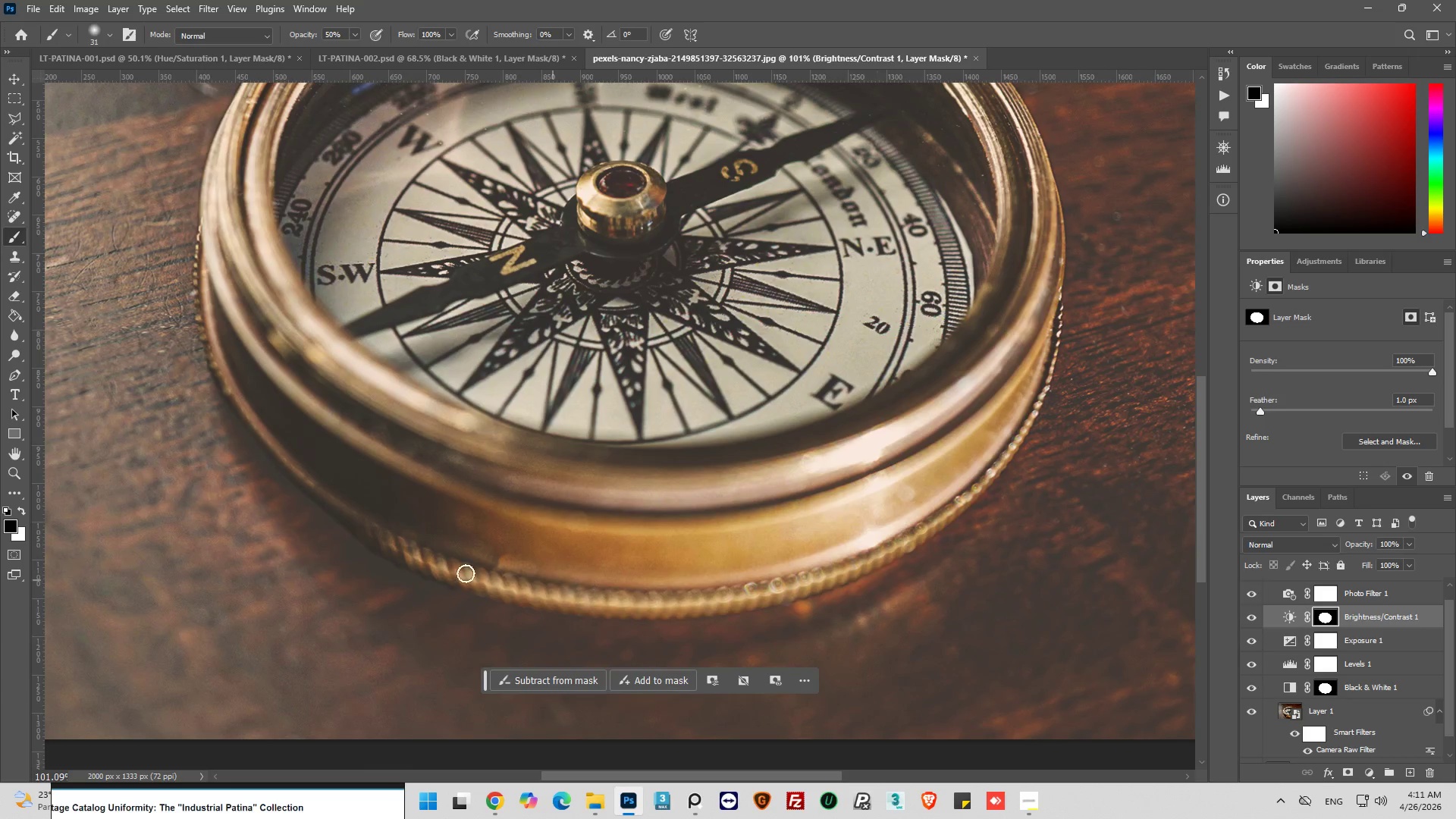 
hold_key(key=AltLeft, duration=0.91)
 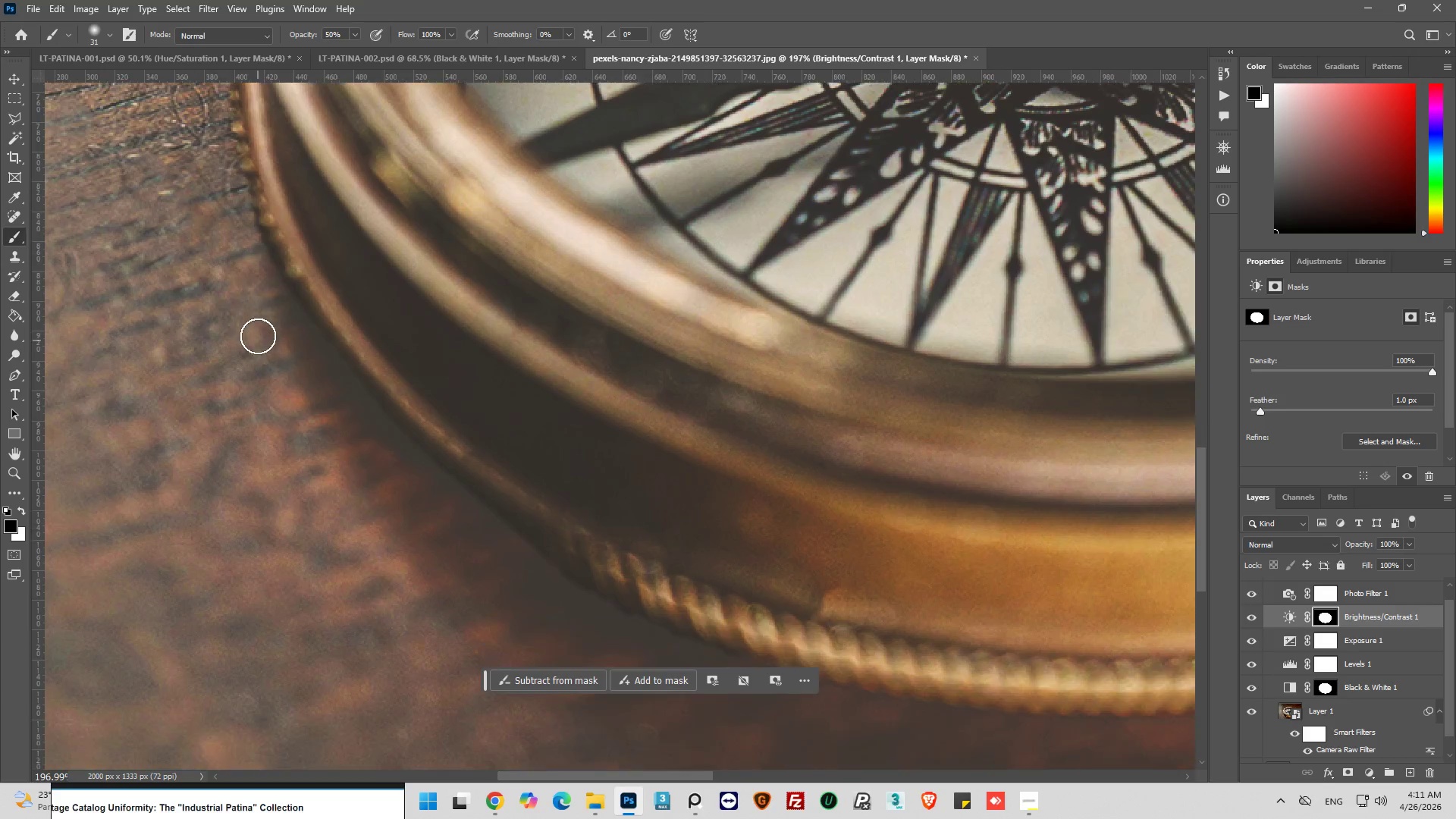 
scroll: coordinate [258, 344], scroll_direction: down, amount: 5.0
 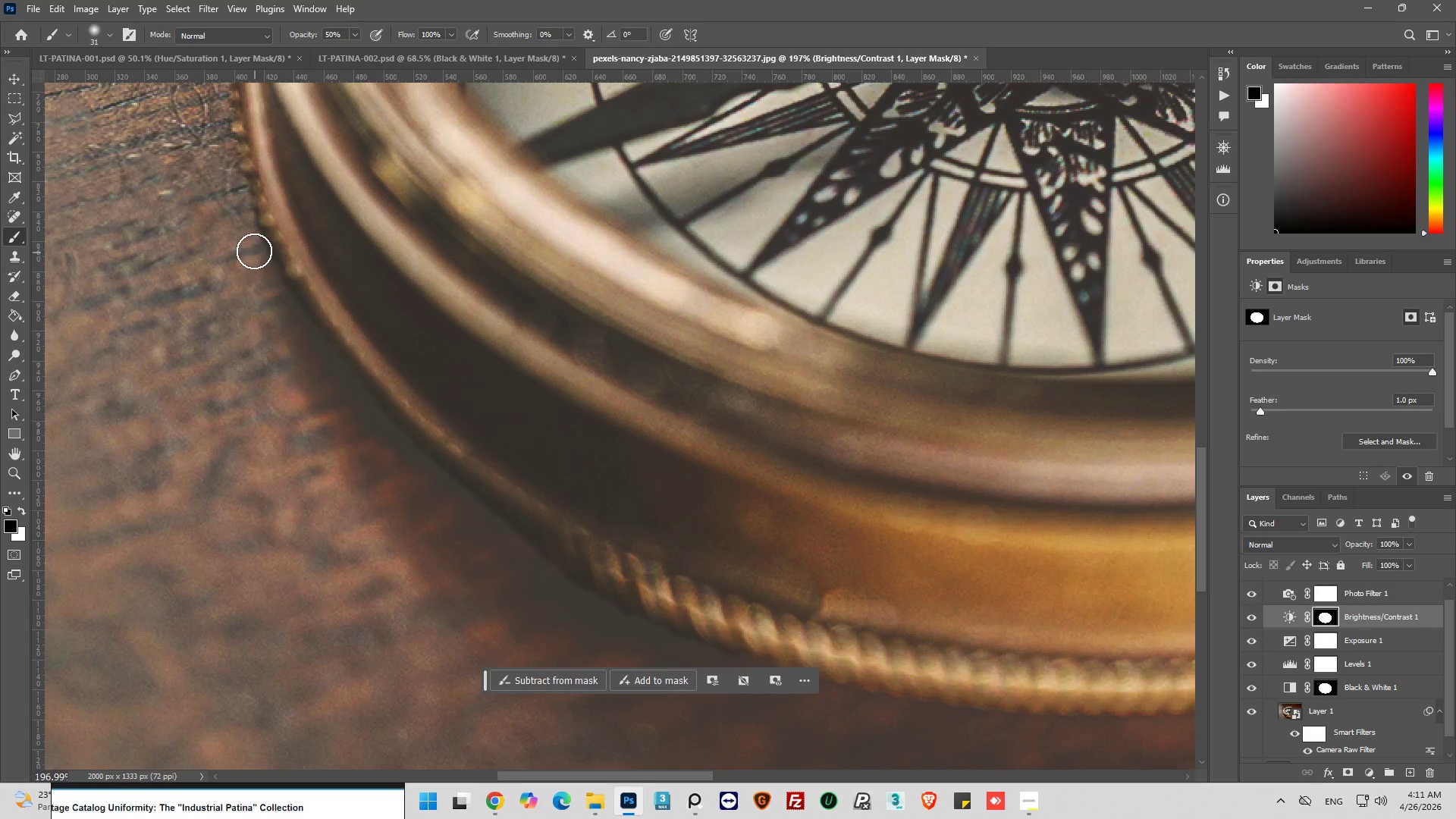 
left_click_drag(start_coordinate=[246, 231], to_coordinate=[263, 277])
 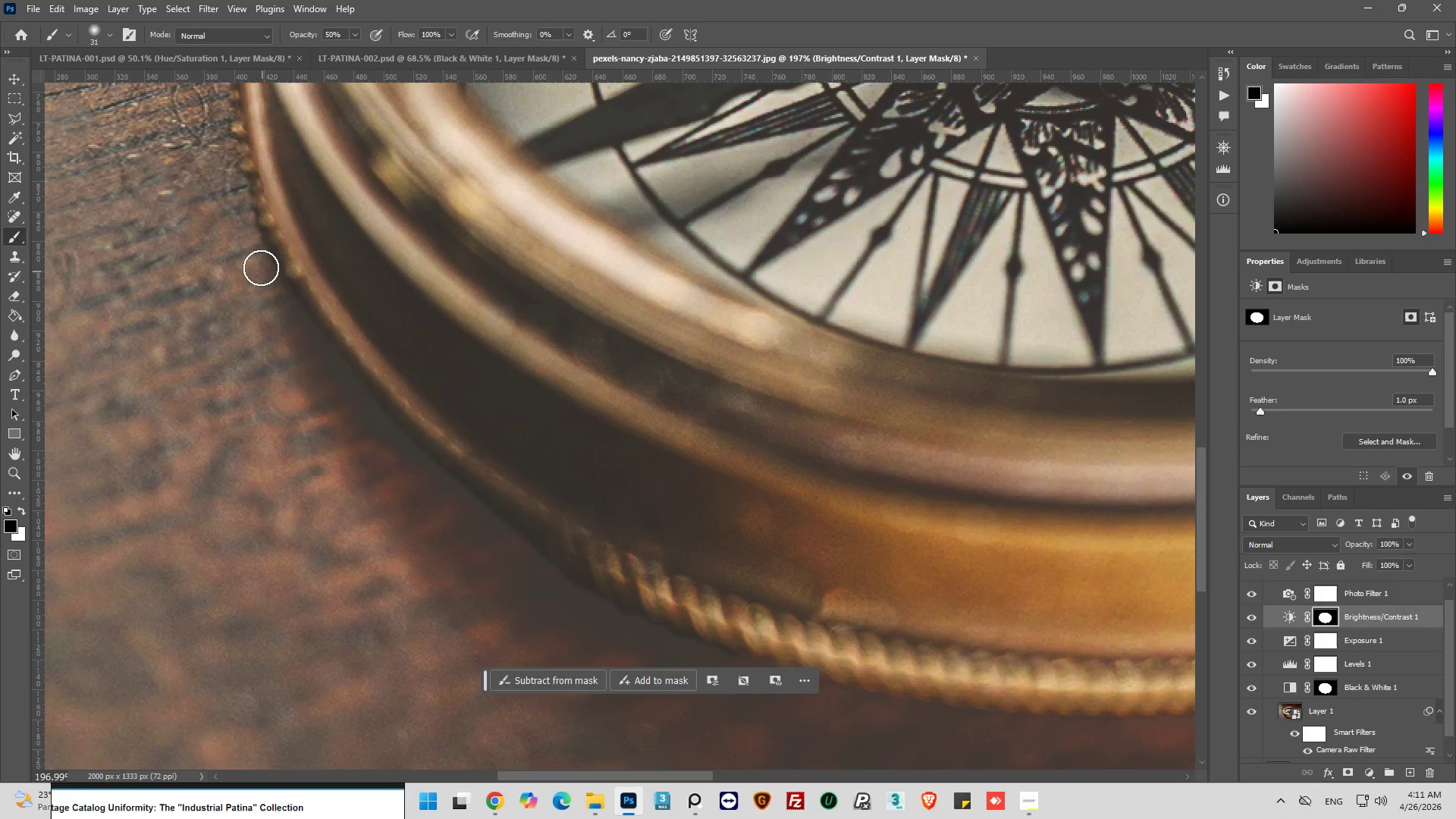 
left_click_drag(start_coordinate=[259, 265], to_coordinate=[256, 259])
 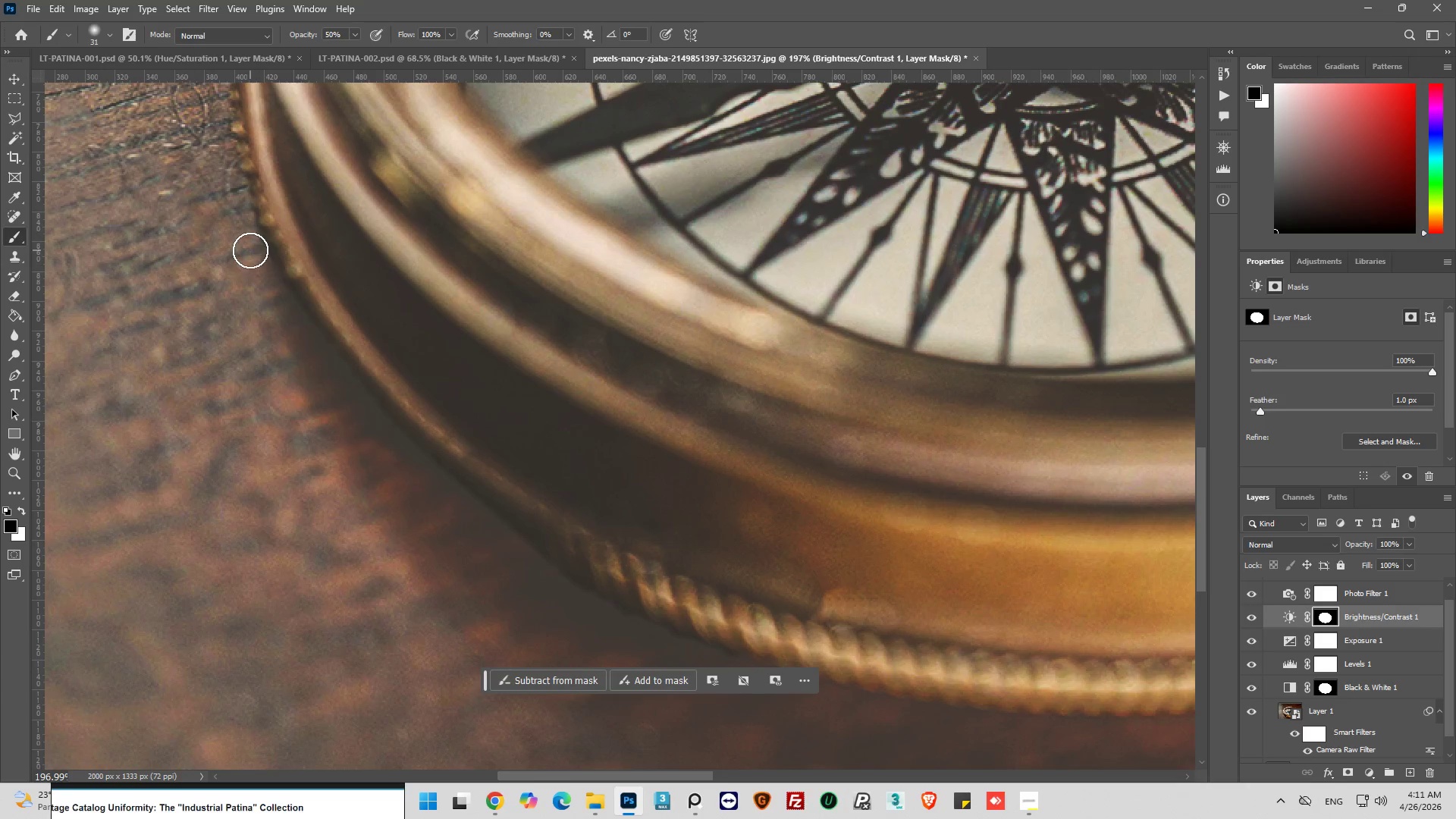 
left_click_drag(start_coordinate=[250, 250], to_coordinate=[270, 296])
 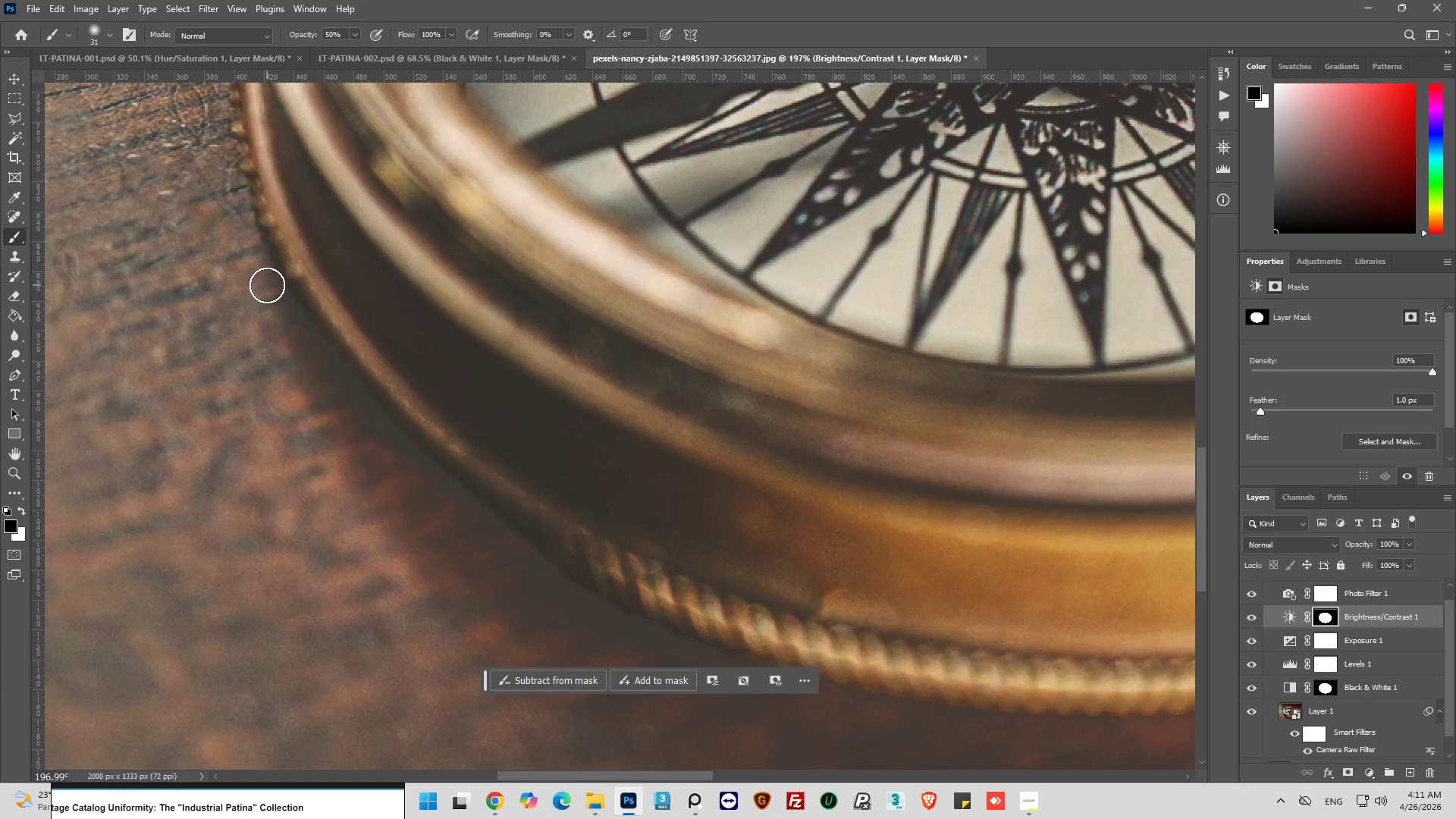 
left_click_drag(start_coordinate=[267, 285], to_coordinate=[278, 306])
 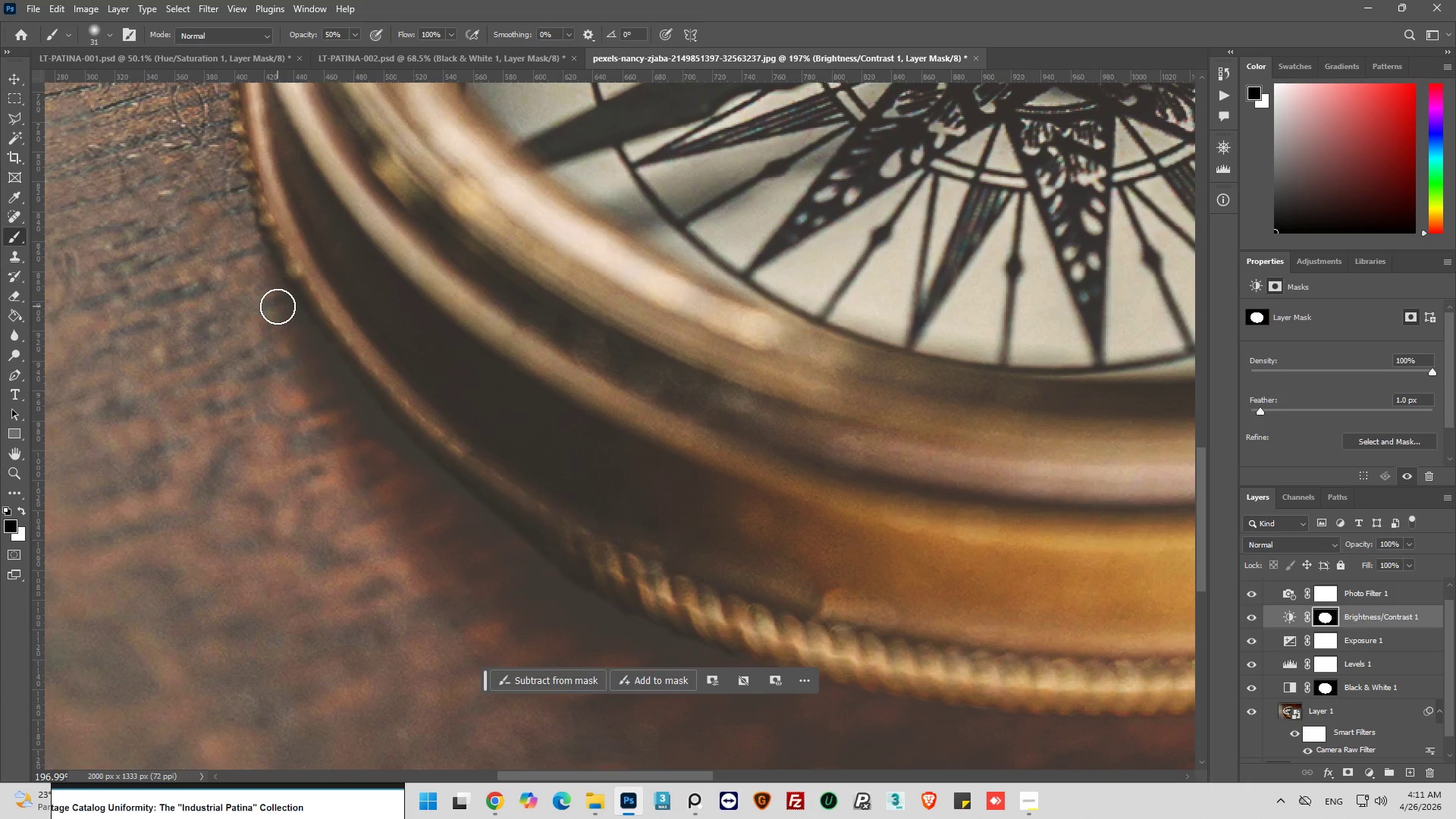 
left_click_drag(start_coordinate=[278, 306], to_coordinate=[289, 321])
 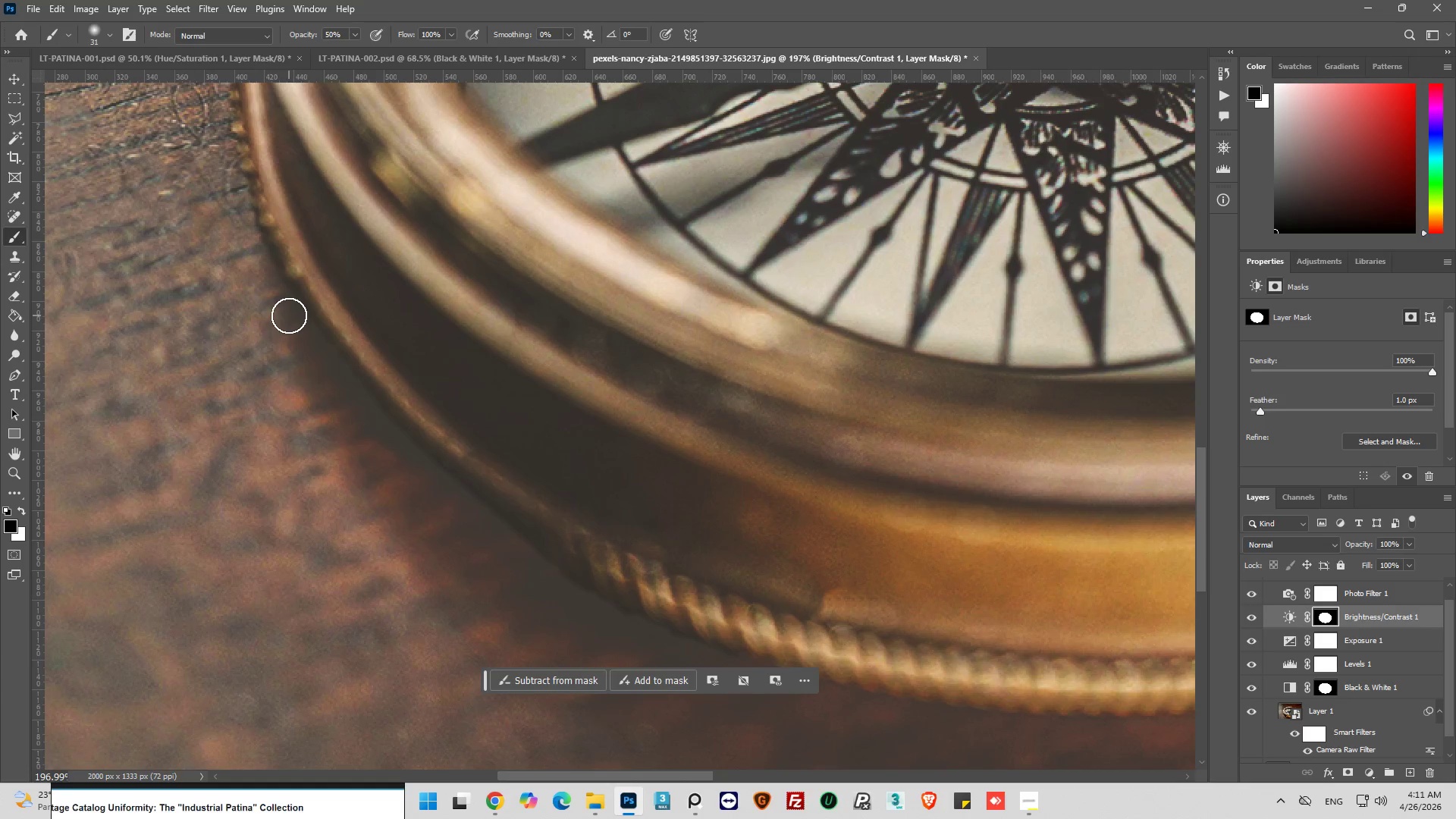 
left_click_drag(start_coordinate=[289, 315], to_coordinate=[313, 347])
 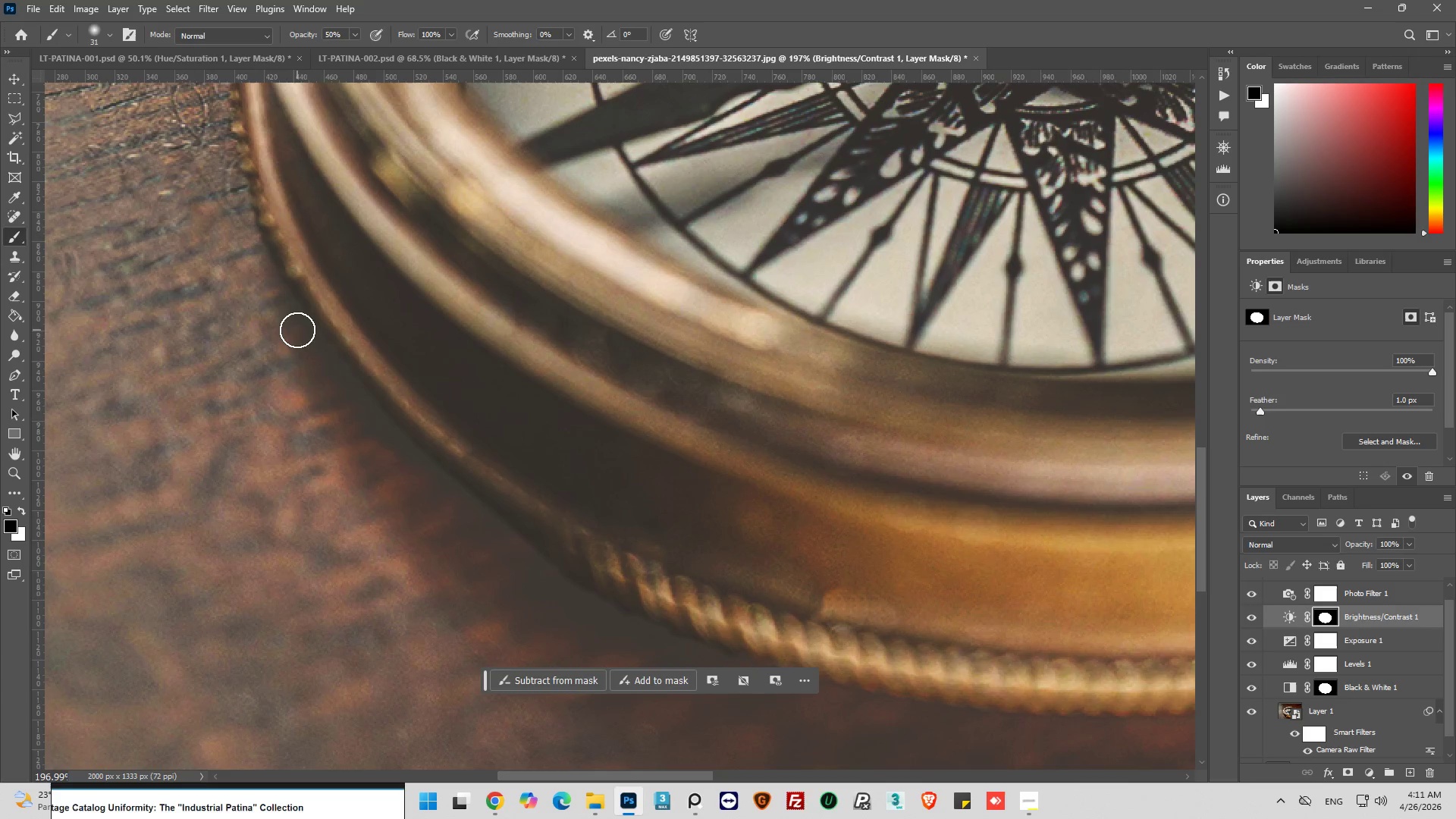 
left_click_drag(start_coordinate=[297, 327], to_coordinate=[302, 344])
 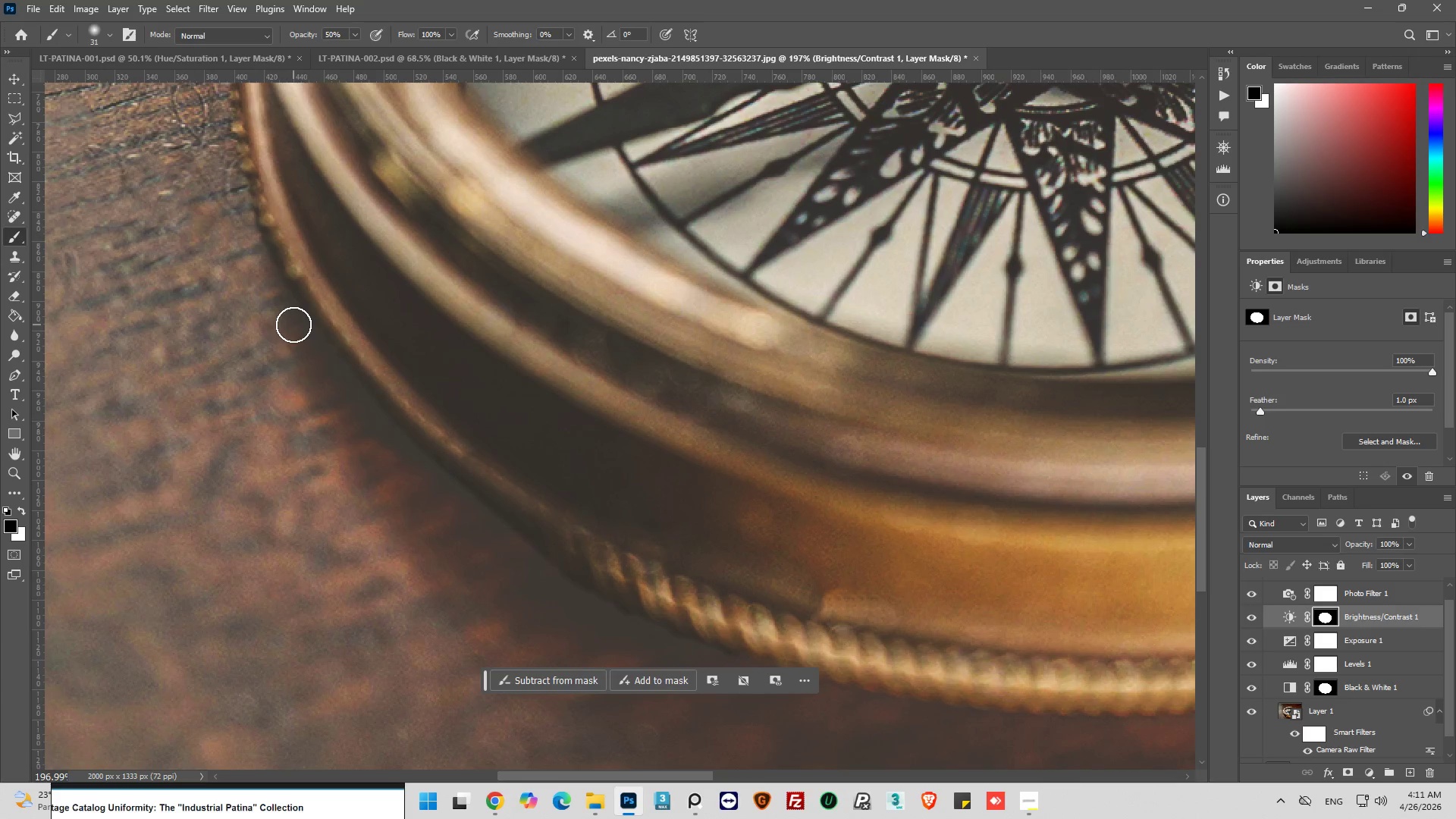 
left_click_drag(start_coordinate=[293, 325], to_coordinate=[312, 361])
 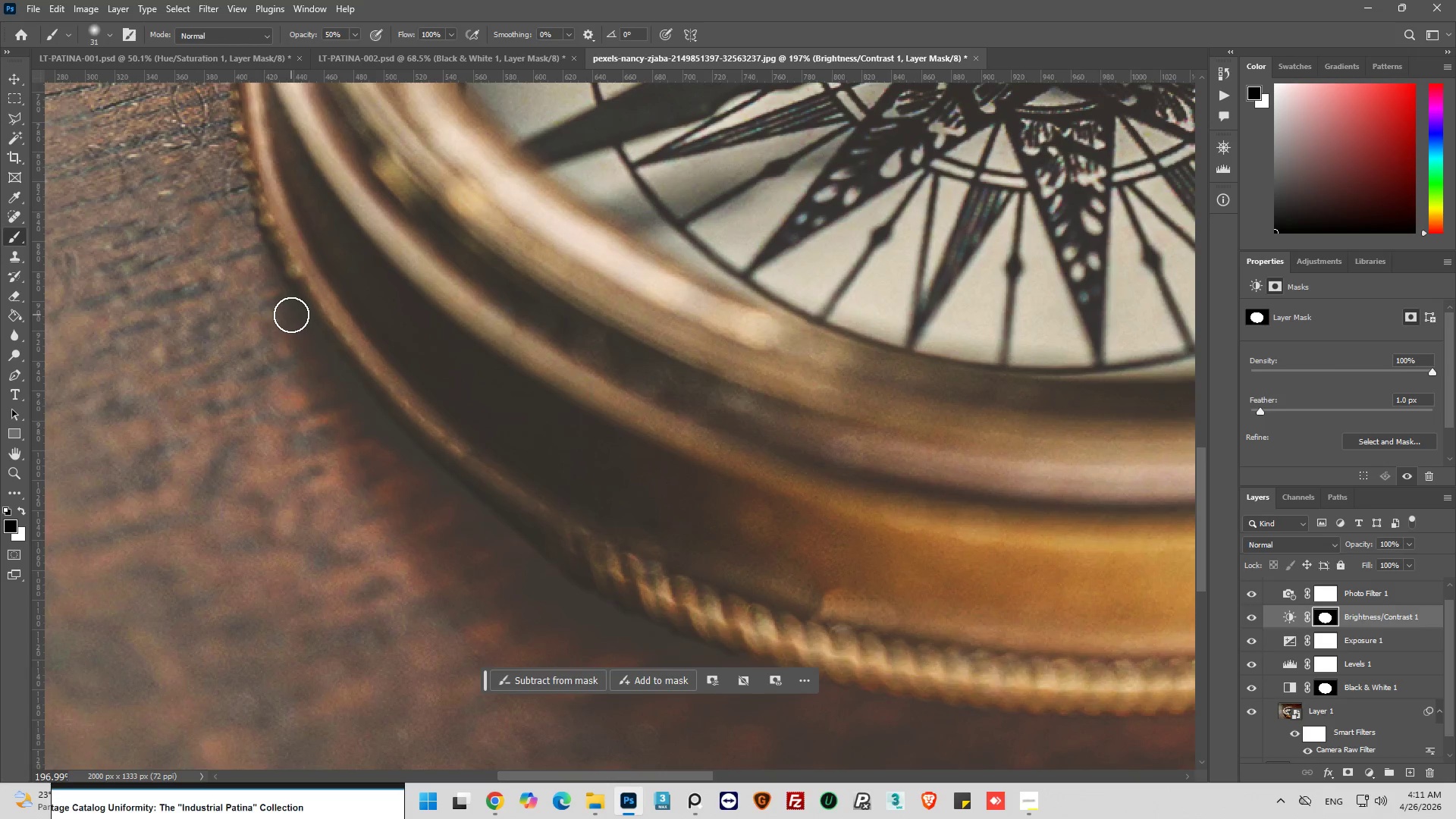 
left_click_drag(start_coordinate=[296, 339], to_coordinate=[329, 378])
 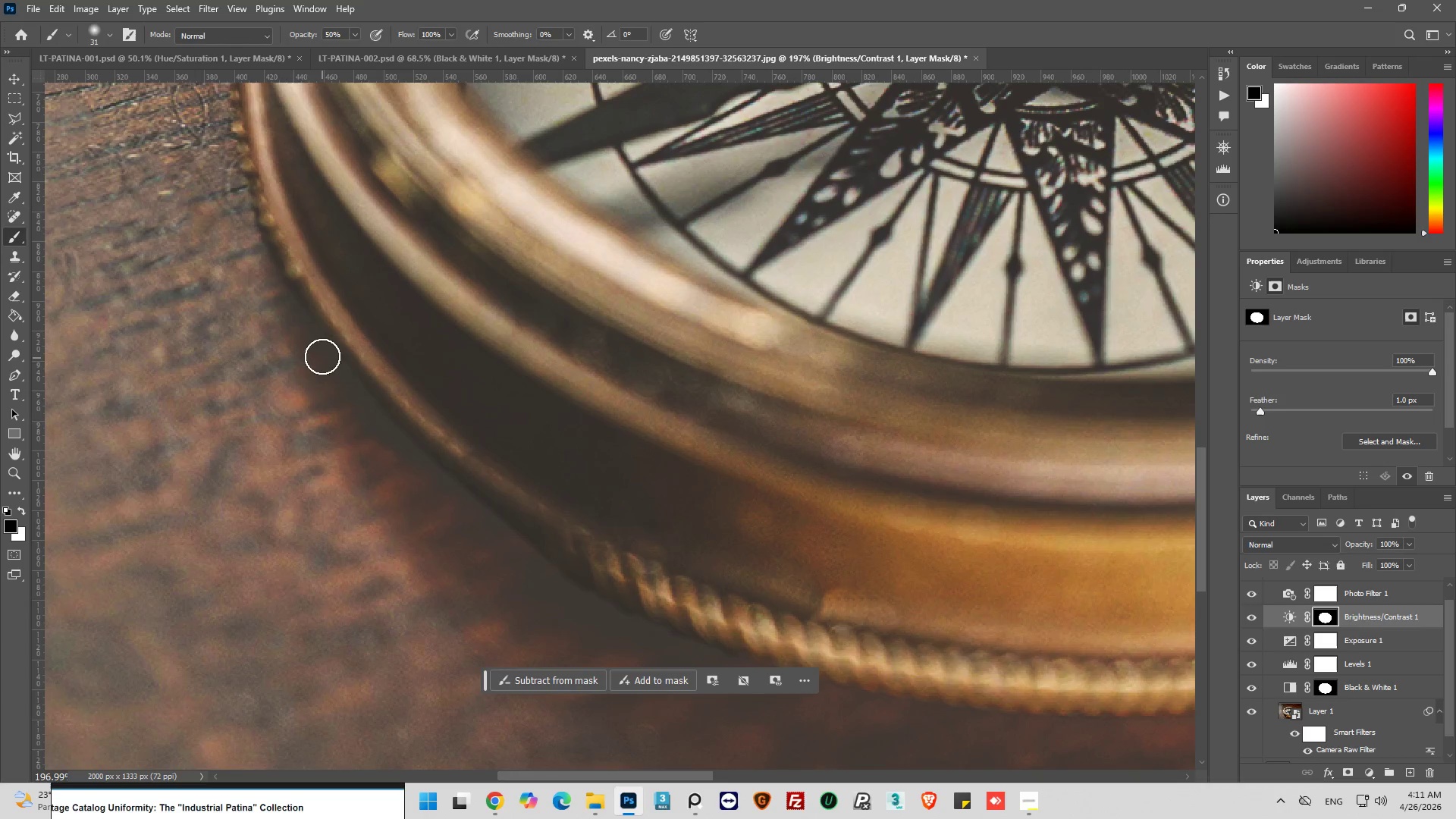 
left_click_drag(start_coordinate=[322, 356], to_coordinate=[344, 391])
 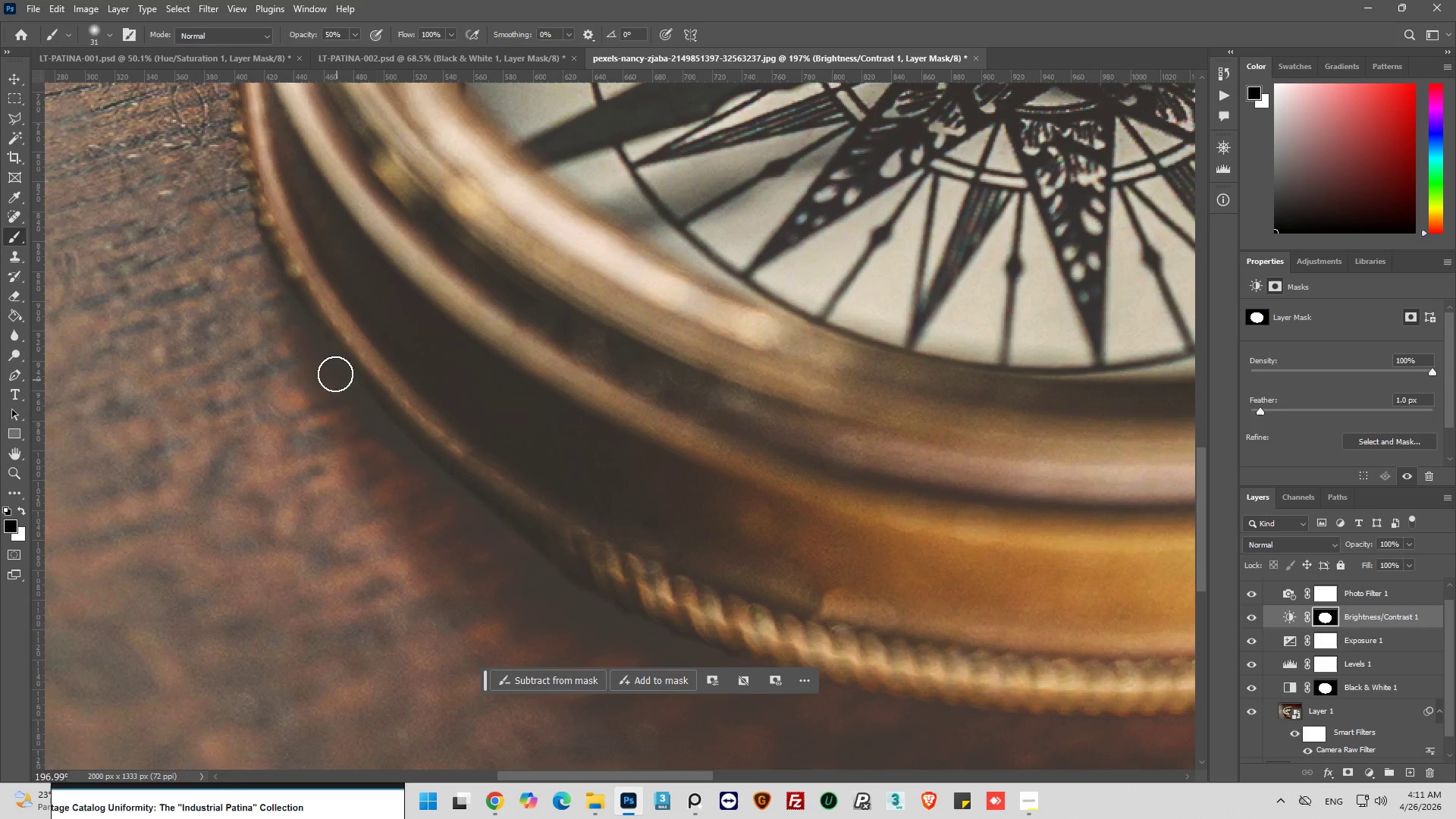 
left_click_drag(start_coordinate=[335, 374], to_coordinate=[364, 407])
 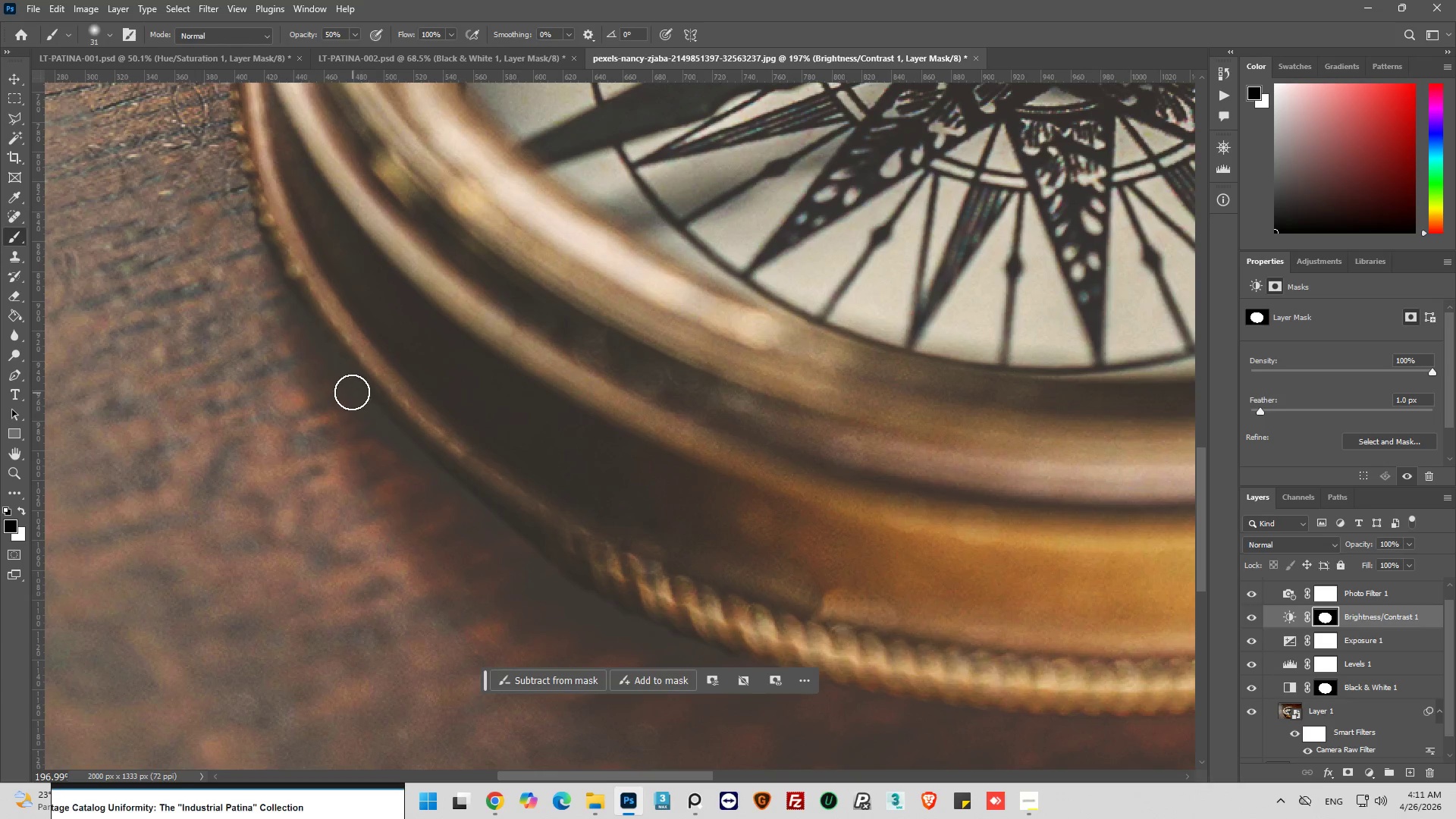 
left_click_drag(start_coordinate=[352, 392], to_coordinate=[406, 459])
 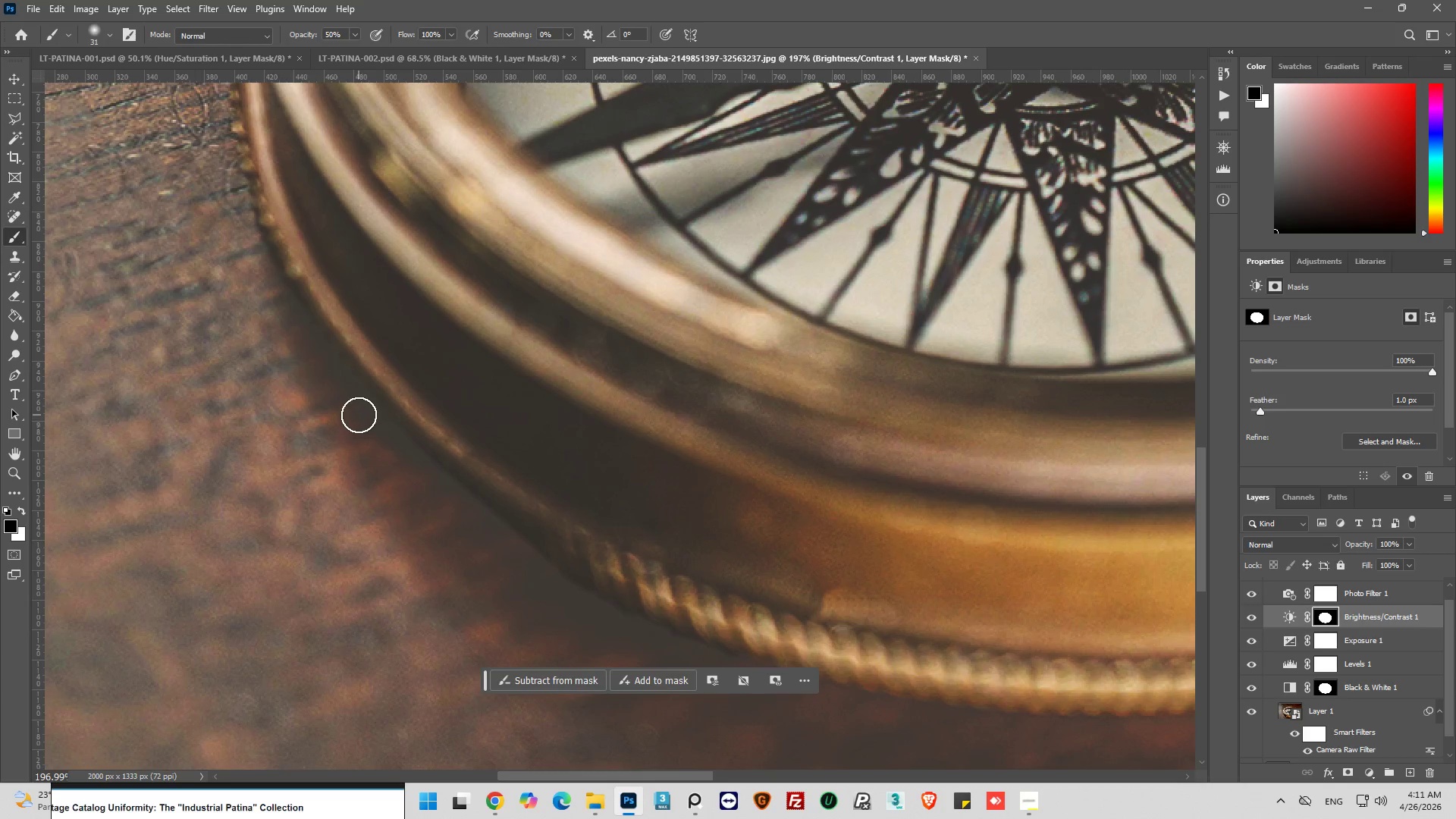 
left_click_drag(start_coordinate=[361, 415], to_coordinate=[415, 470])
 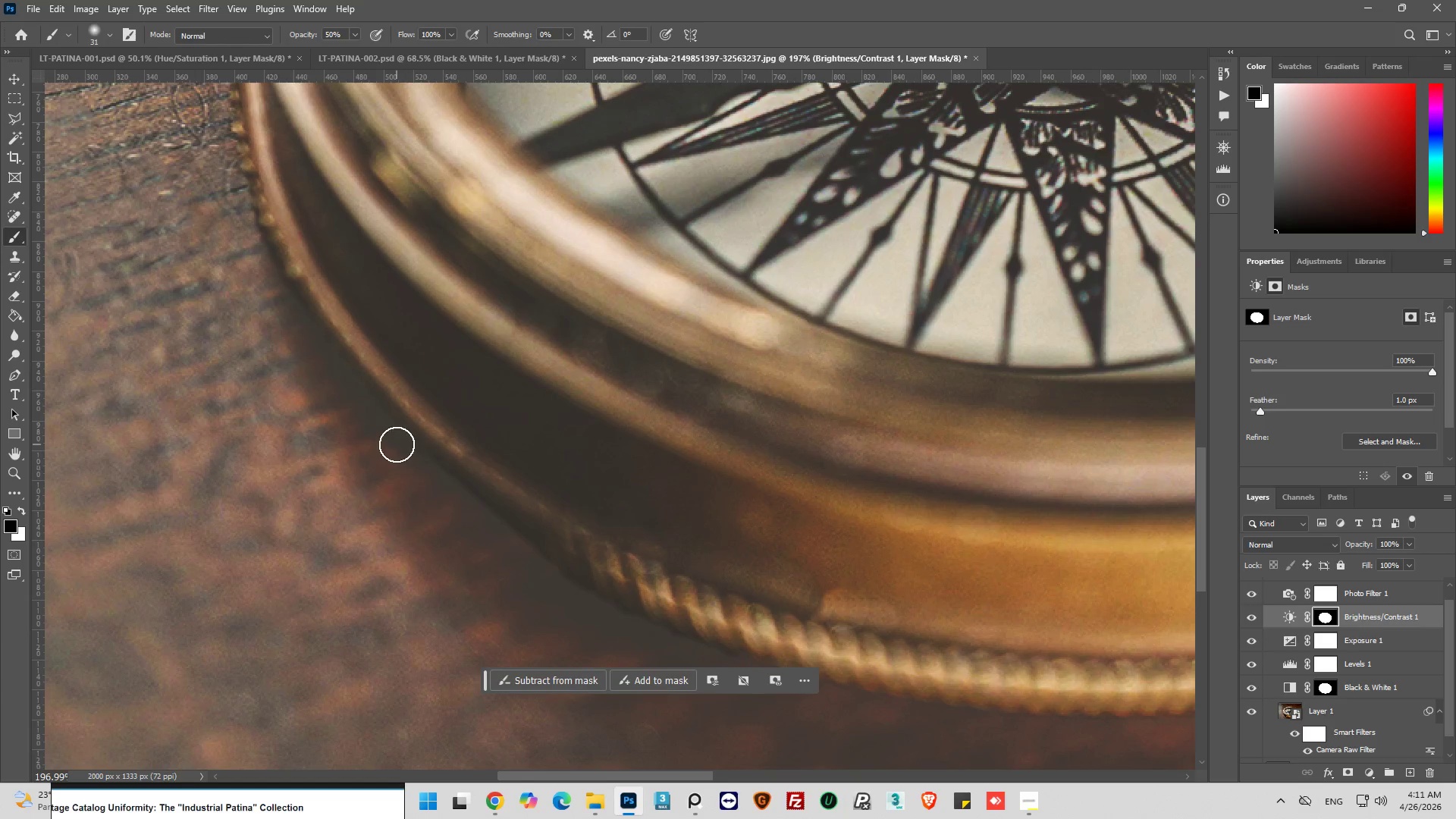 
left_click_drag(start_coordinate=[397, 444], to_coordinate=[451, 488])
 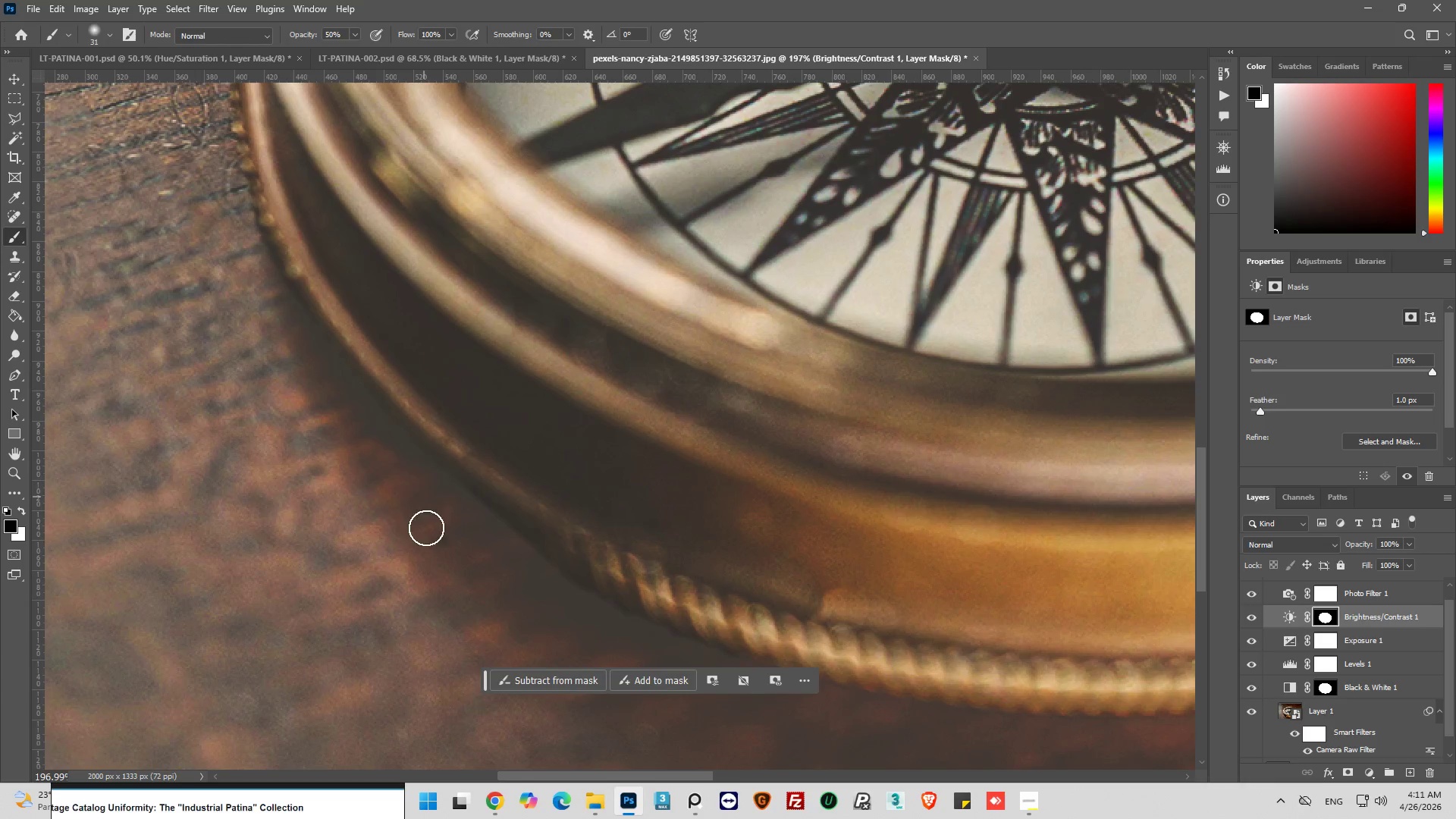 
key(Control+Z)
 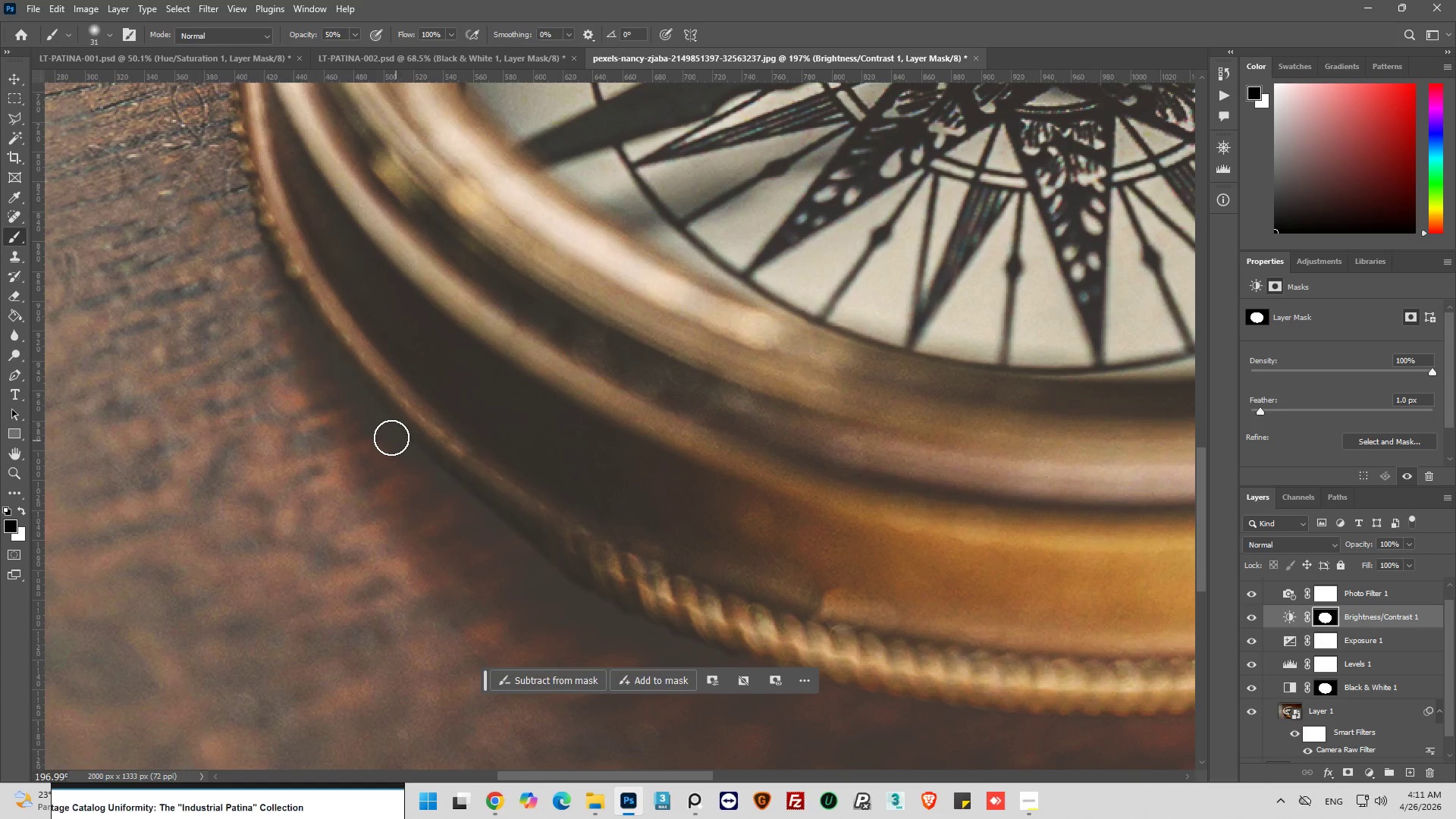 
left_click_drag(start_coordinate=[383, 430], to_coordinate=[479, 523])
 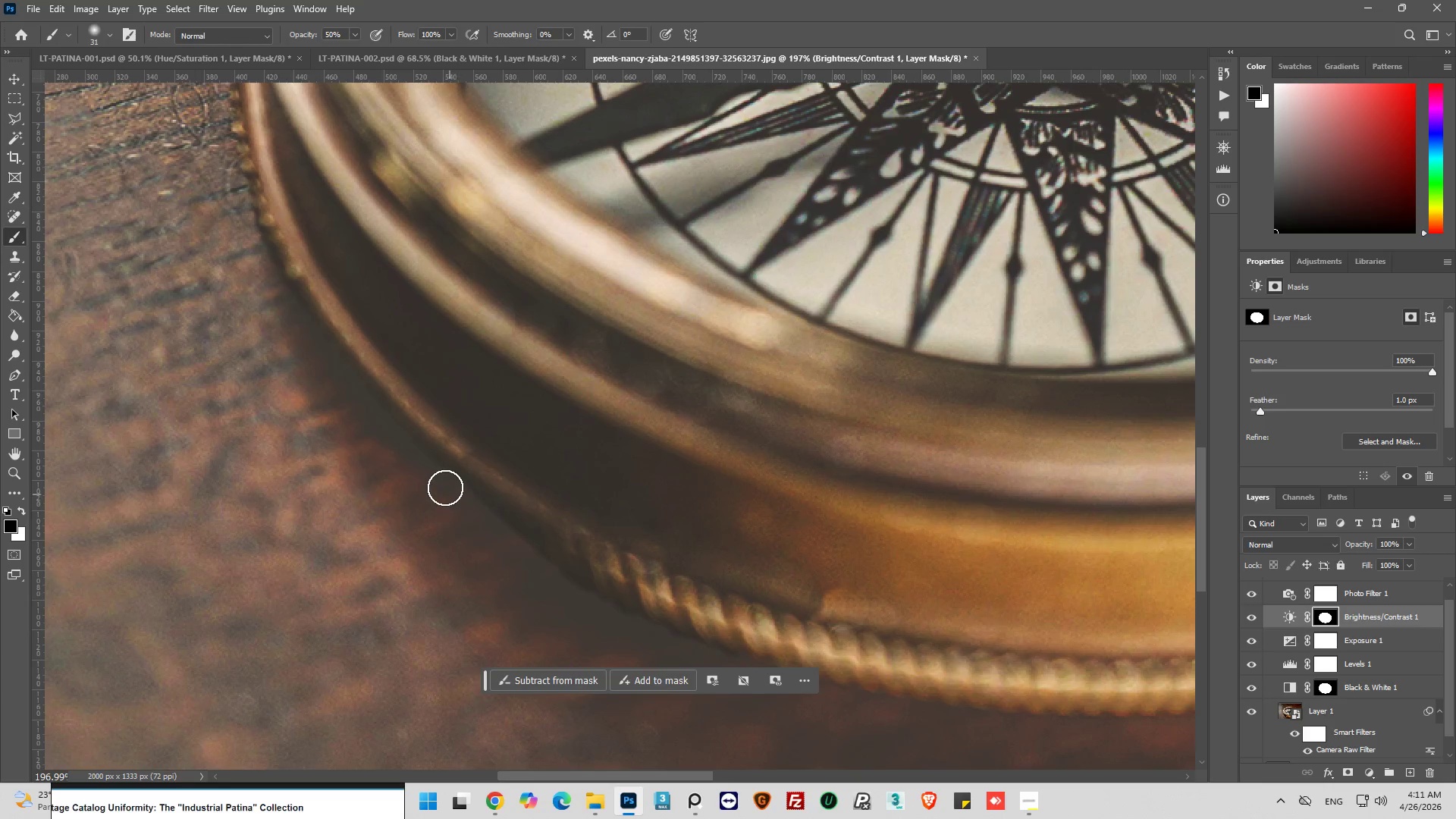 
left_click_drag(start_coordinate=[444, 486], to_coordinate=[504, 550])
 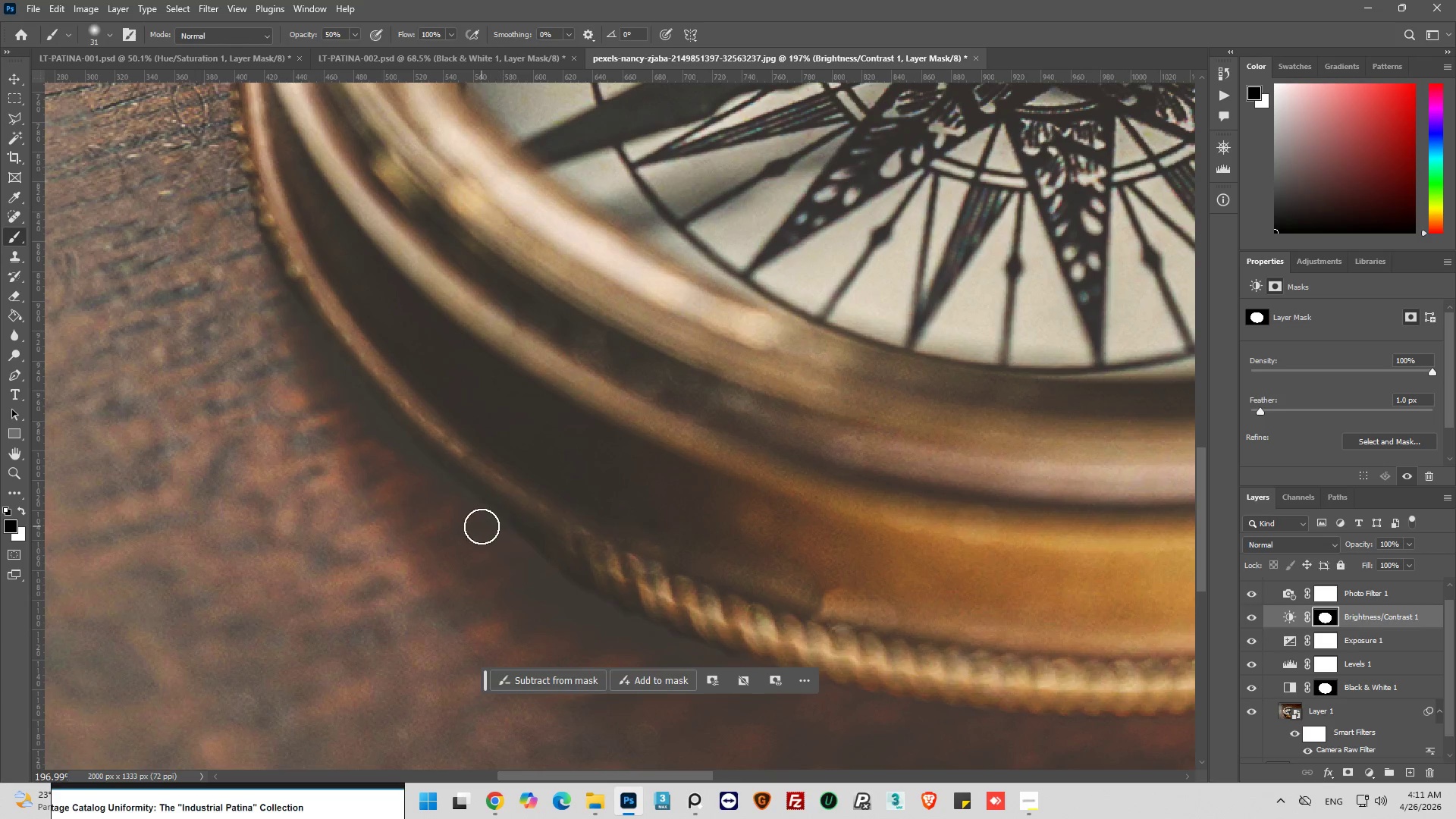 
left_click_drag(start_coordinate=[482, 526], to_coordinate=[551, 585])
 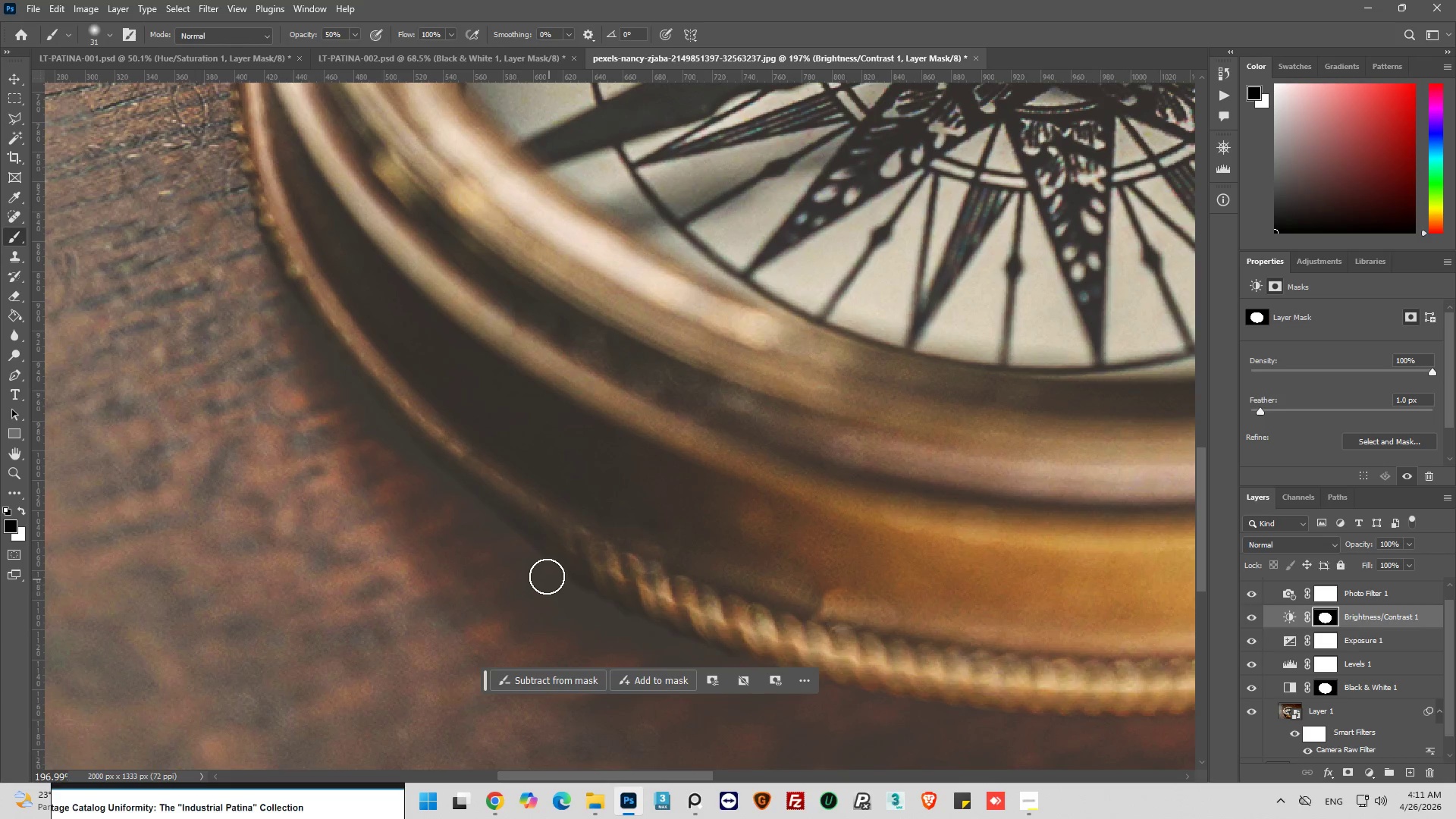 
left_click_drag(start_coordinate=[547, 574], to_coordinate=[557, 582])
 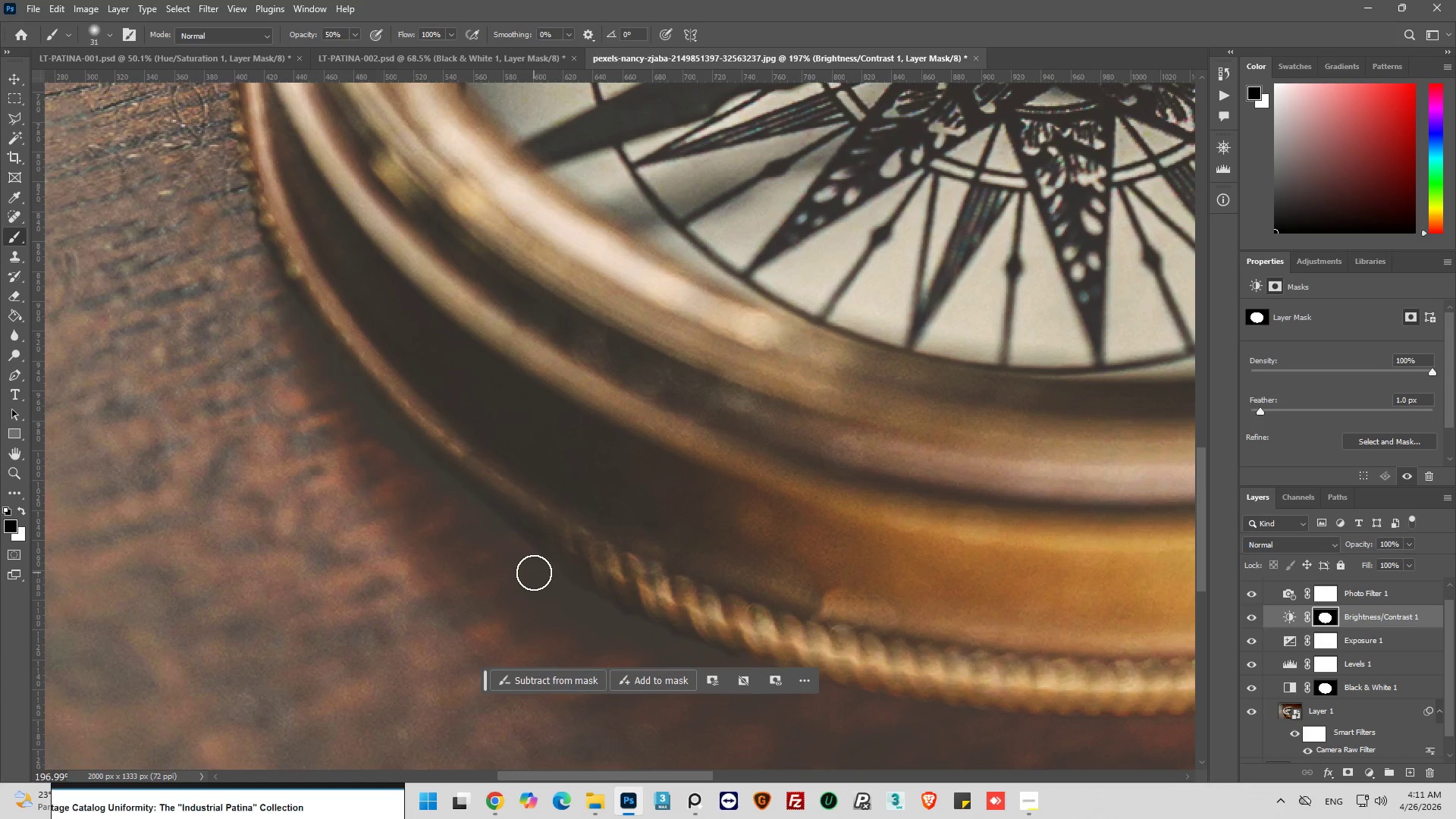 
left_click_drag(start_coordinate=[534, 573], to_coordinate=[363, 477])
 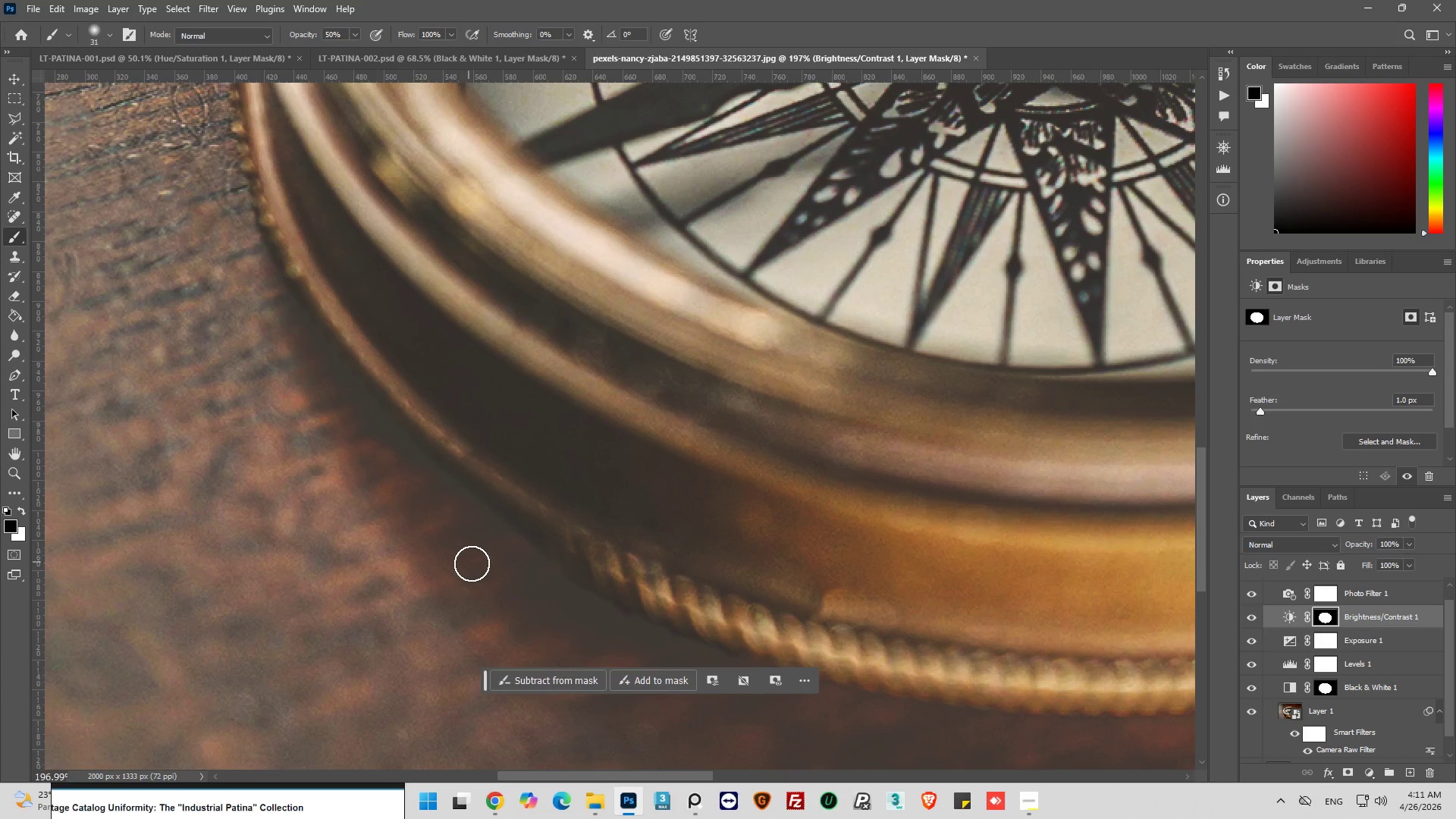 
hold_key(key=AltLeft, duration=0.73)
scroll: coordinate [344, 486], scroll_direction: down, amount: 13.0
 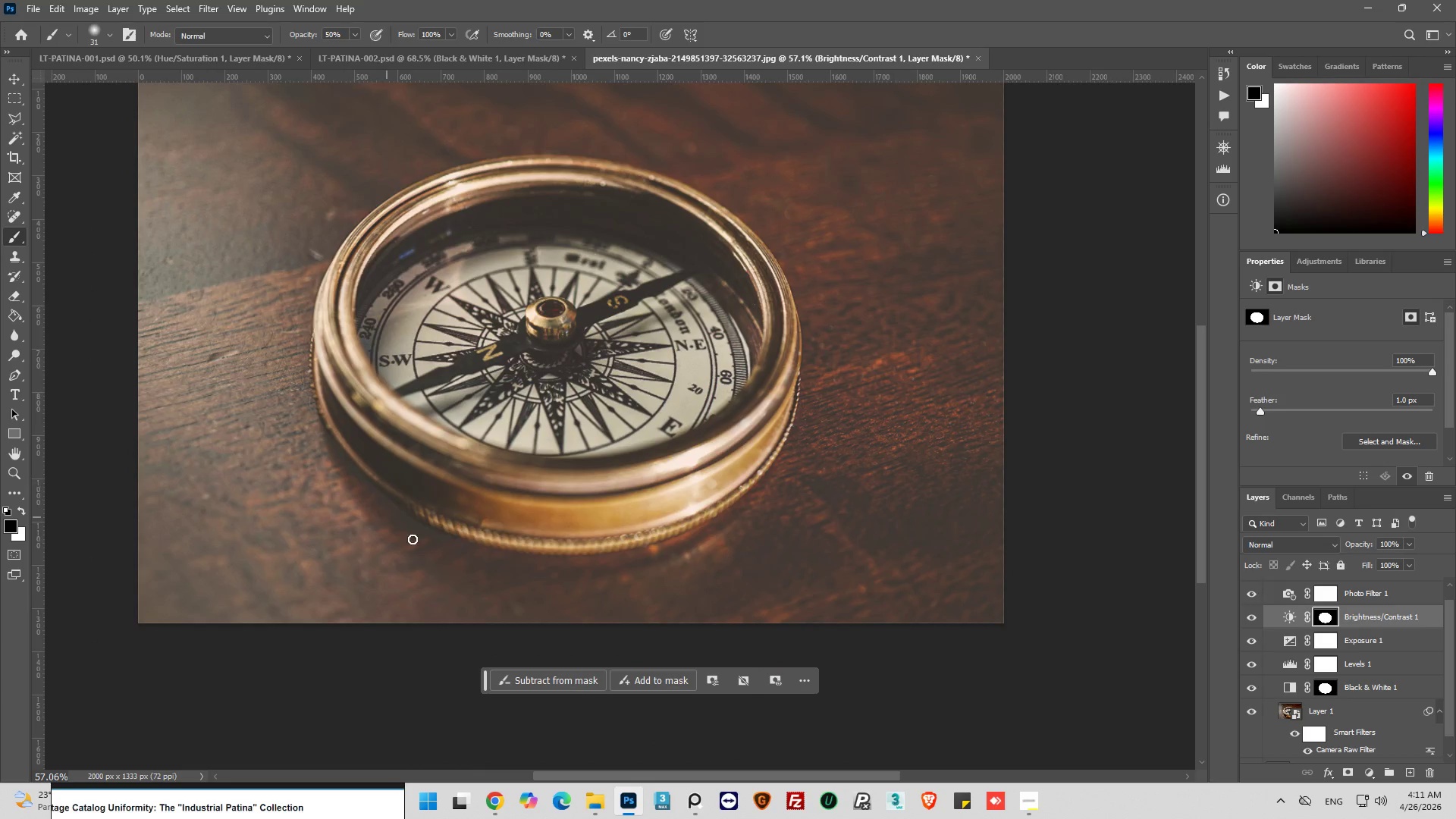 
hold_key(key=AltLeft, duration=0.86)
scroll: coordinate [431, 545], scroll_direction: up, amount: 14.0
 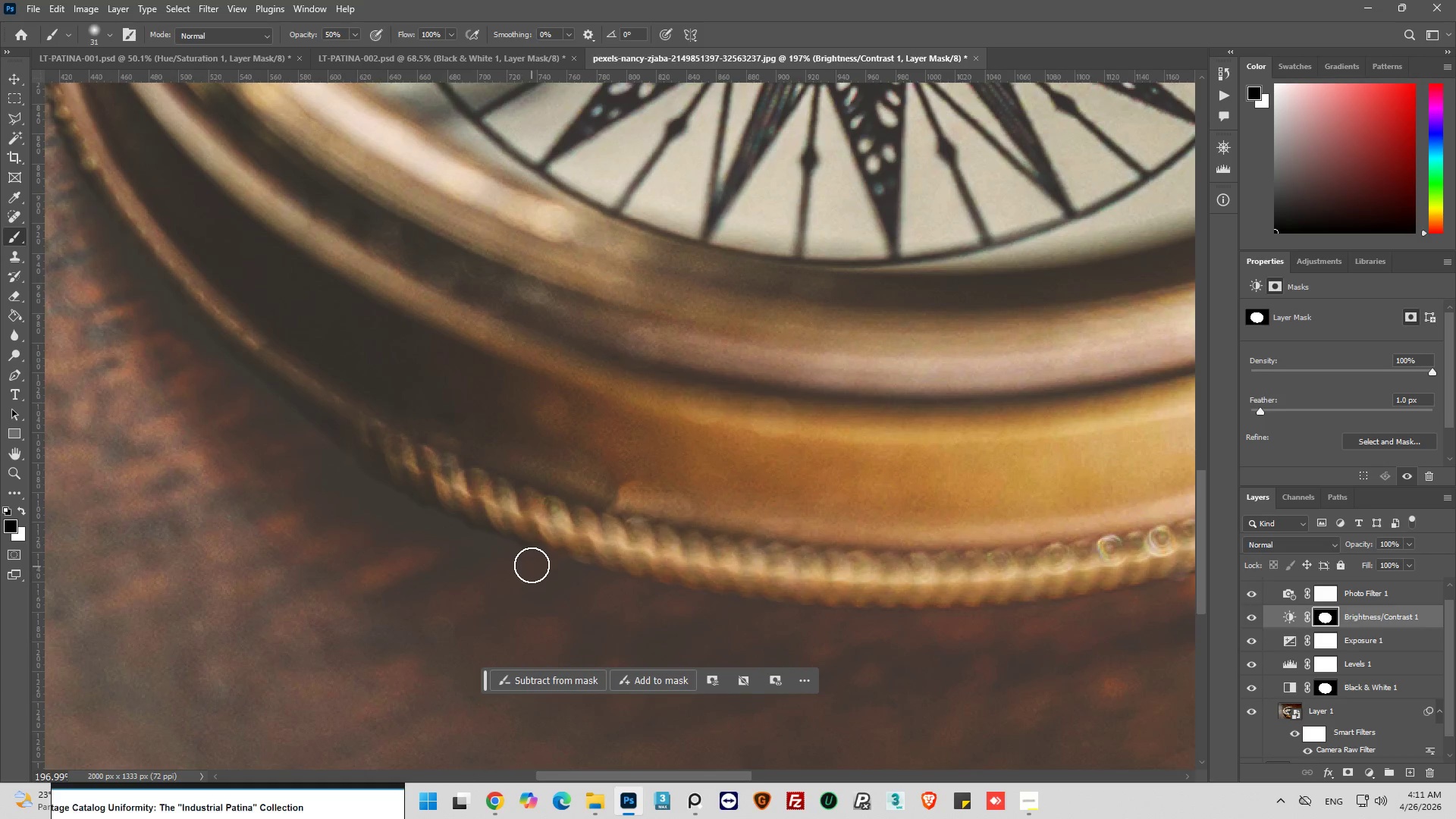 
left_click_drag(start_coordinate=[530, 563], to_coordinate=[469, 553])
 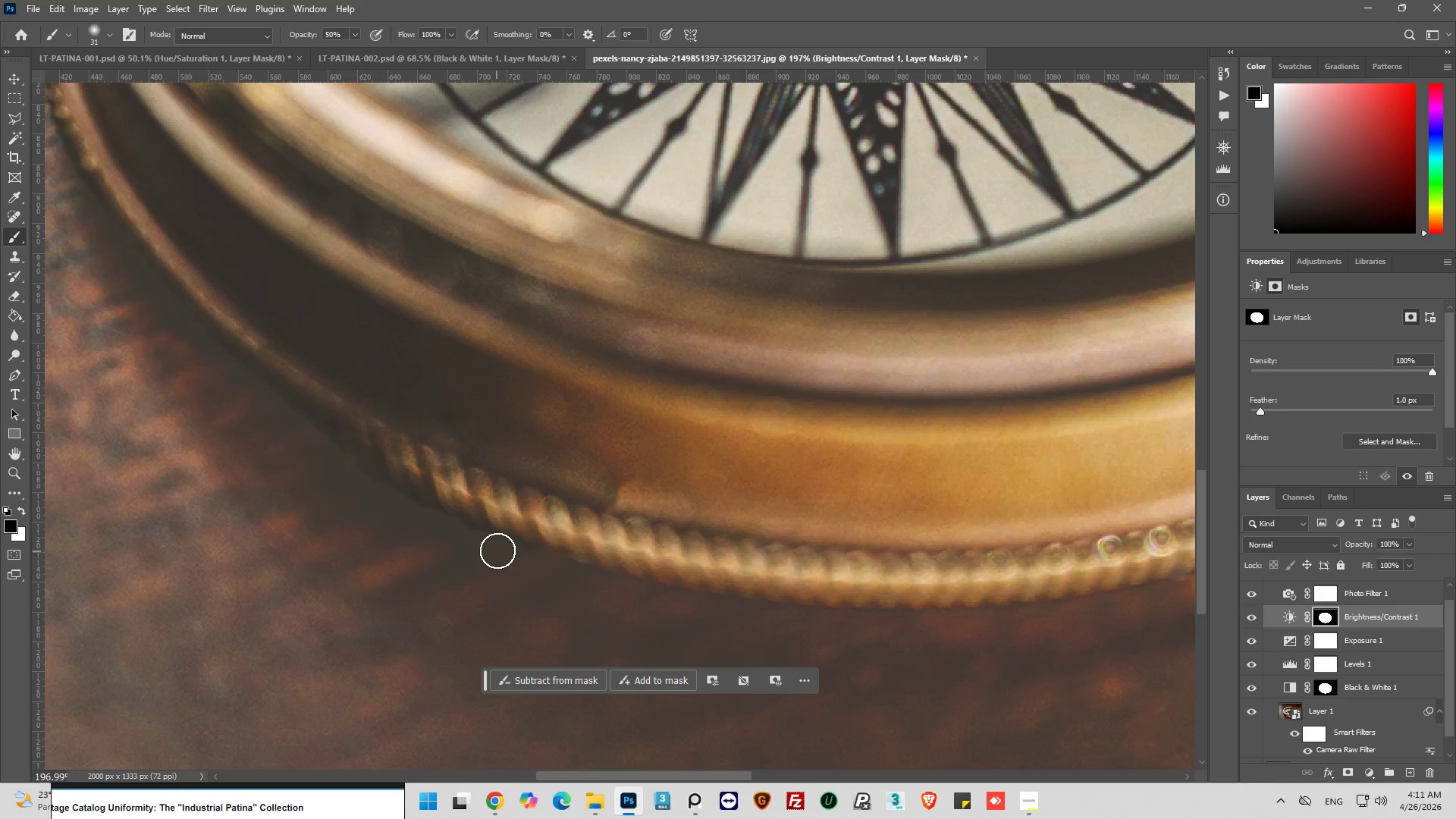 
left_click_drag(start_coordinate=[498, 548], to_coordinate=[424, 535])
 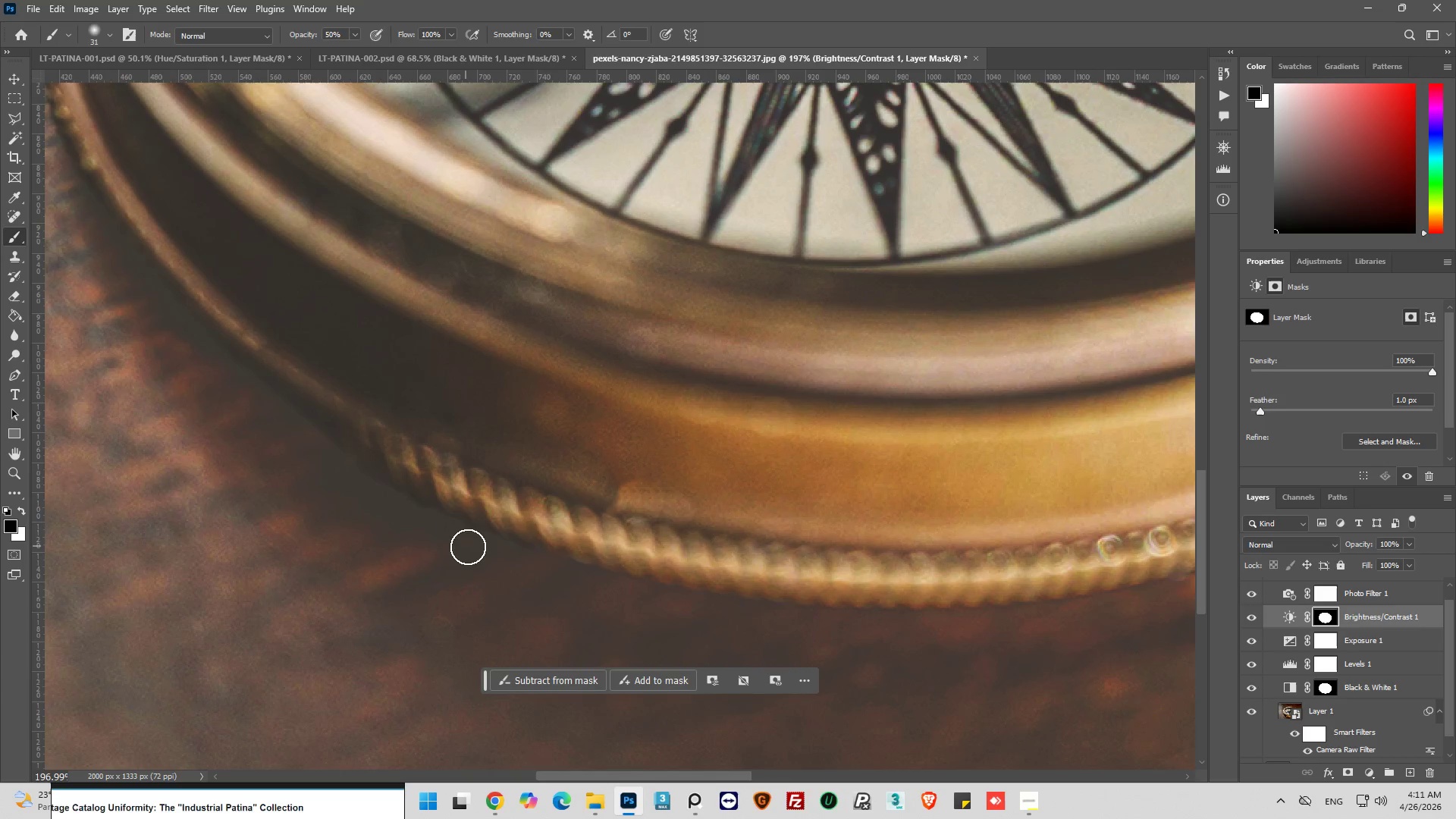 
left_click_drag(start_coordinate=[475, 547], to_coordinate=[524, 579])
 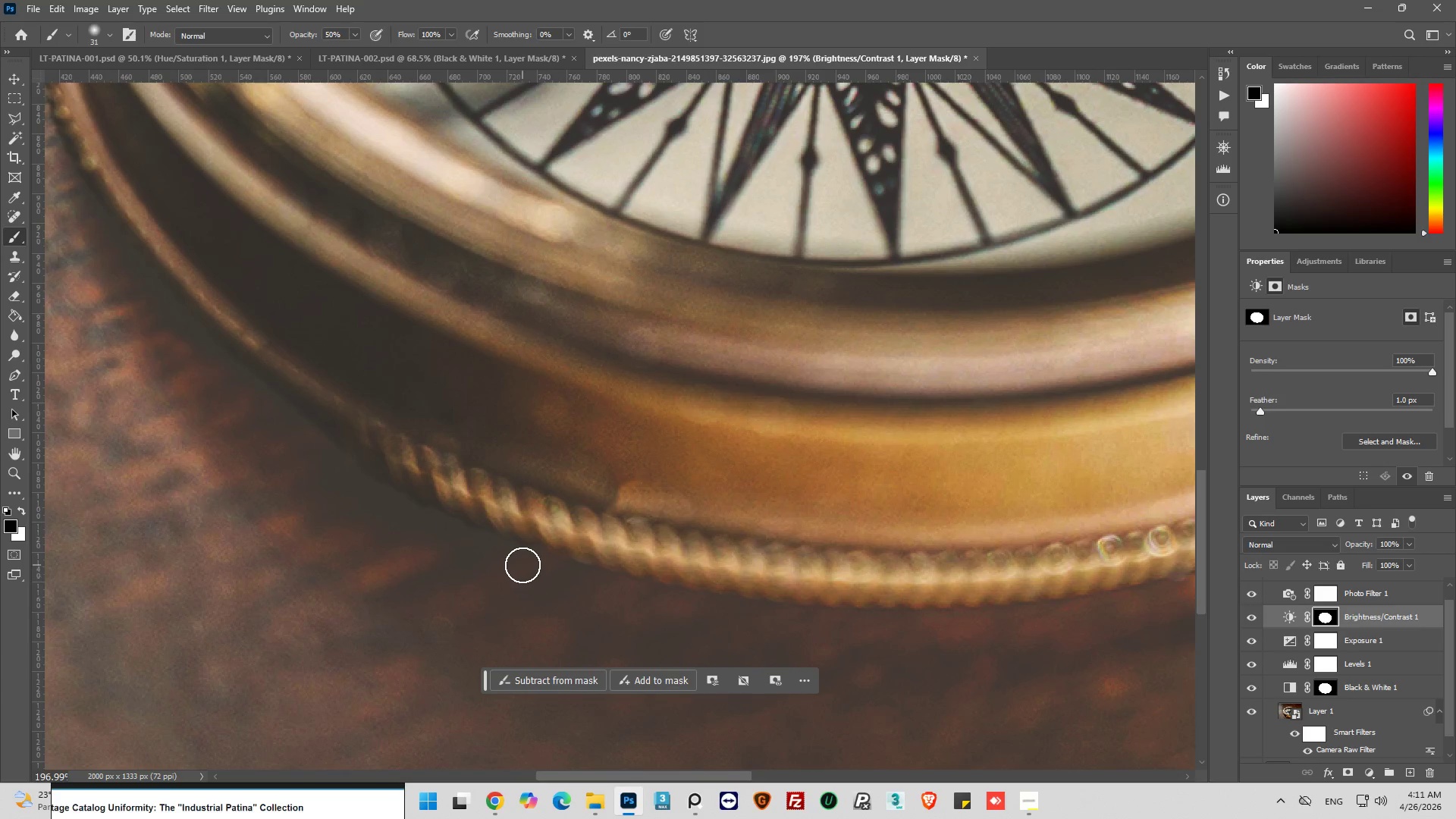 
left_click_drag(start_coordinate=[522, 565], to_coordinate=[498, 556])
 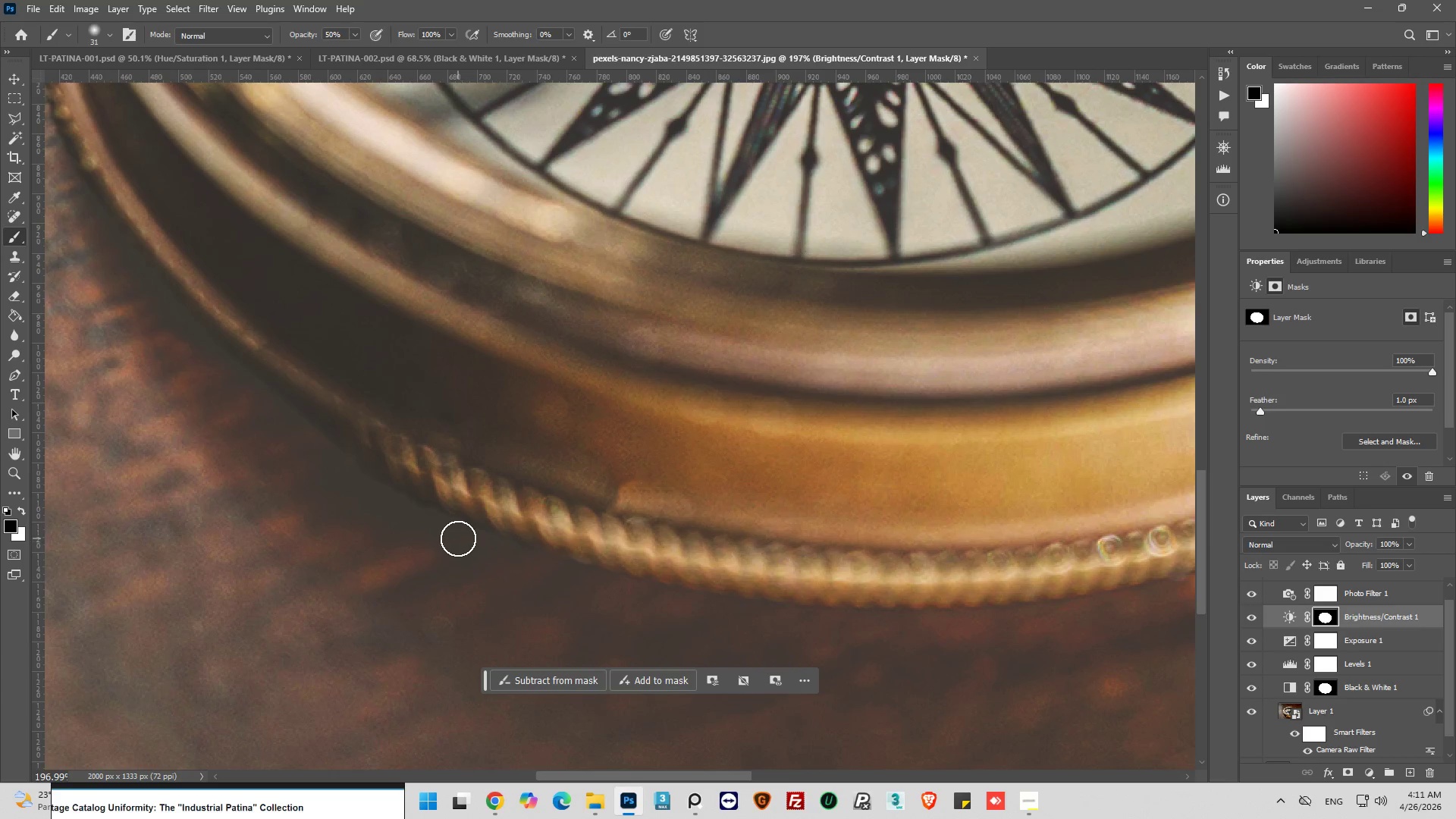 
left_click_drag(start_coordinate=[458, 538], to_coordinate=[431, 526])
 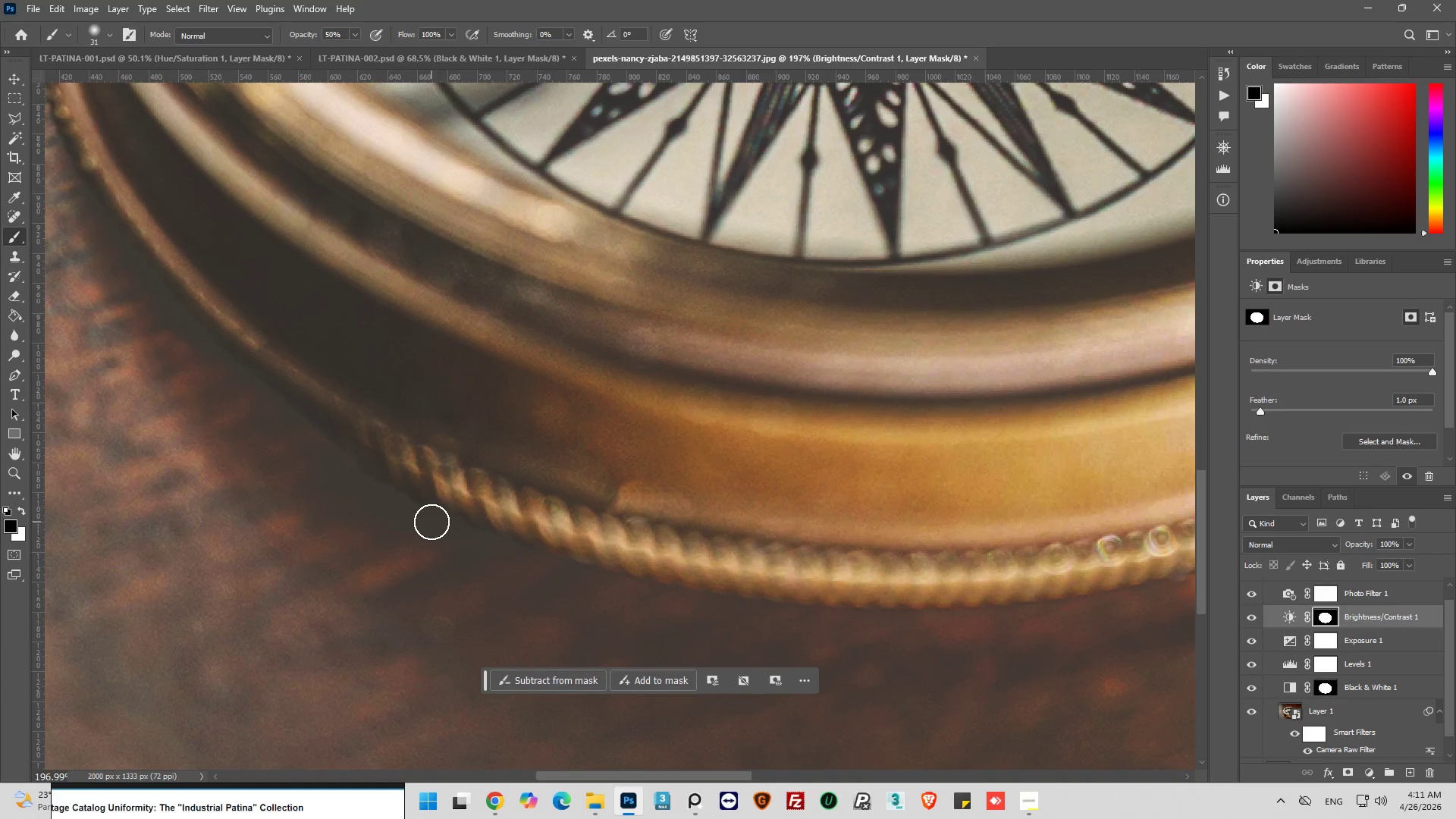 
left_click_drag(start_coordinate=[431, 522], to_coordinate=[361, 510])
 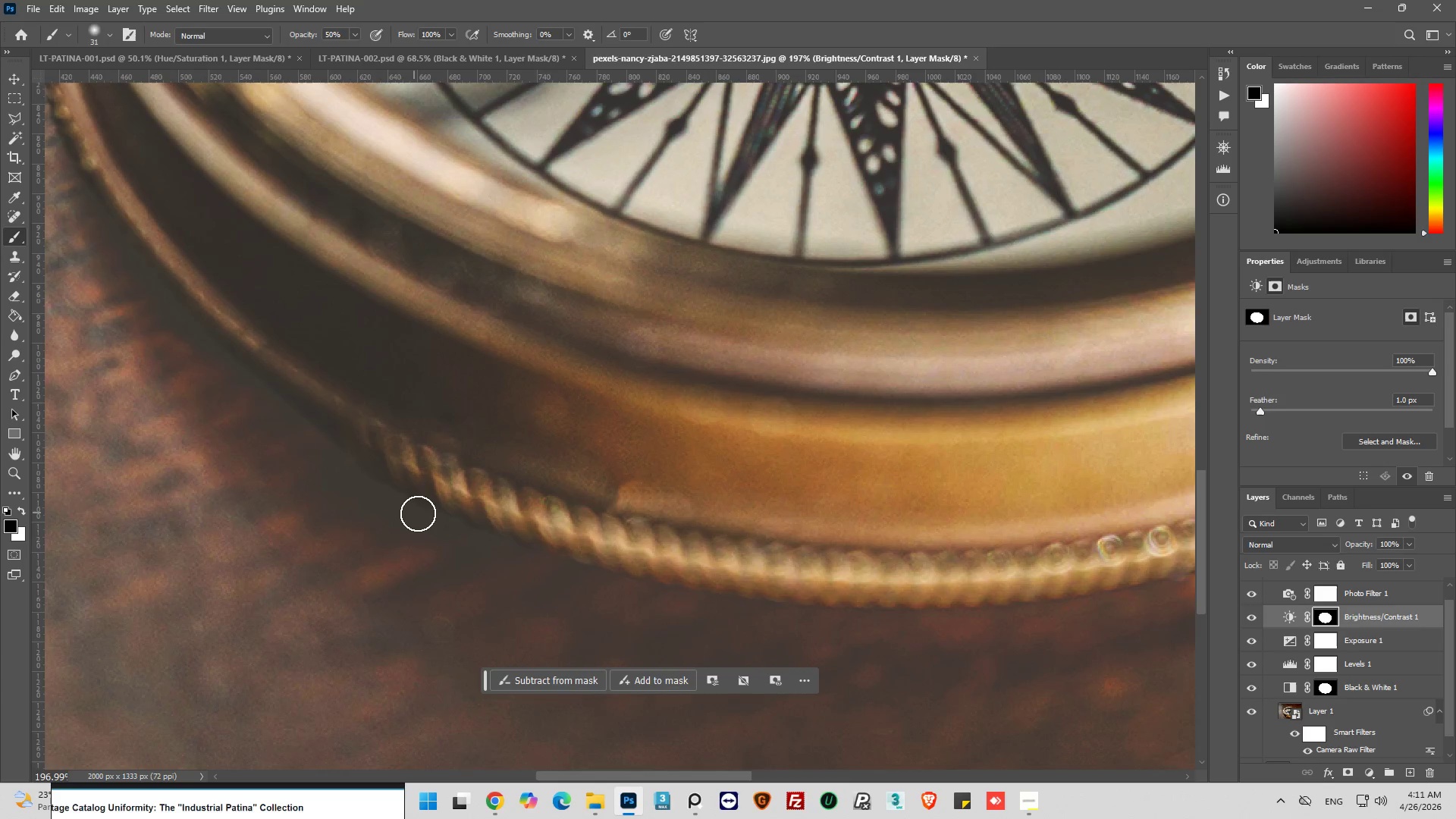 
left_click_drag(start_coordinate=[418, 513], to_coordinate=[364, 516])
 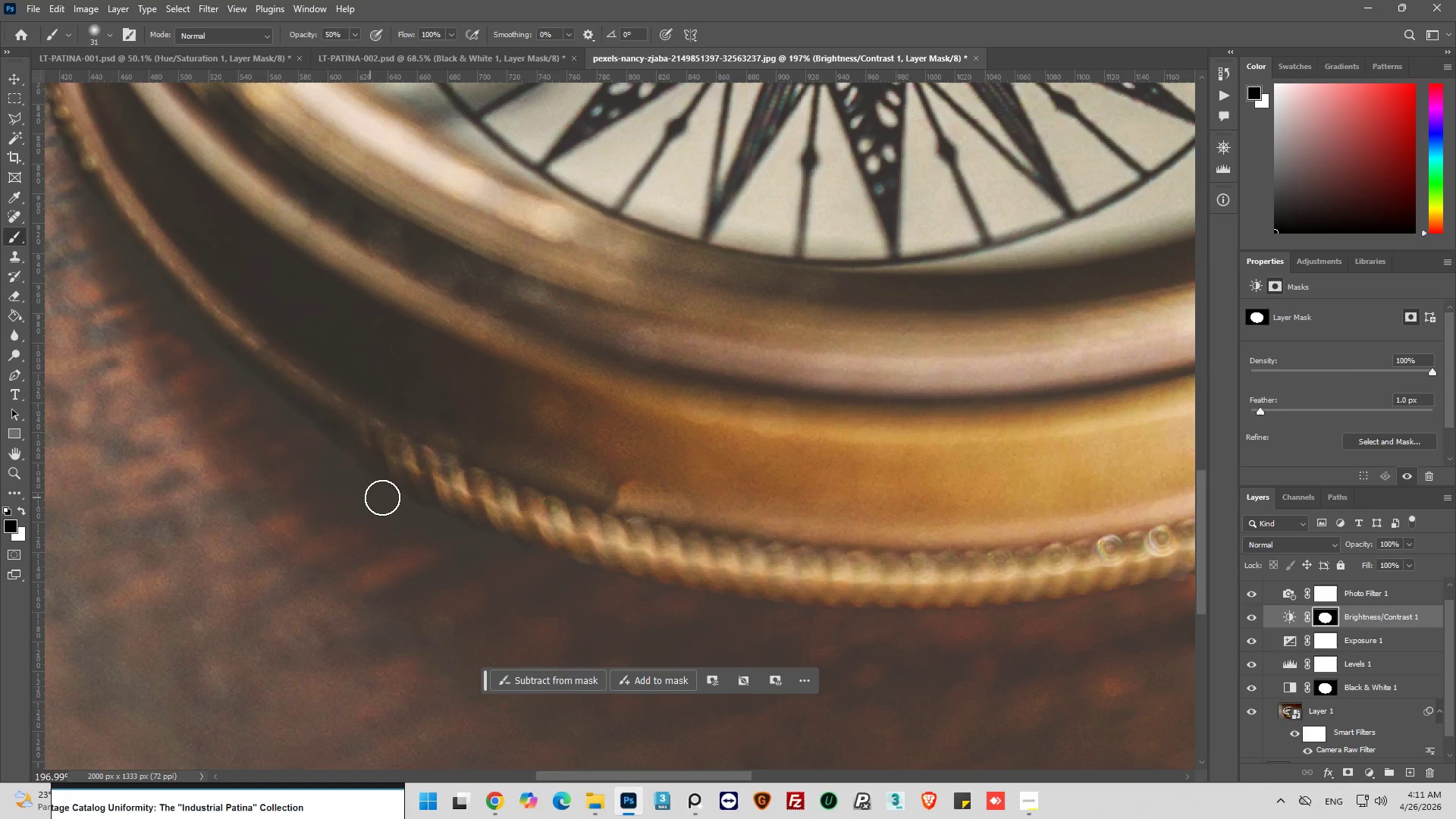 
left_click_drag(start_coordinate=[386, 497], to_coordinate=[403, 521])
 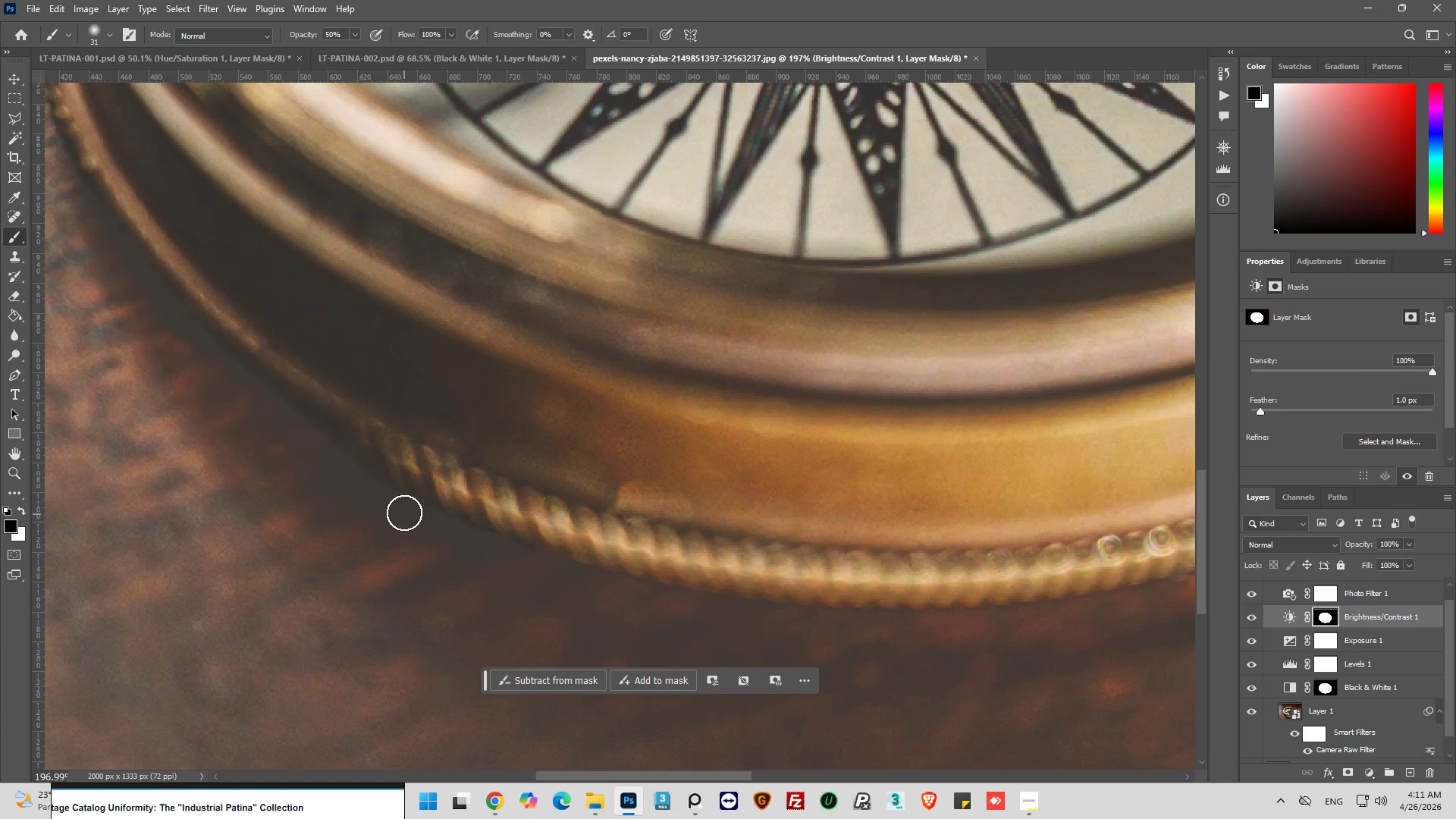 
left_click_drag(start_coordinate=[409, 513], to_coordinate=[424, 526])
 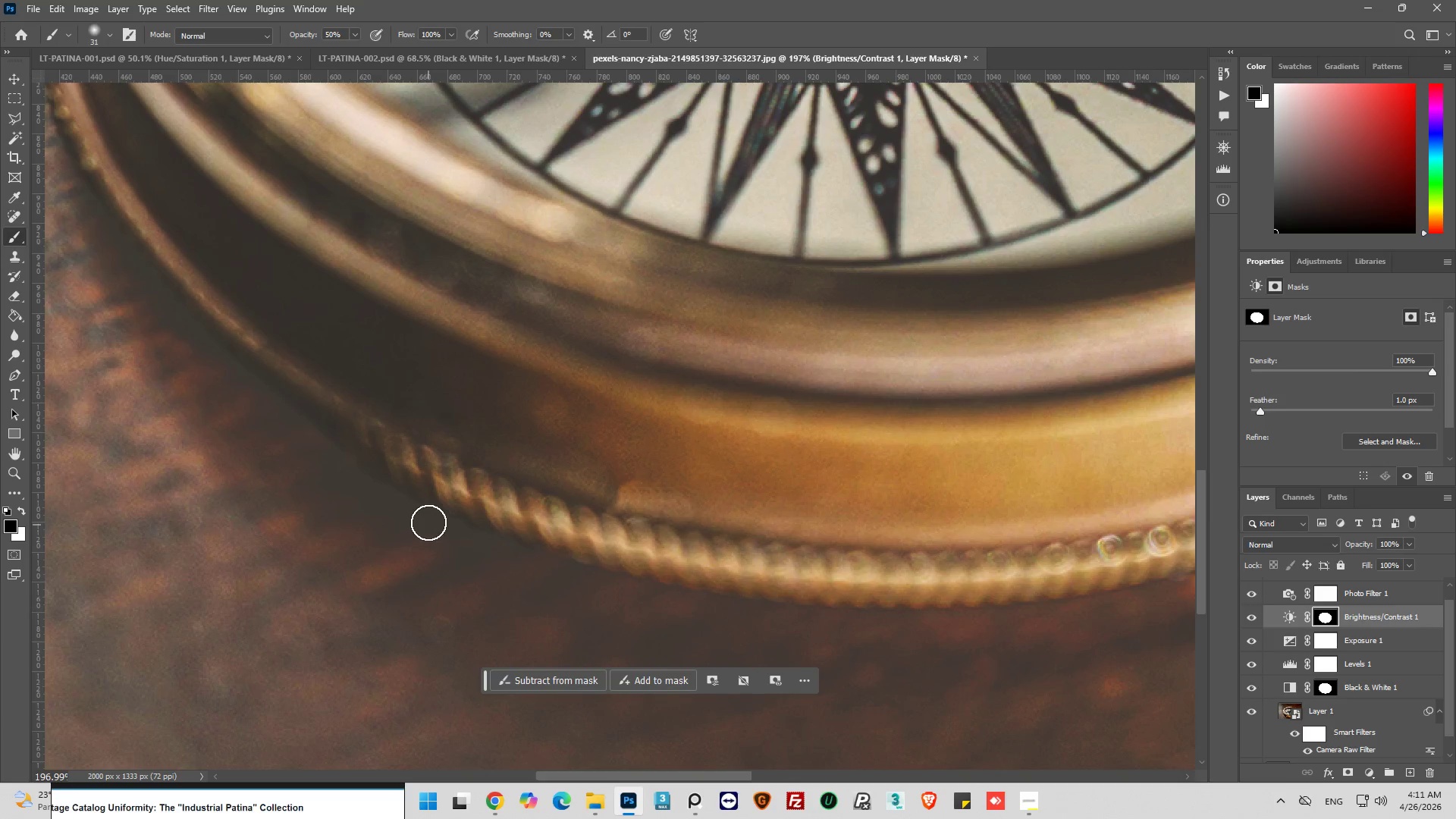 
left_click_drag(start_coordinate=[431, 520], to_coordinate=[449, 538])
 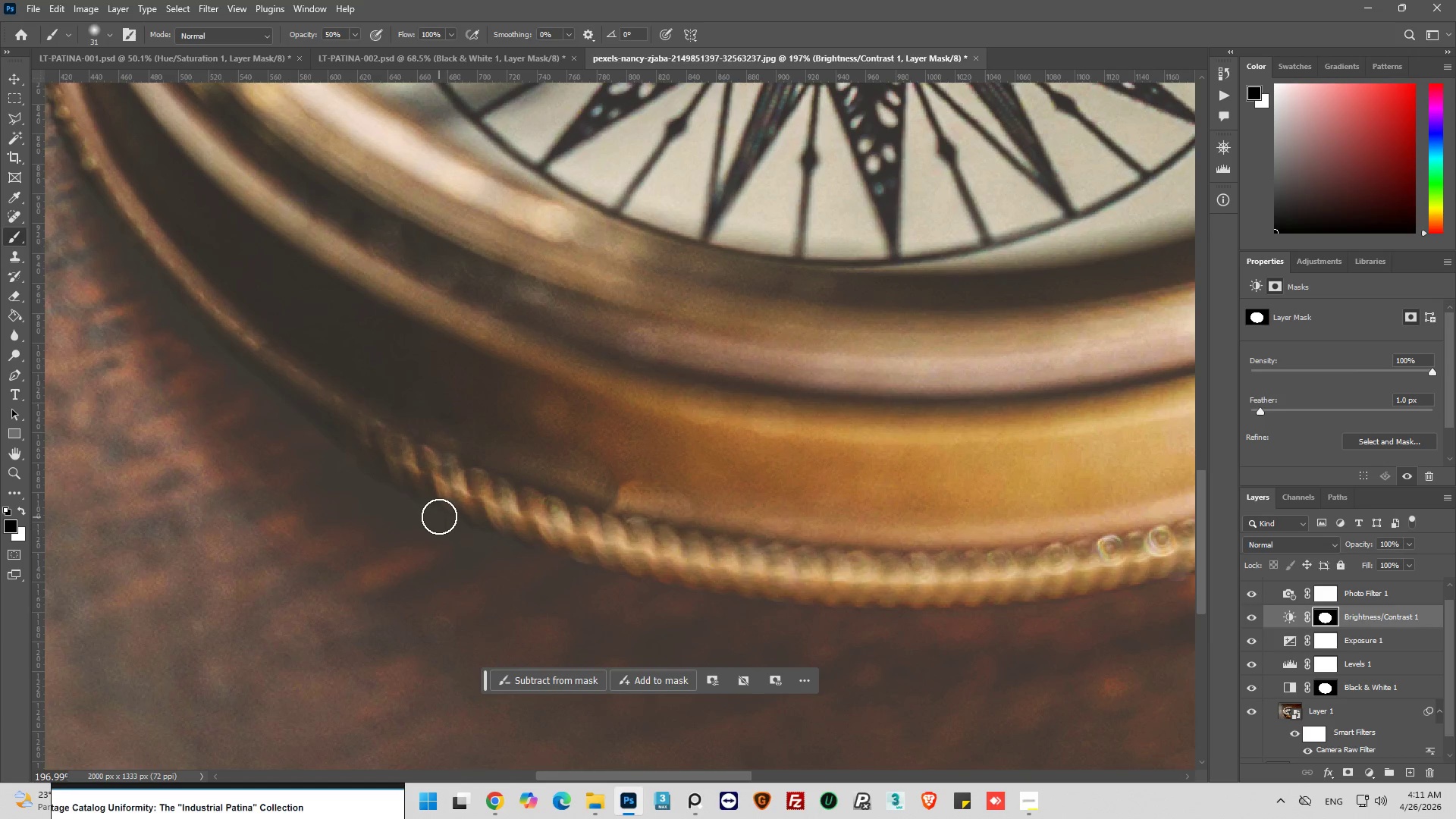 
left_click_drag(start_coordinate=[439, 516], to_coordinate=[498, 579])
 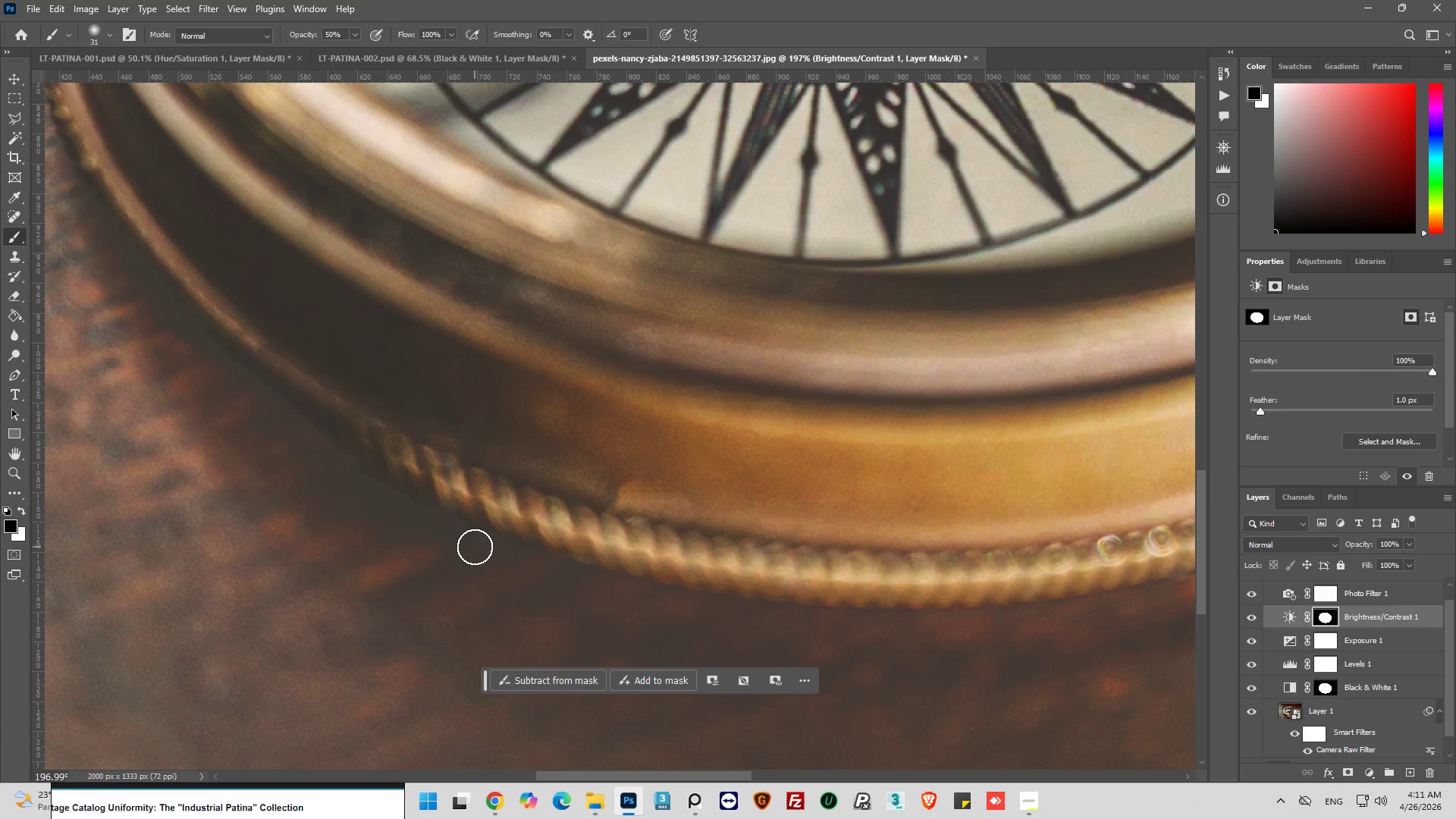 
left_click_drag(start_coordinate=[475, 544], to_coordinate=[532, 576])
 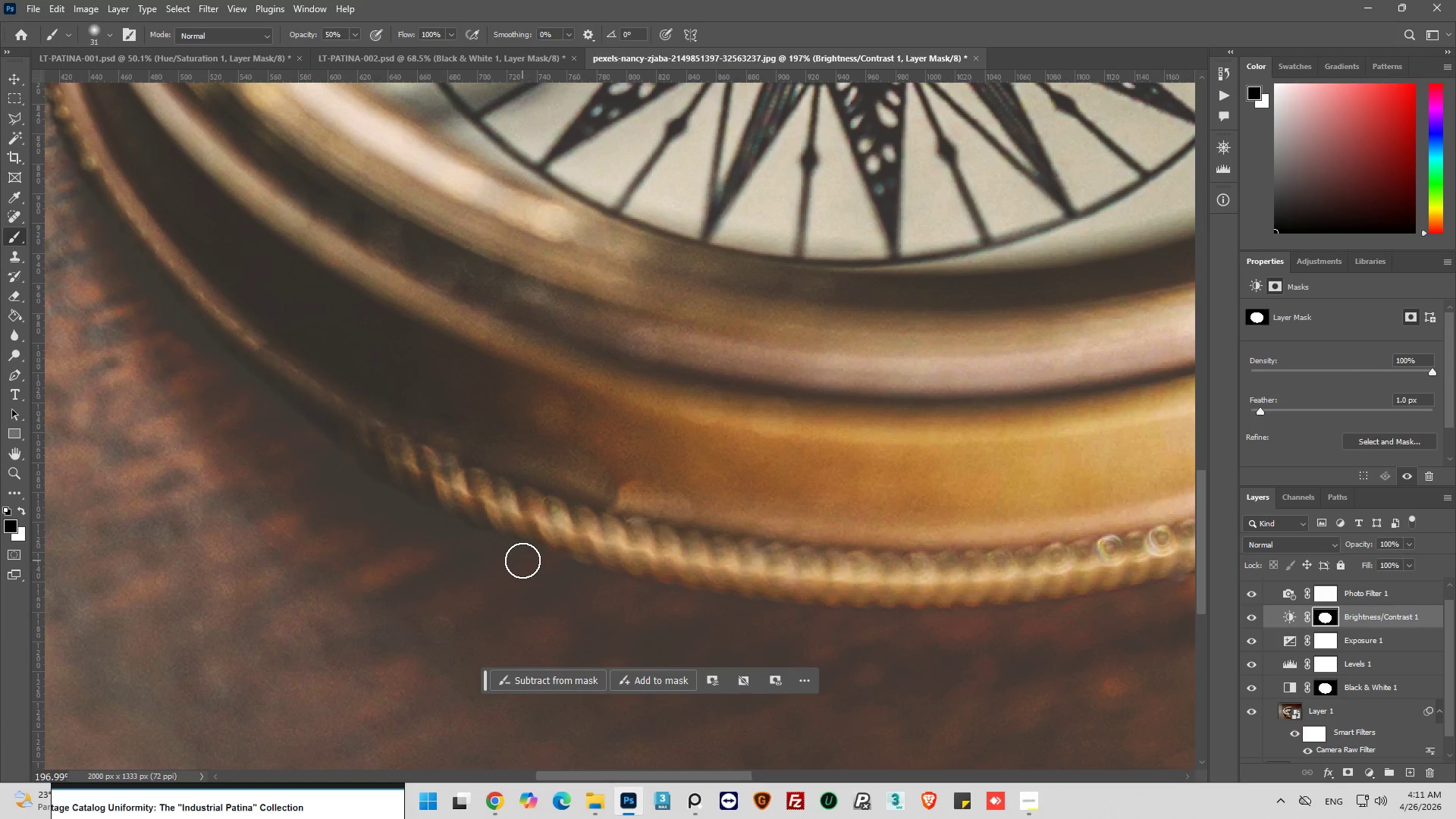 
left_click_drag(start_coordinate=[522, 560], to_coordinate=[585, 593])
 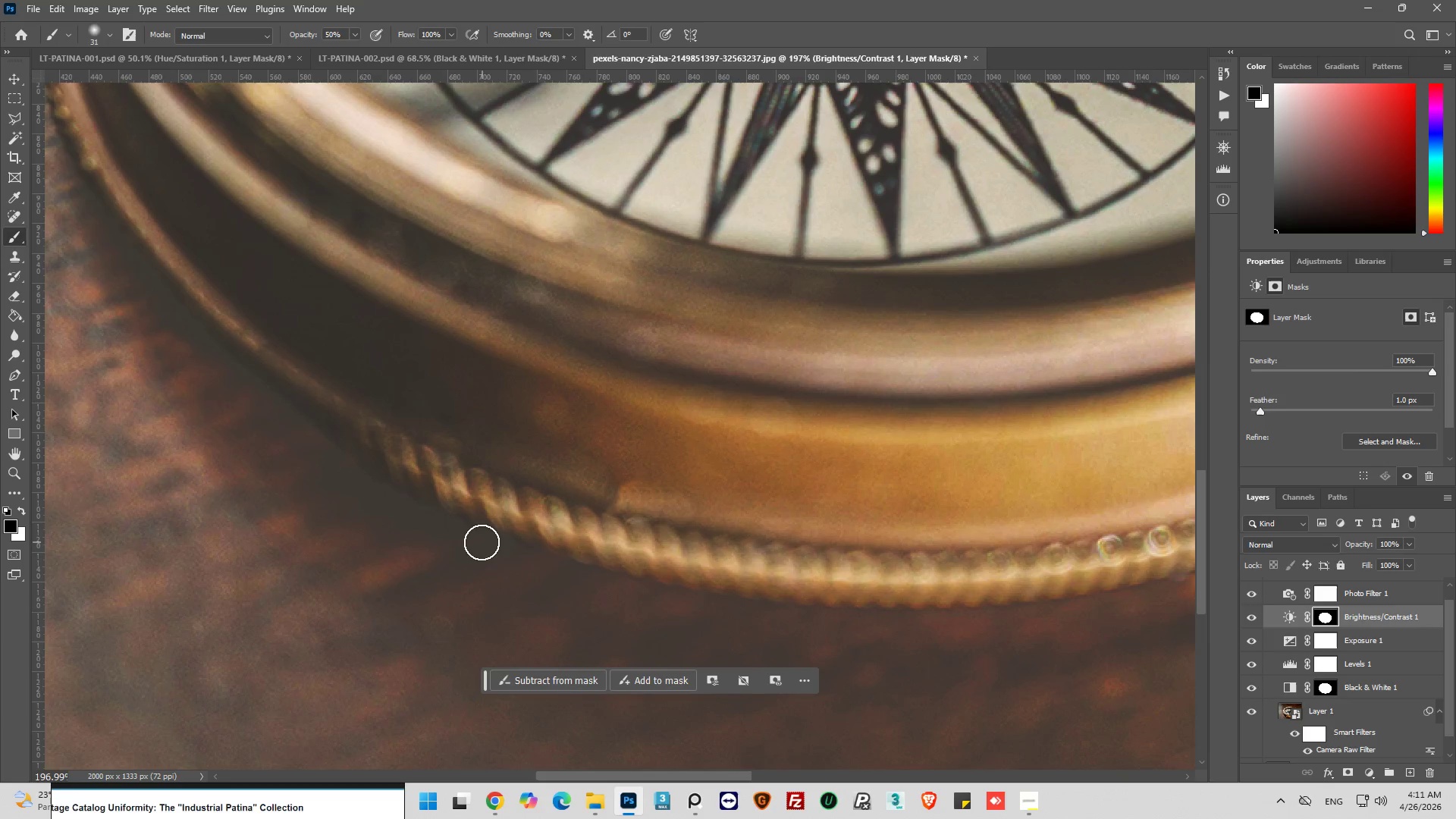 
left_click_drag(start_coordinate=[479, 540], to_coordinate=[444, 536])
 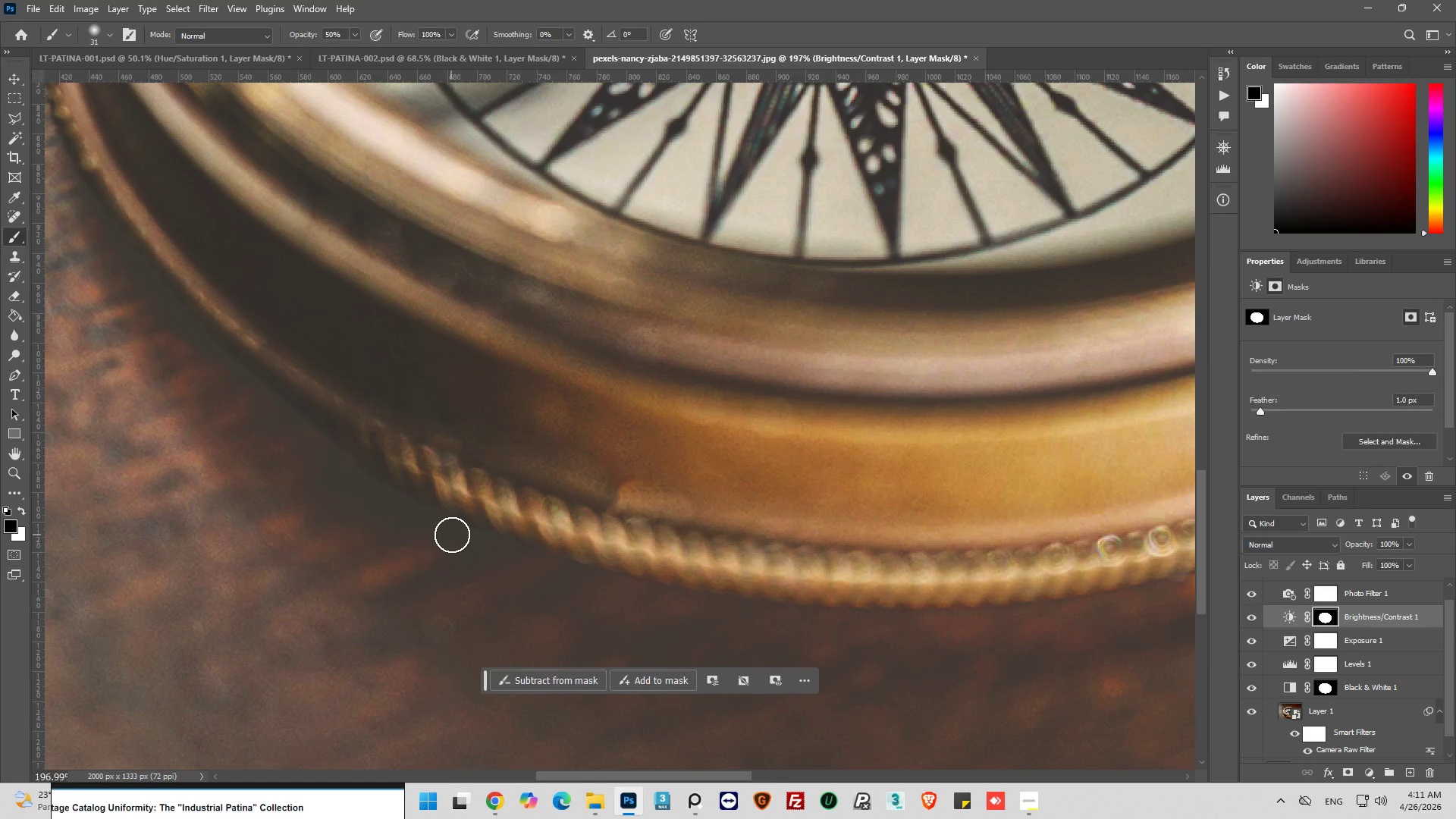 
left_click_drag(start_coordinate=[455, 535], to_coordinate=[473, 557])
 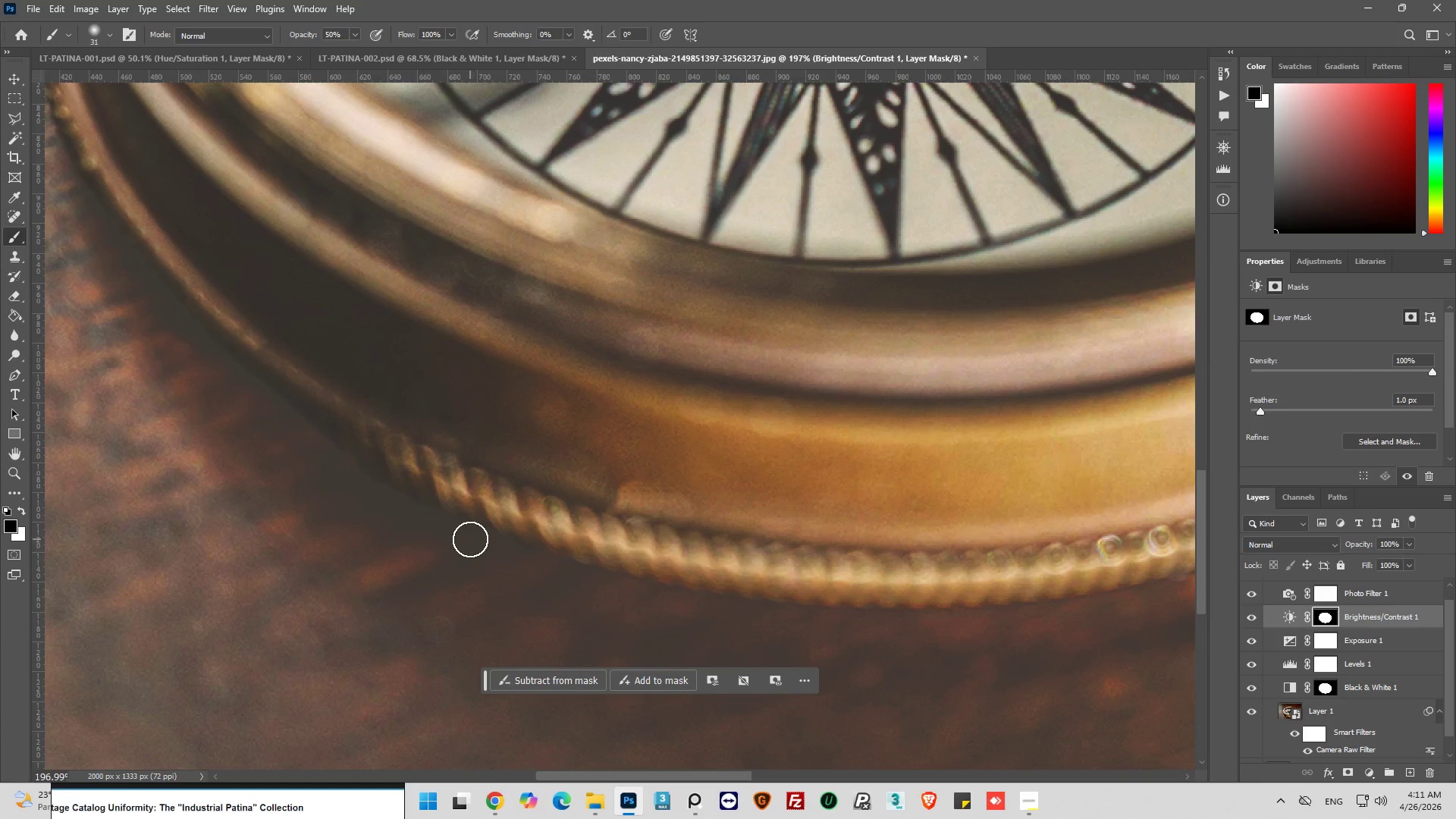 
left_click_drag(start_coordinate=[467, 535], to_coordinate=[491, 560])
 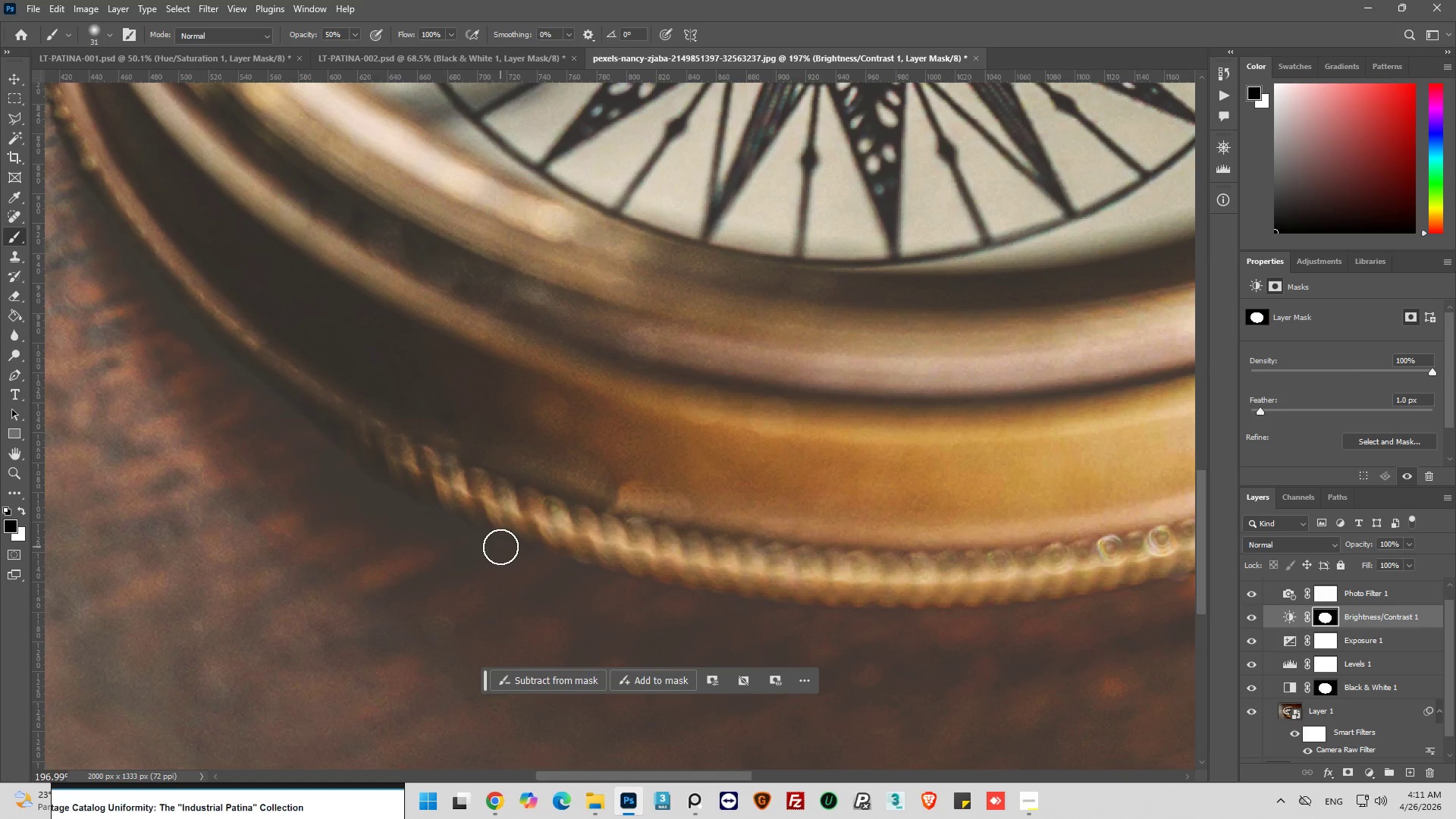 
left_click_drag(start_coordinate=[494, 543], to_coordinate=[481, 545])
 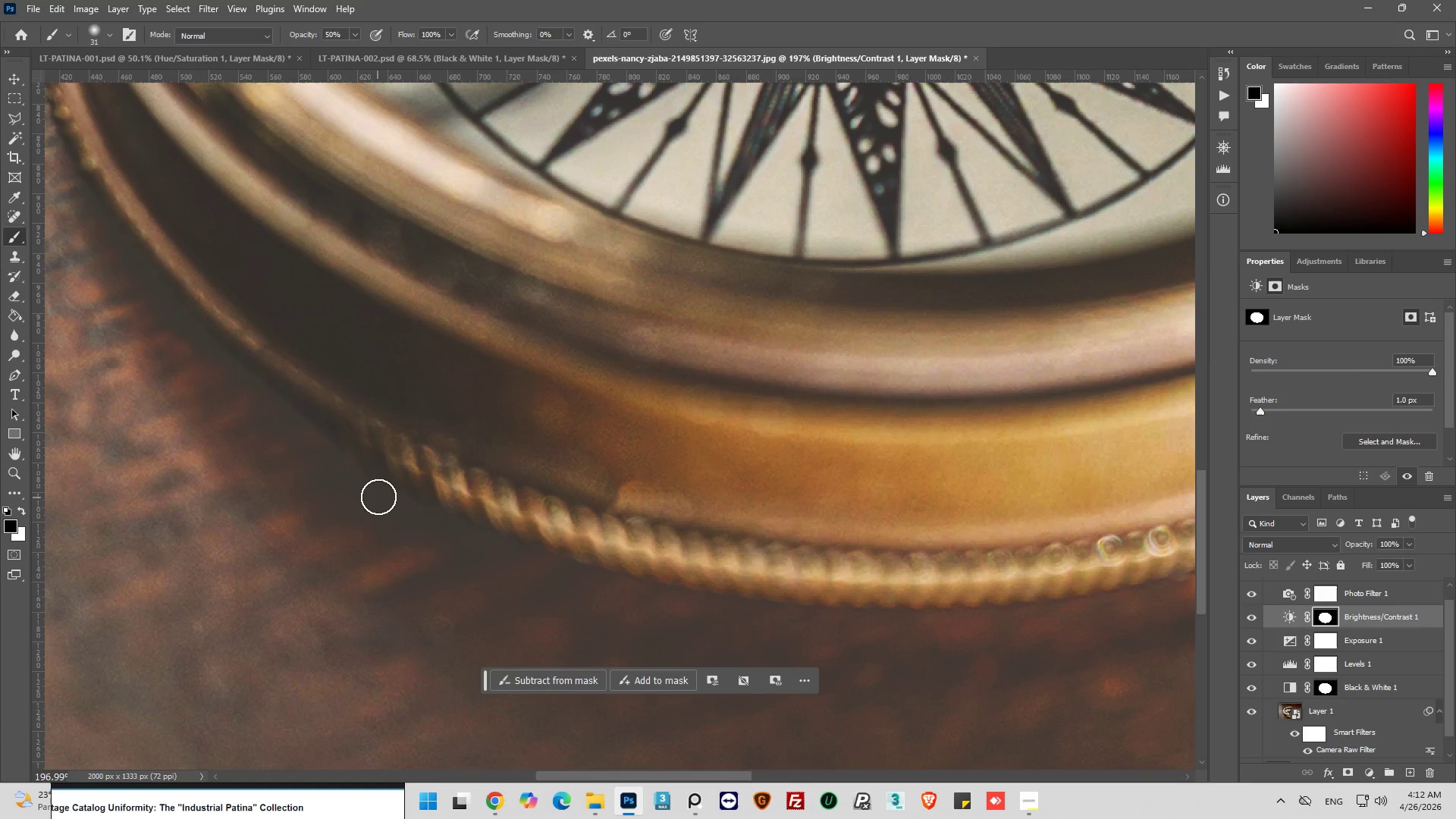 
left_click_drag(start_coordinate=[380, 496], to_coordinate=[417, 518])
 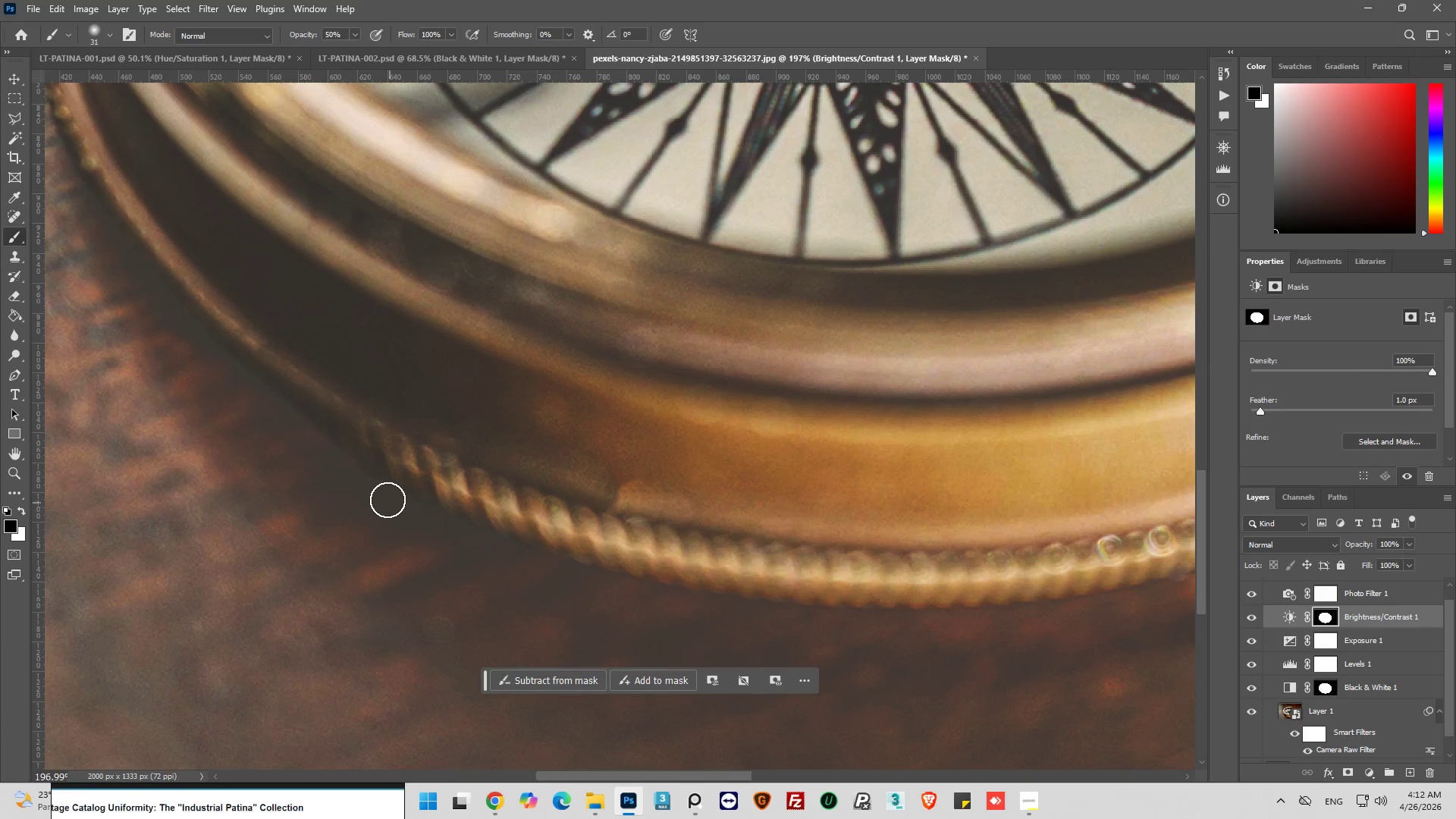 
left_click_drag(start_coordinate=[388, 499], to_coordinate=[402, 519])
 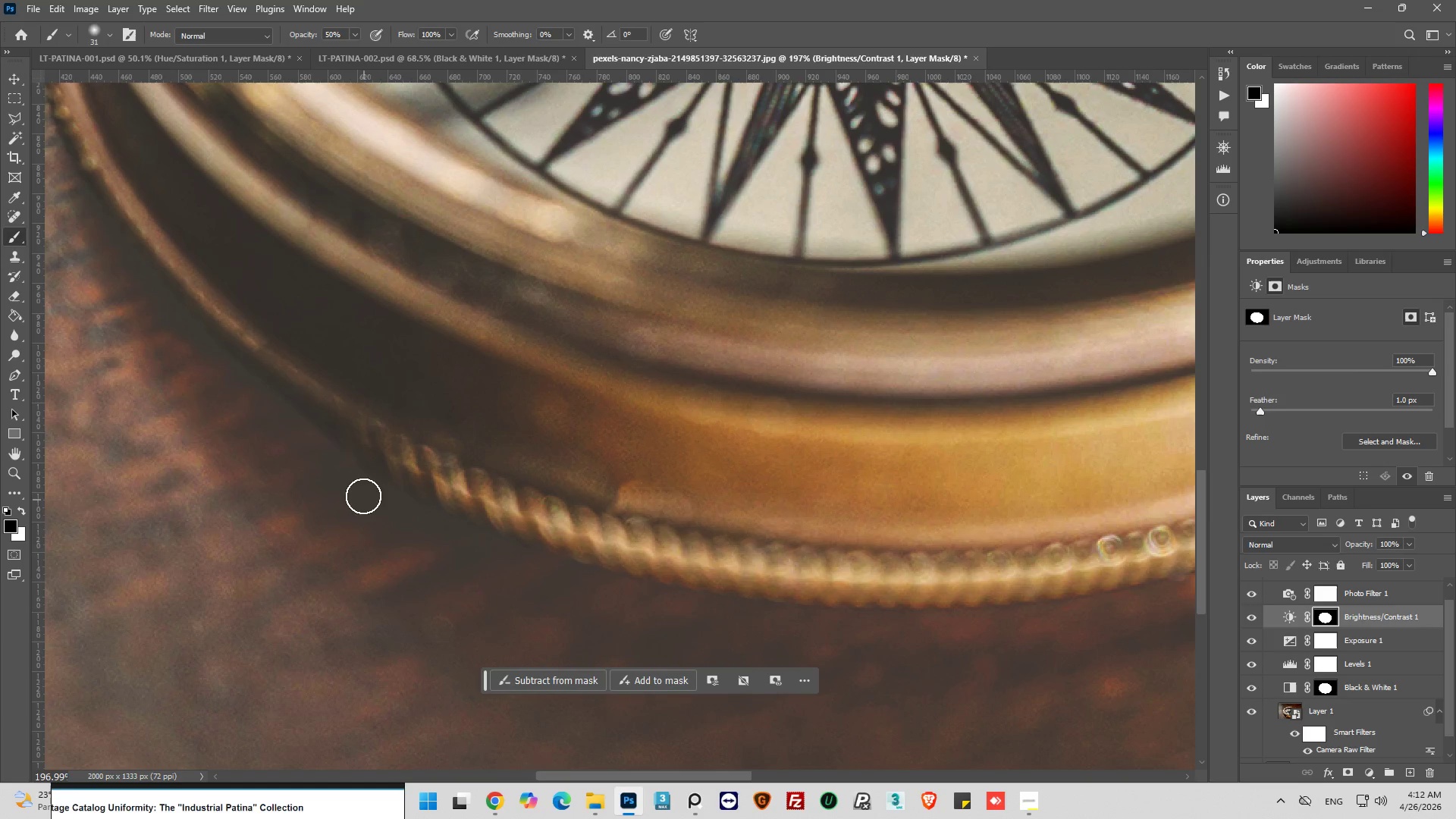 
left_click_drag(start_coordinate=[363, 494], to_coordinate=[421, 534])
 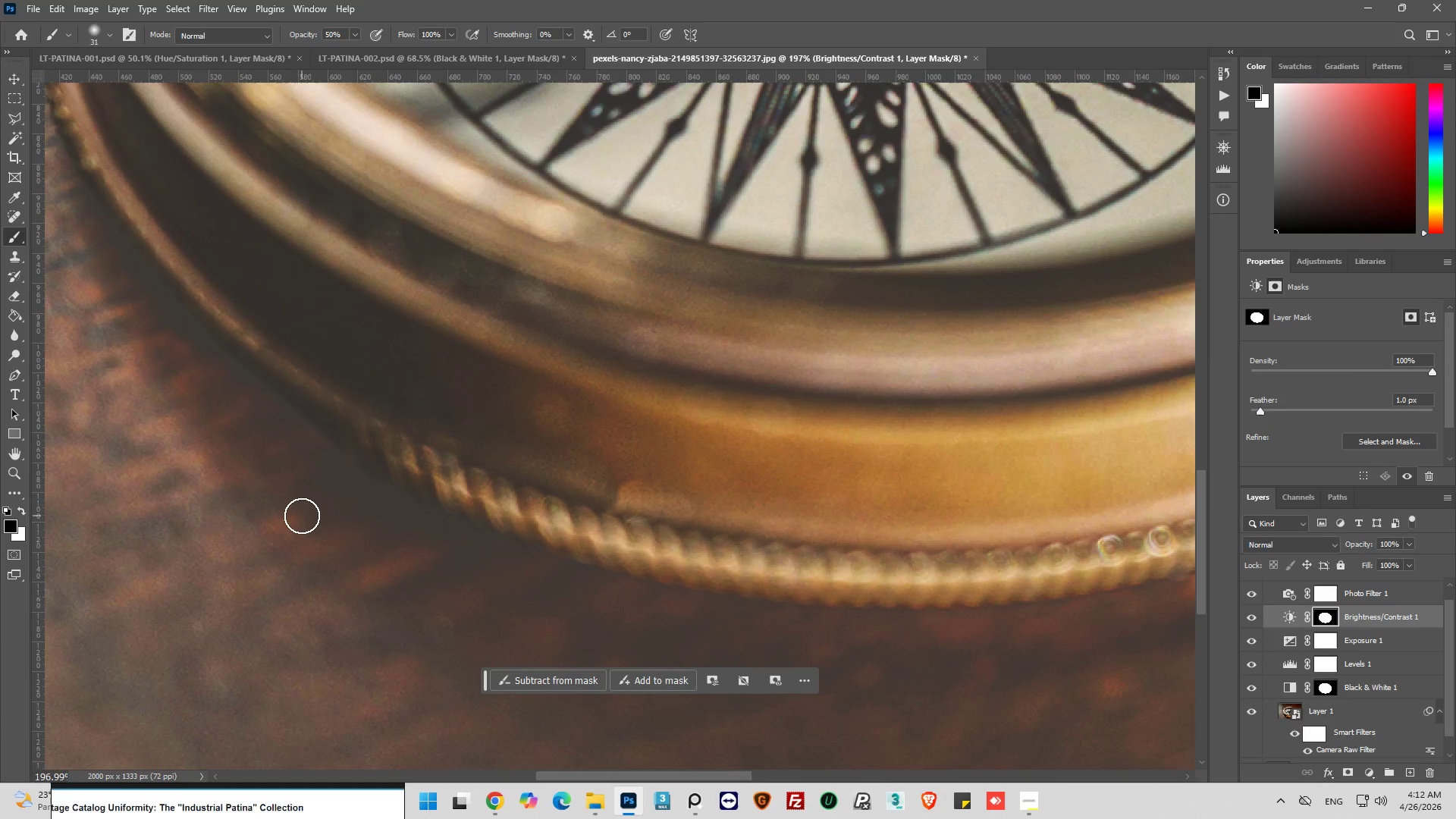 
hold_key(key=AltLeft, duration=0.72)
scroll: coordinate [299, 510], scroll_direction: down, amount: 9.0
 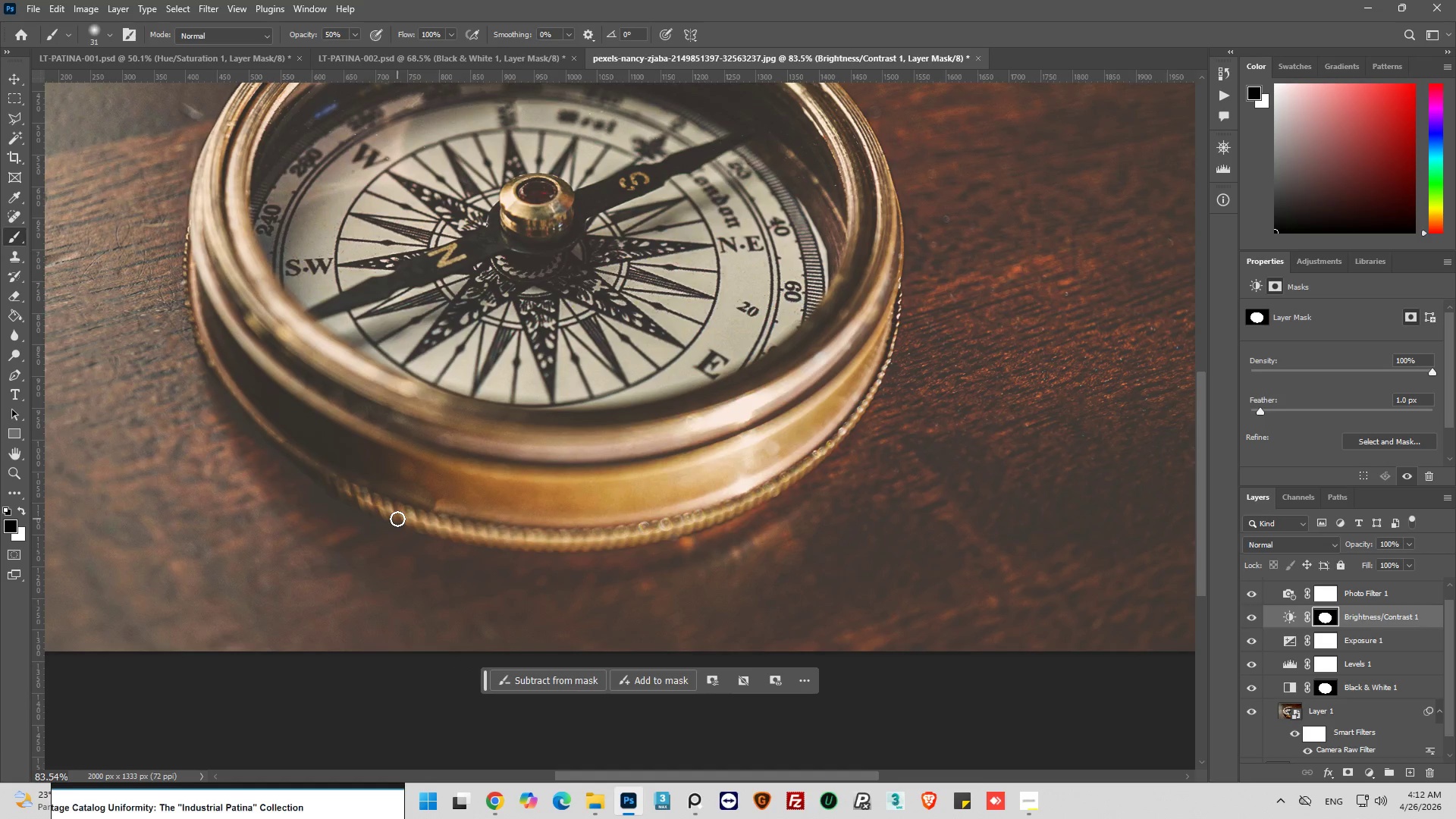 
key(Alt+AltLeft)
 